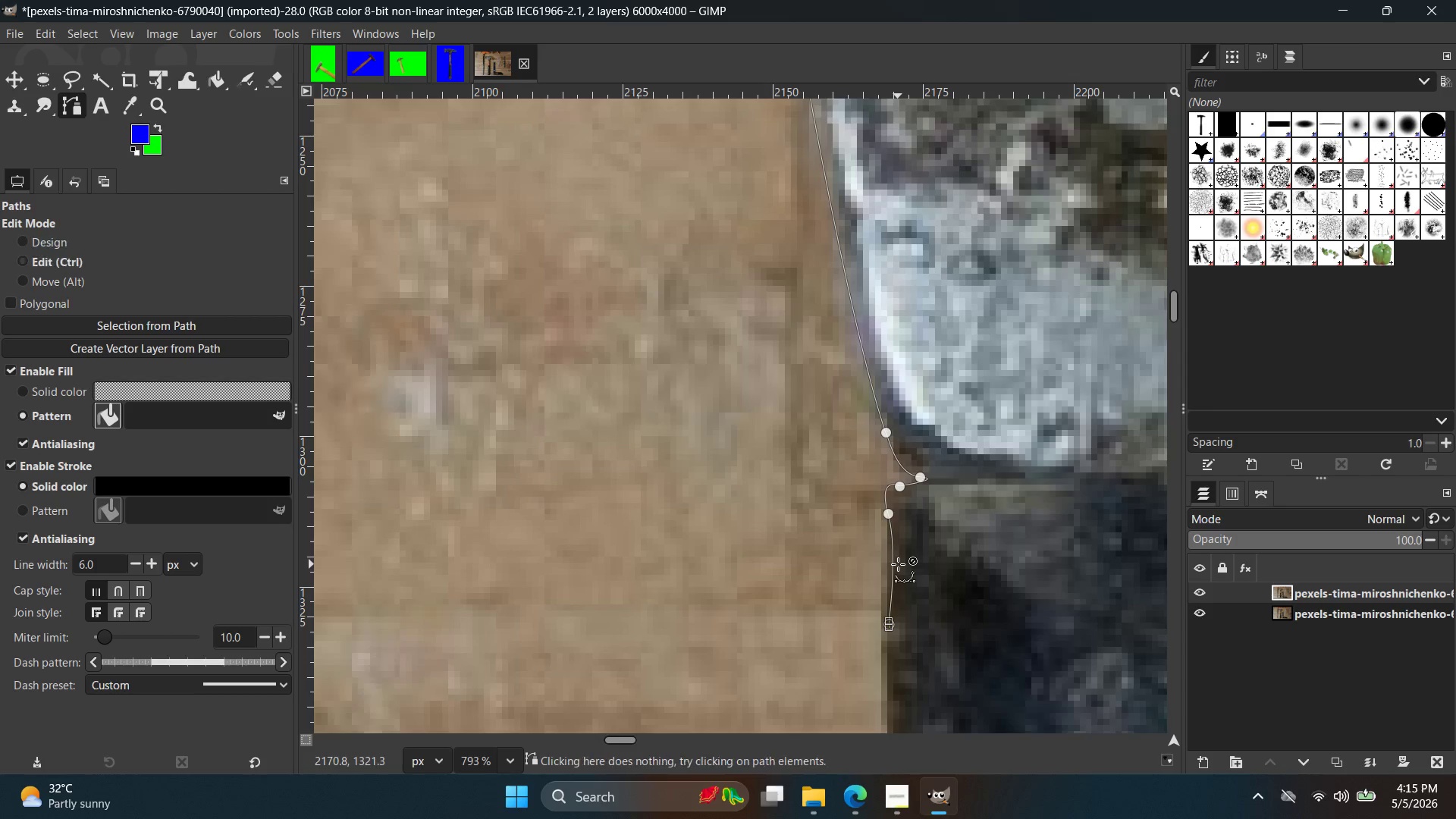 
key(Control+Z)
 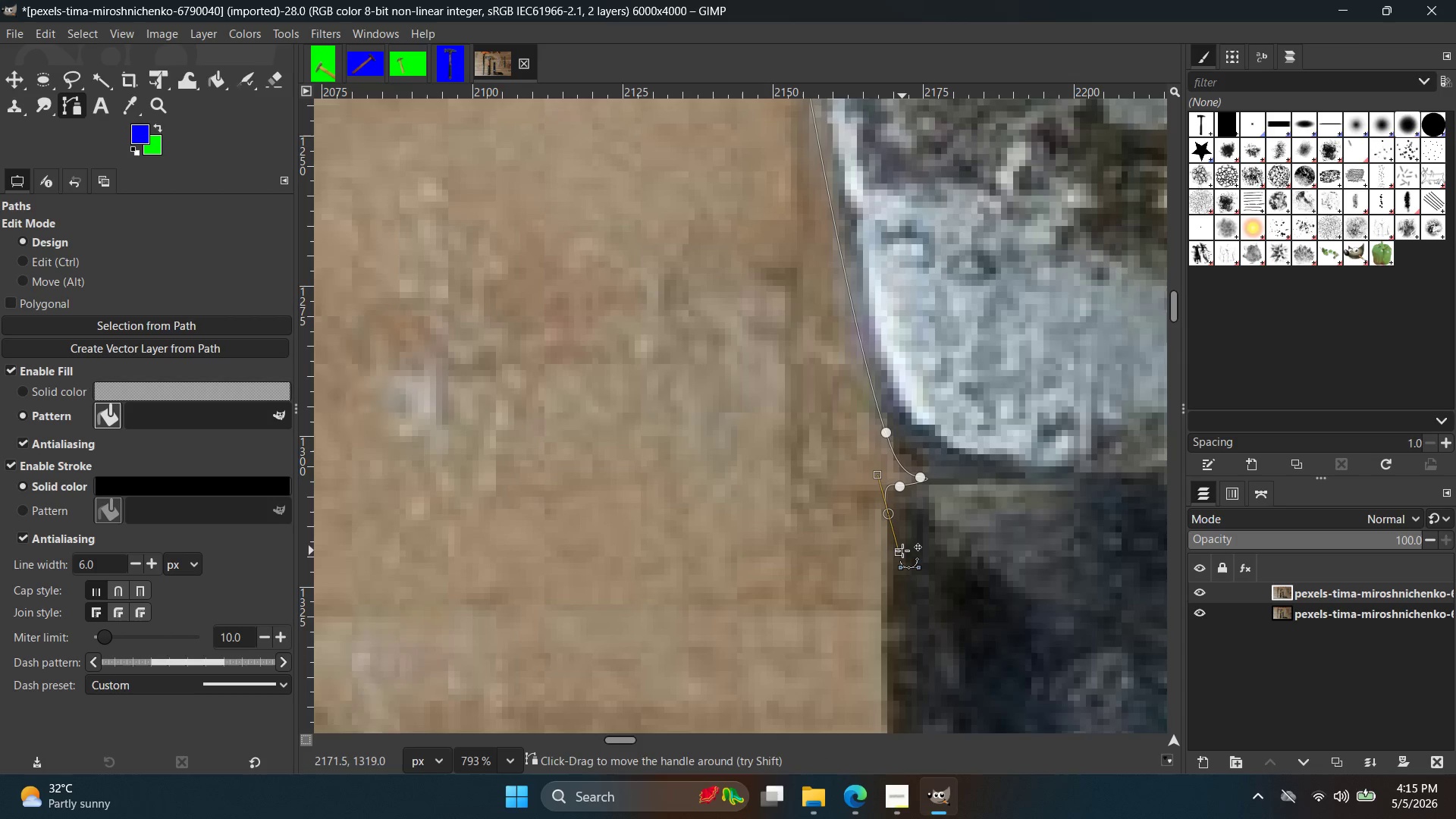 
left_click_drag(start_coordinate=[900, 557], to_coordinate=[893, 597])
 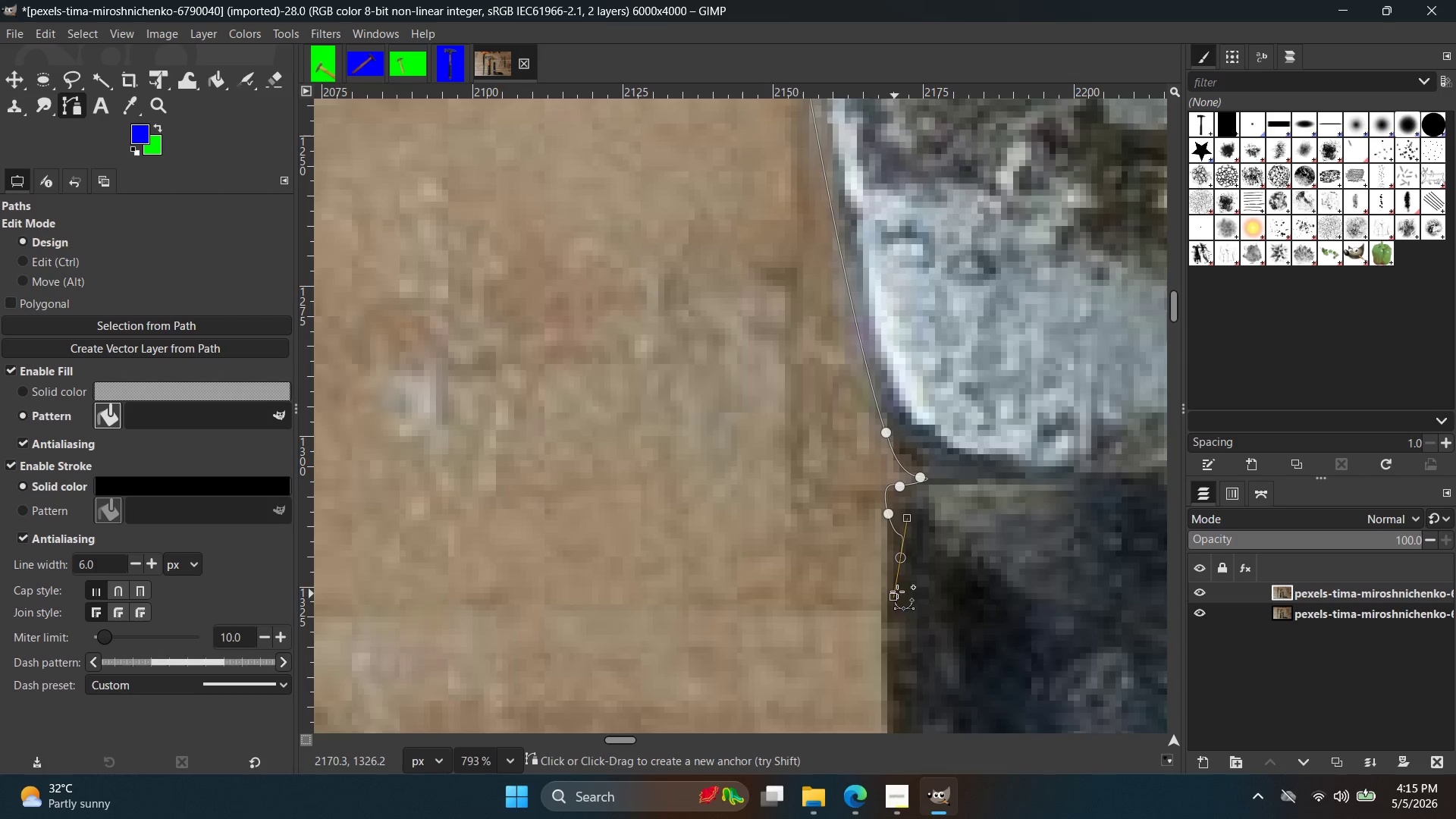 
key(Control+ControlLeft)
 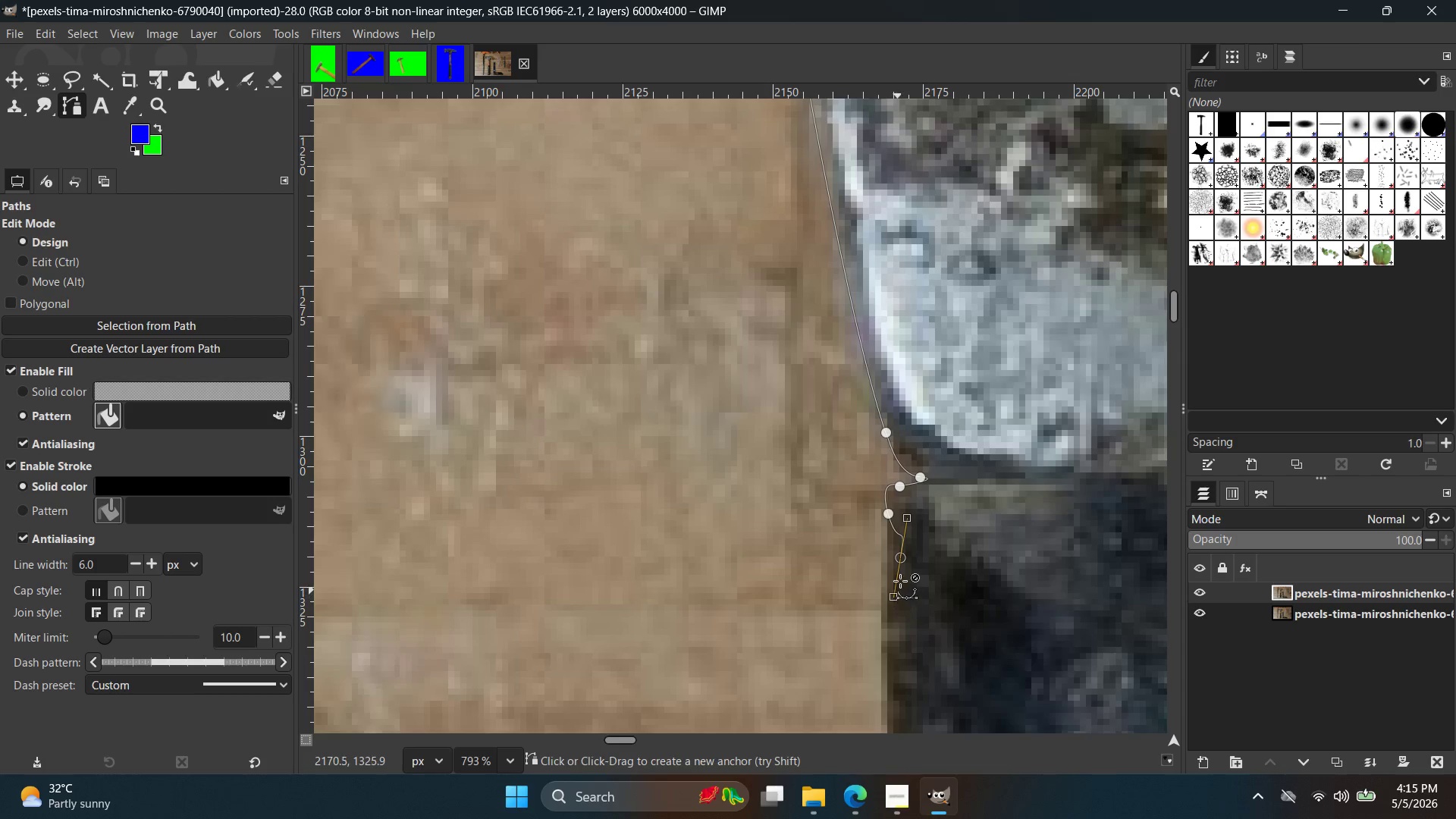 
key(Control+Z)
 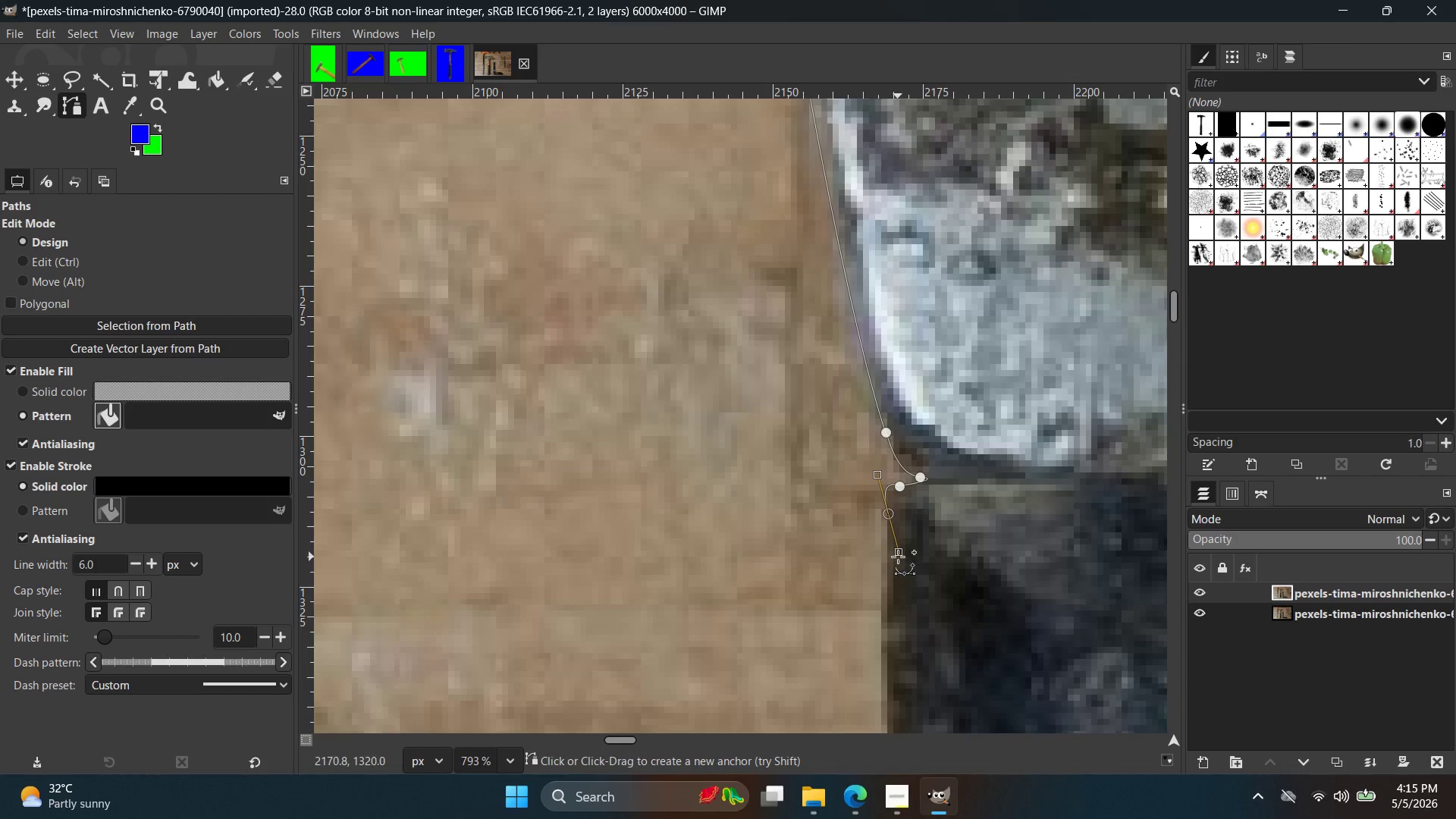 
left_click_drag(start_coordinate=[899, 553], to_coordinate=[886, 616])
 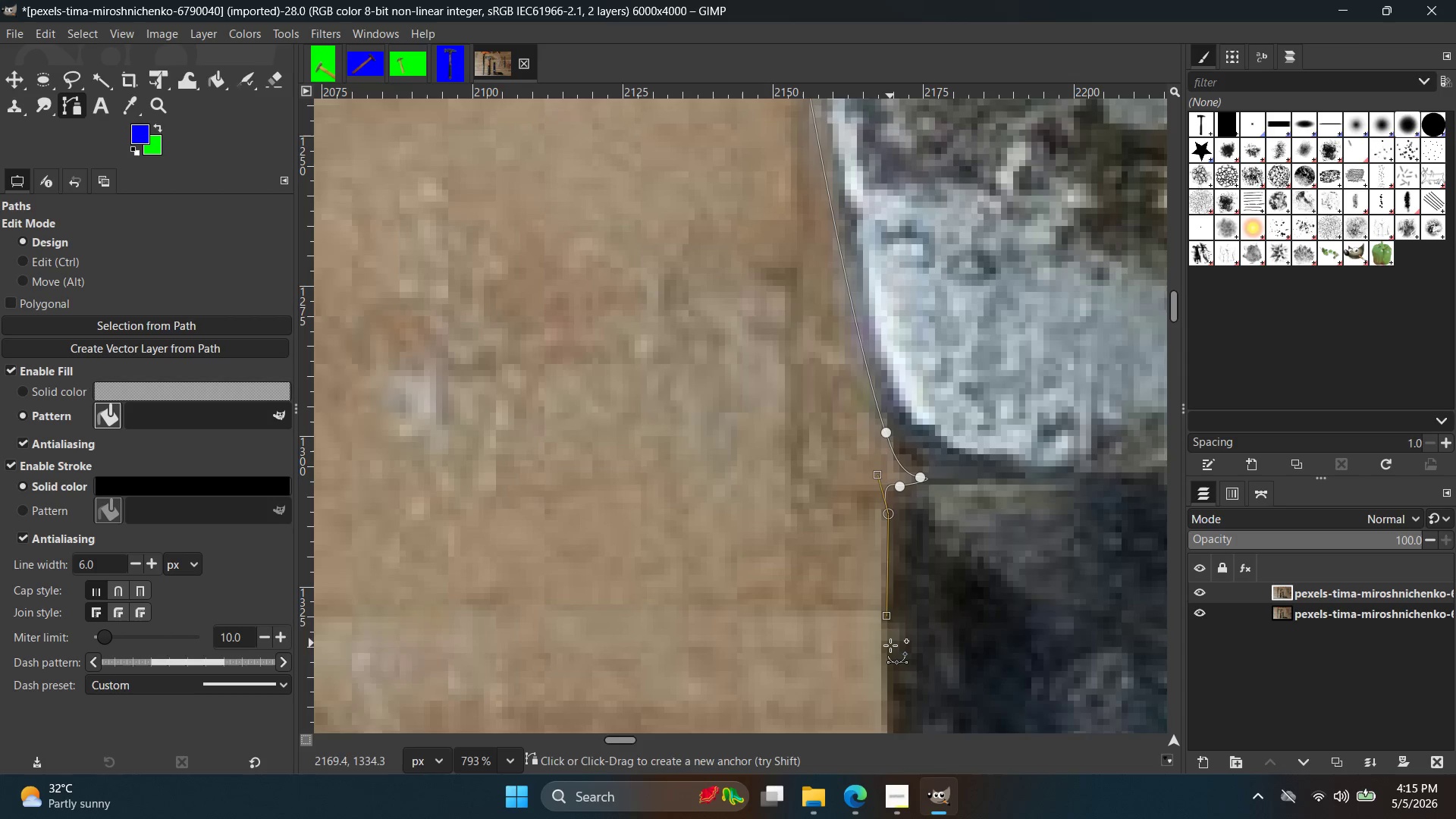 
left_click([890, 648])
 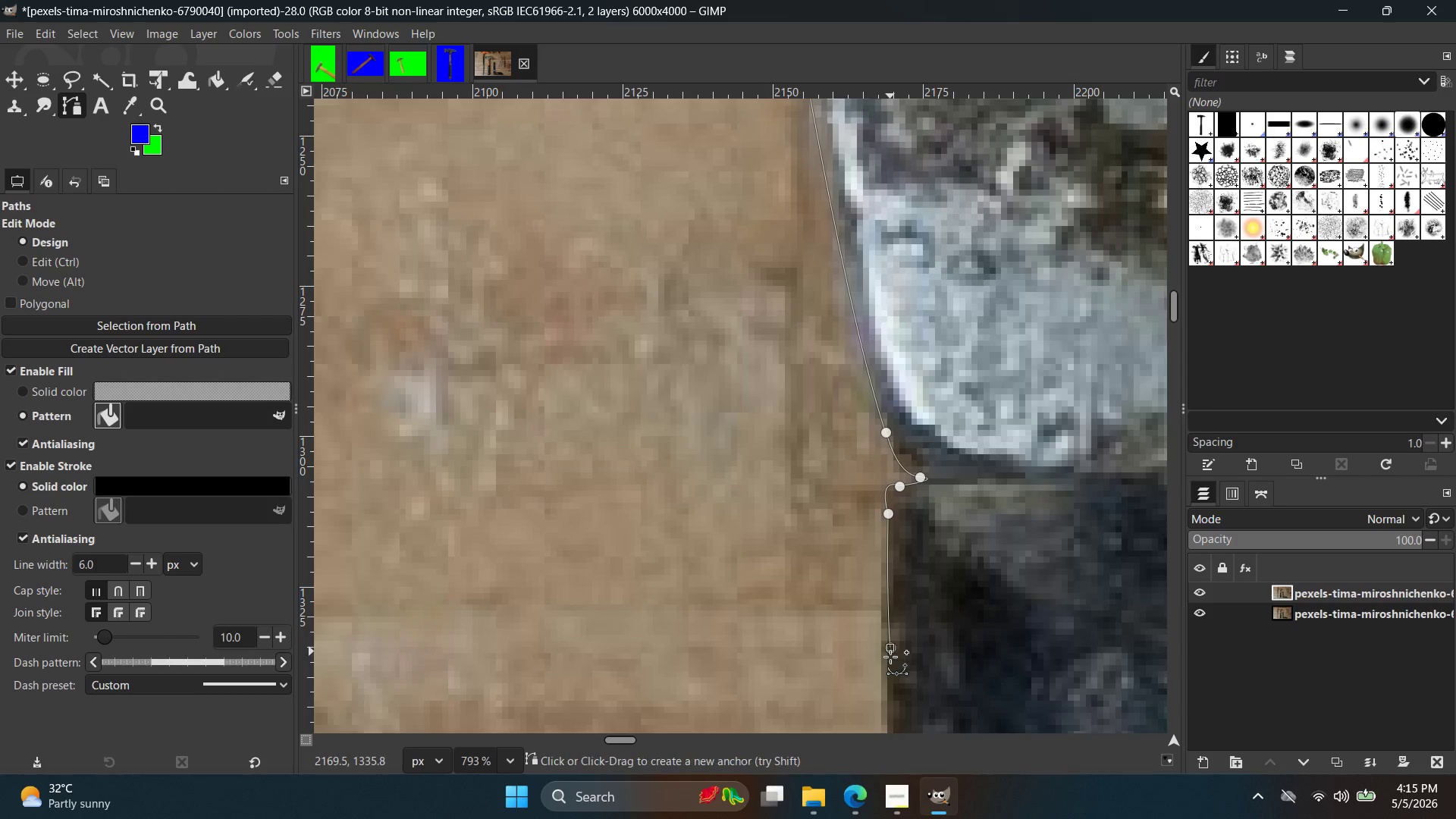 
key(Control+ControlLeft)
 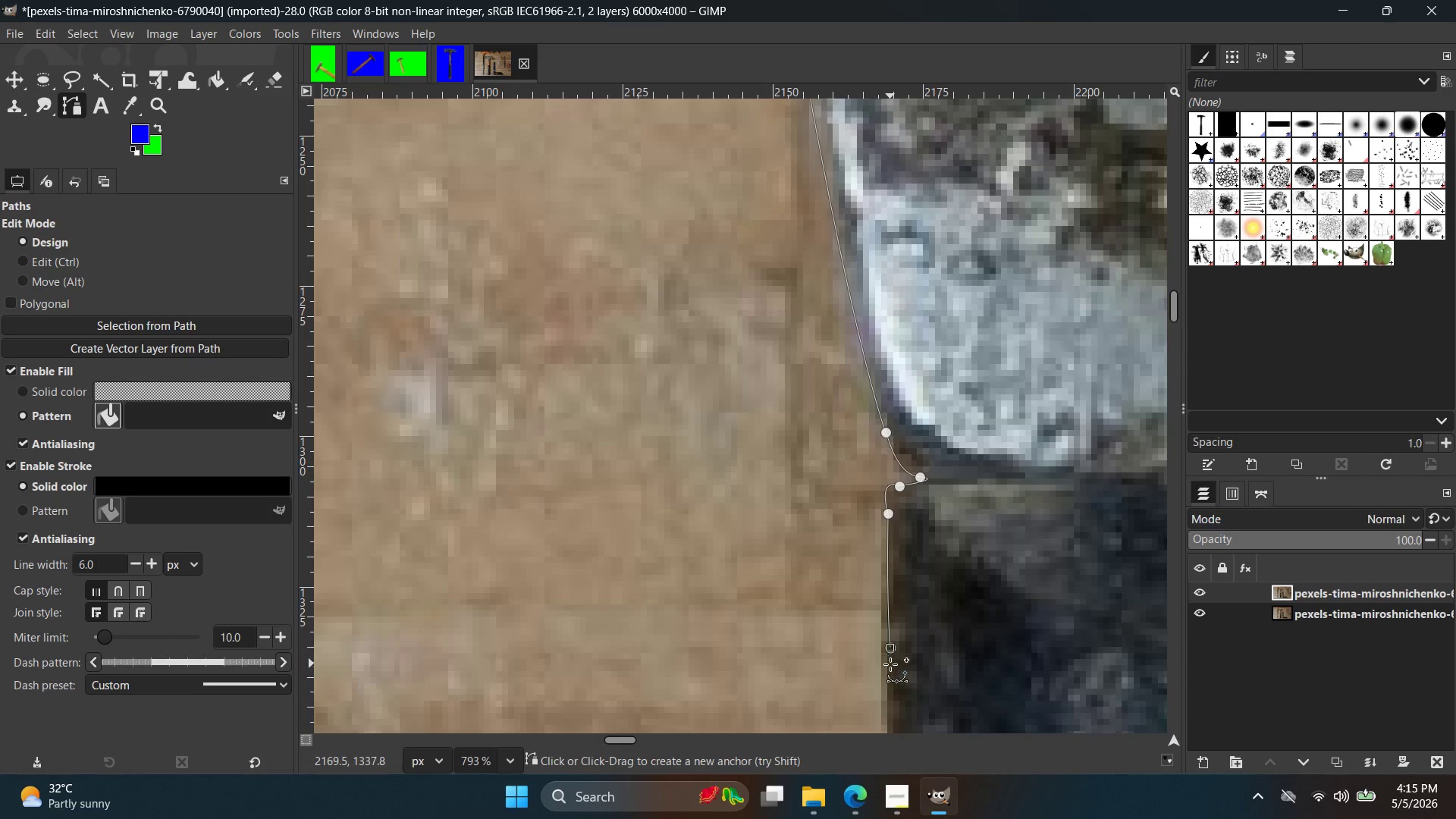 
key(Control+Z)
 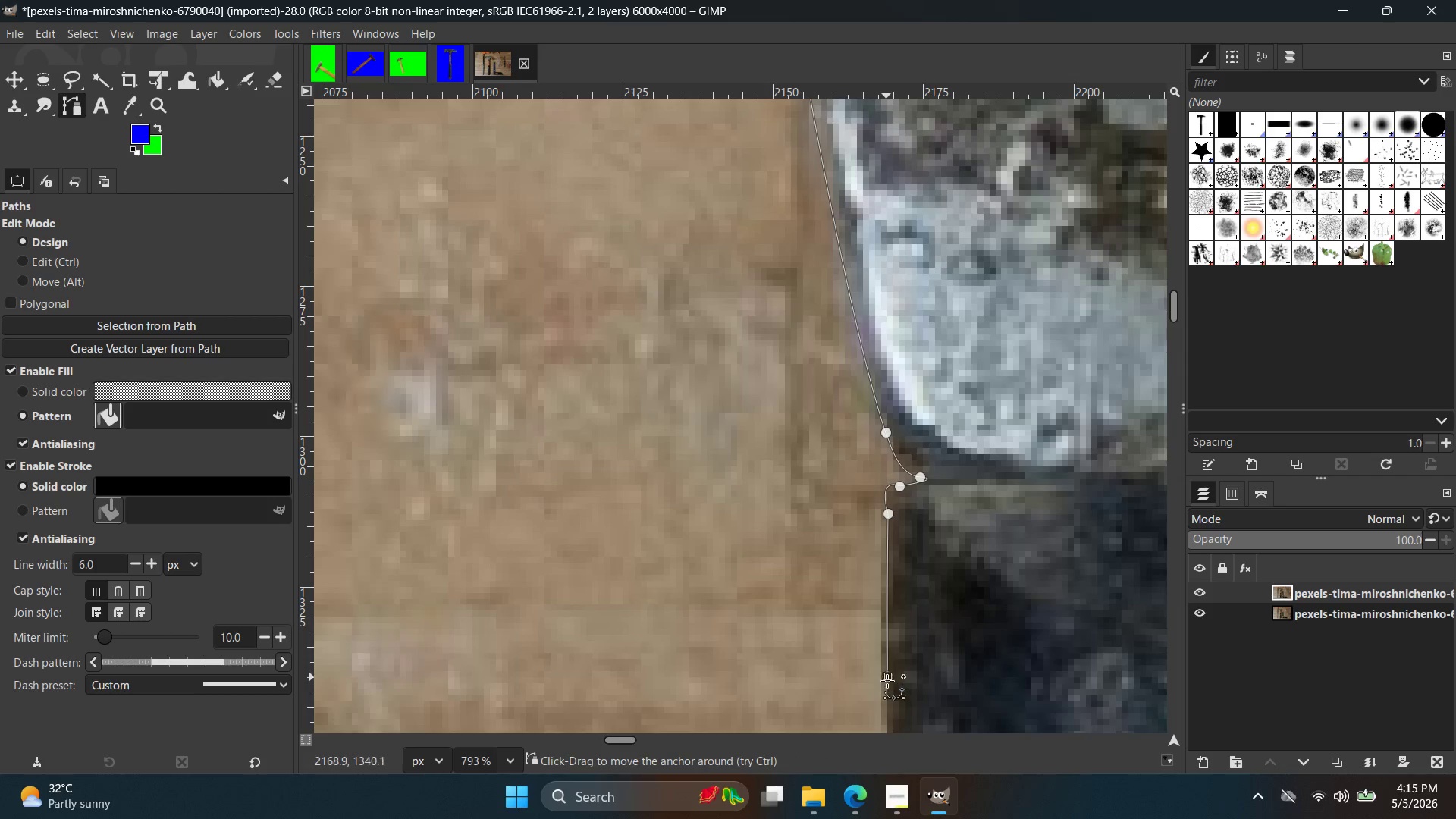 
hold_key(key=Space, duration=0.38)
 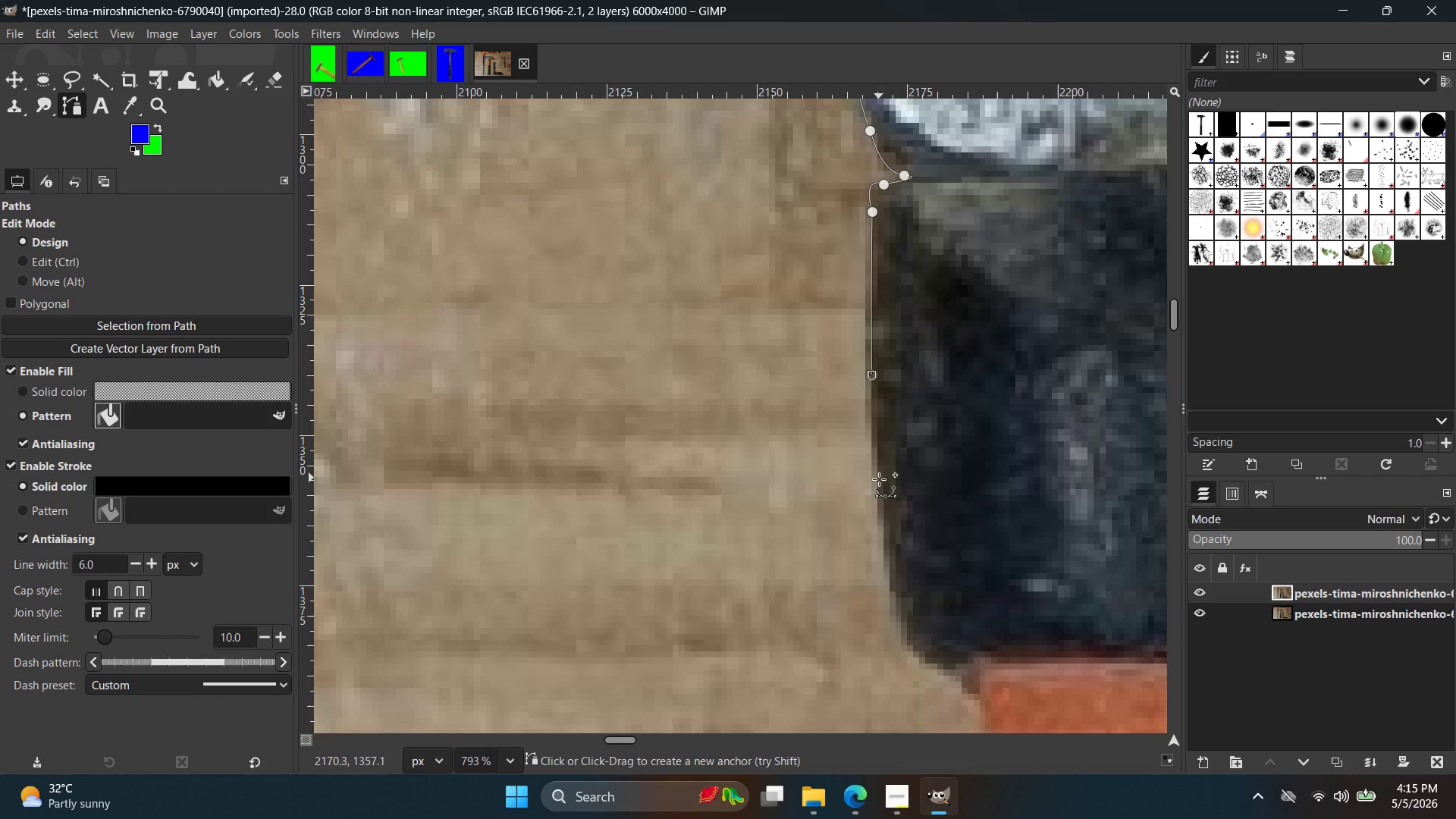 
left_click([878, 491])
 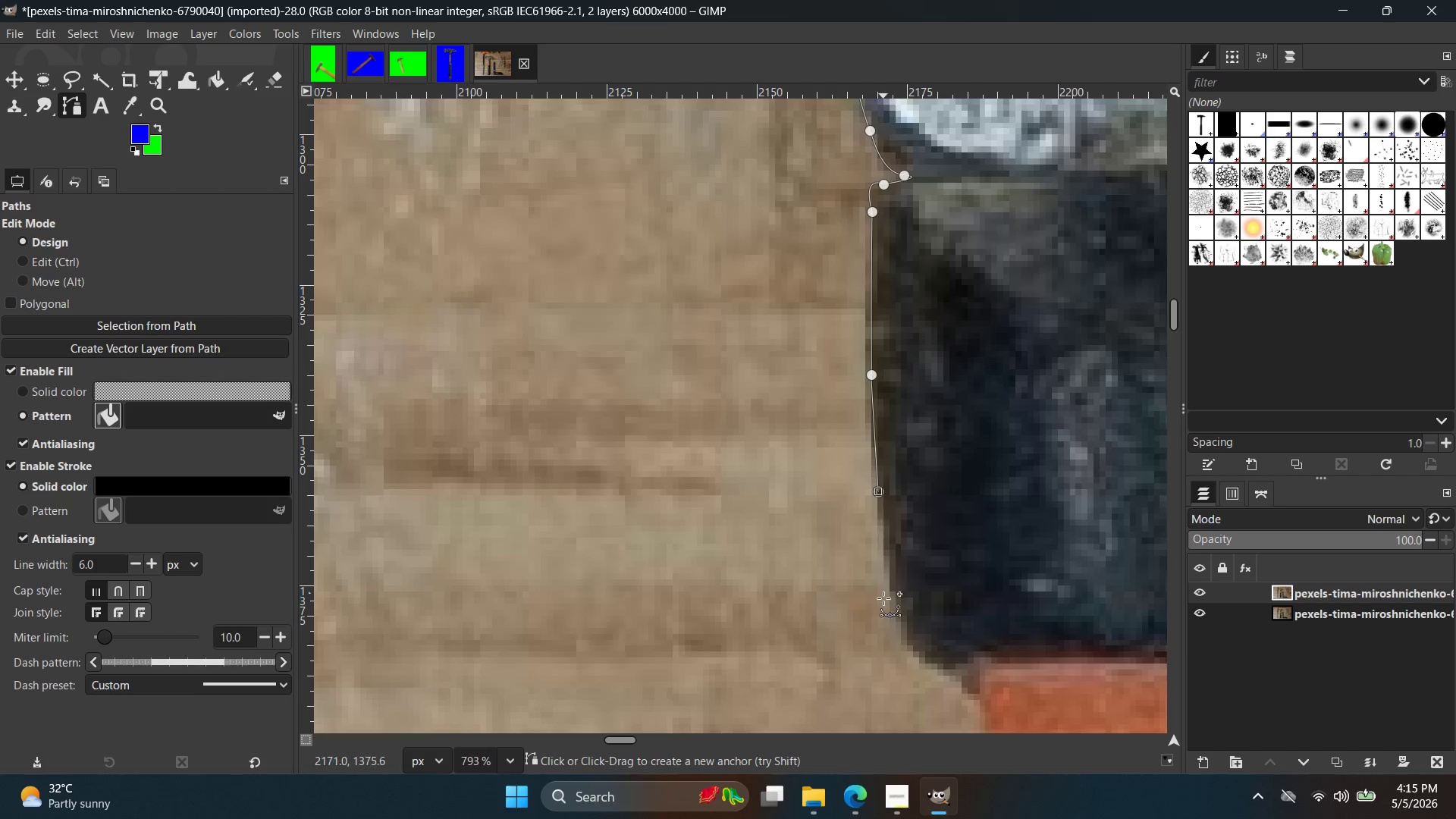 
hold_key(key=Space, duration=0.39)
 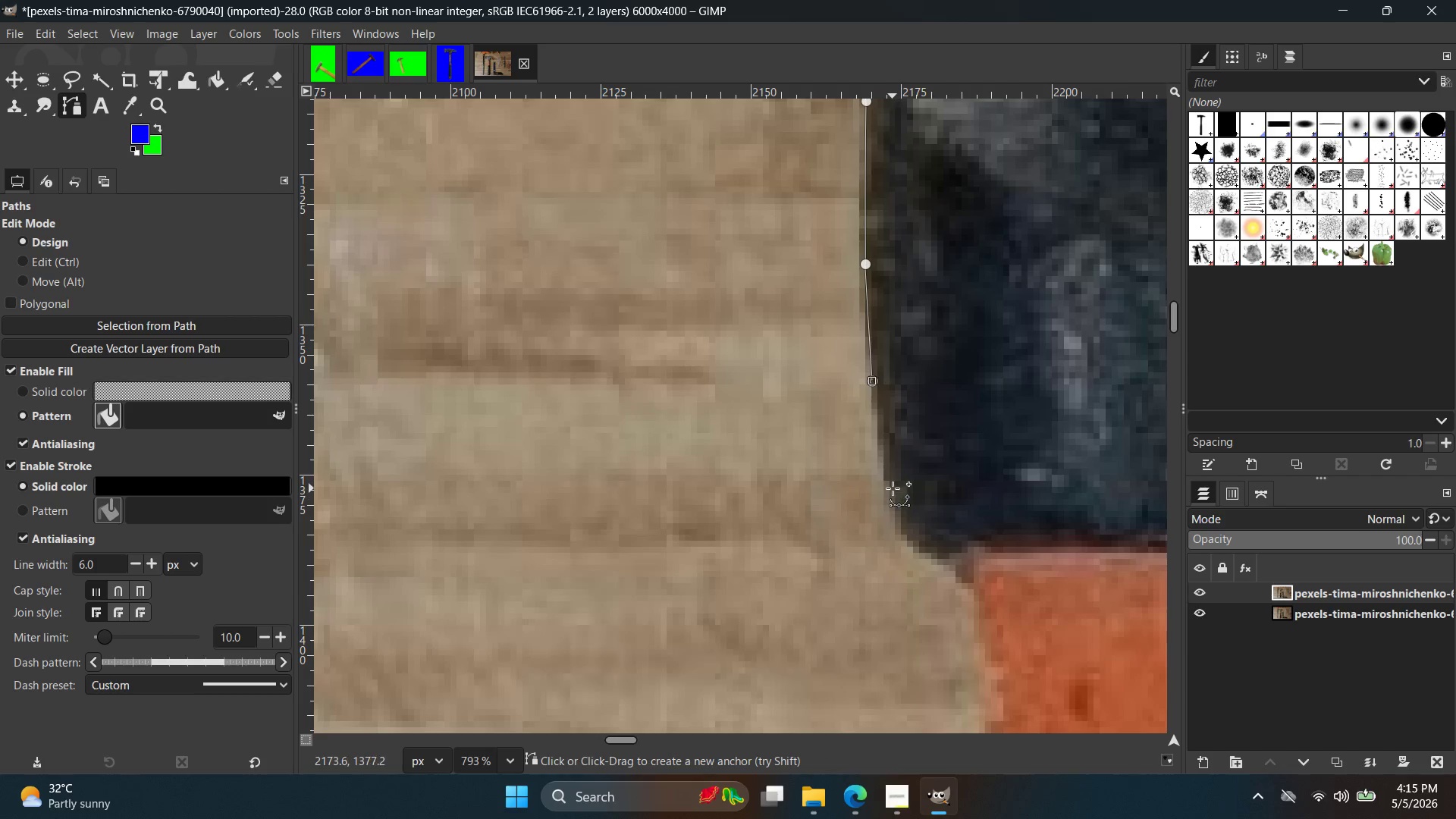 
left_click([893, 488])
 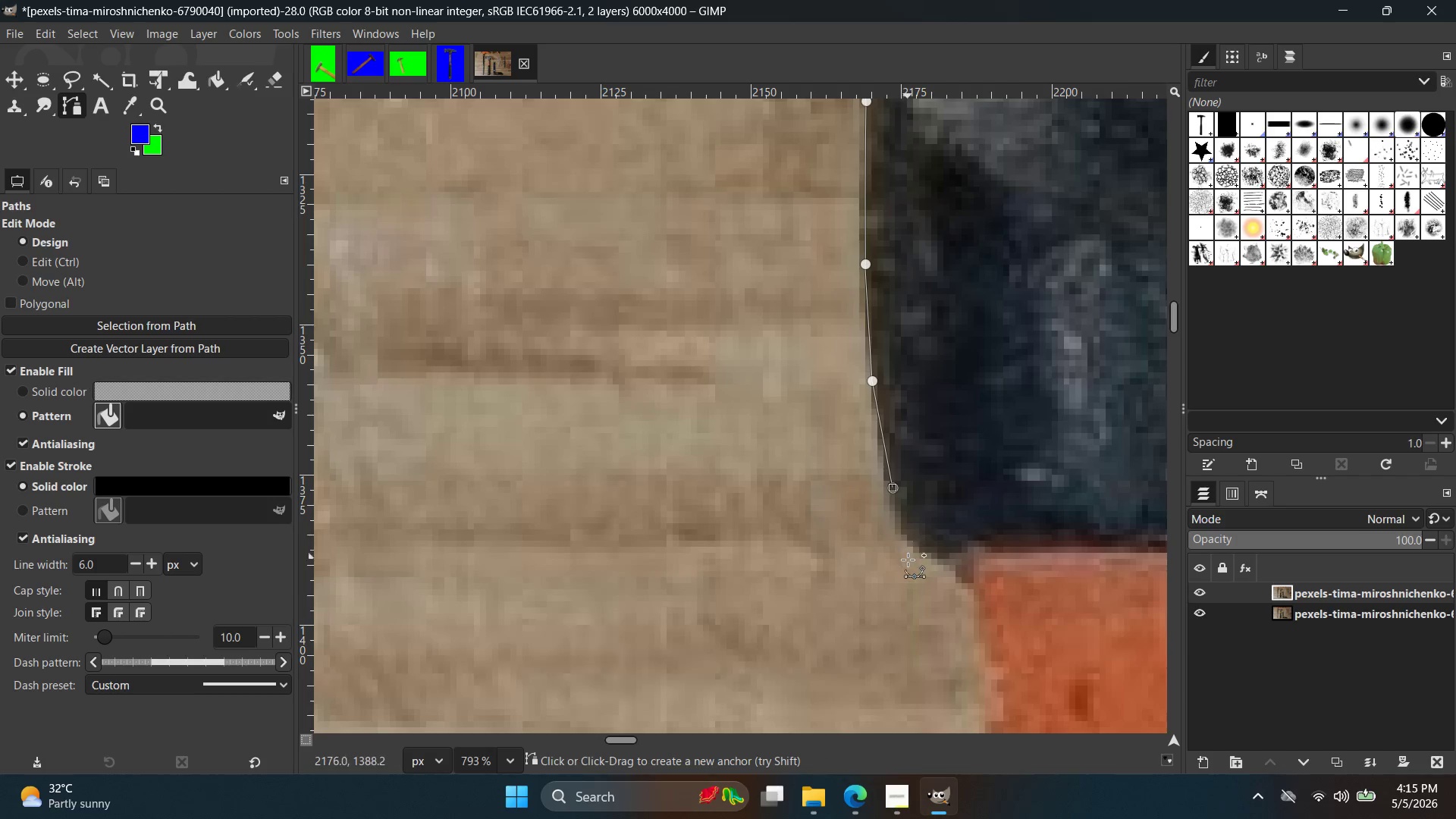 
key(Control+ControlLeft)
 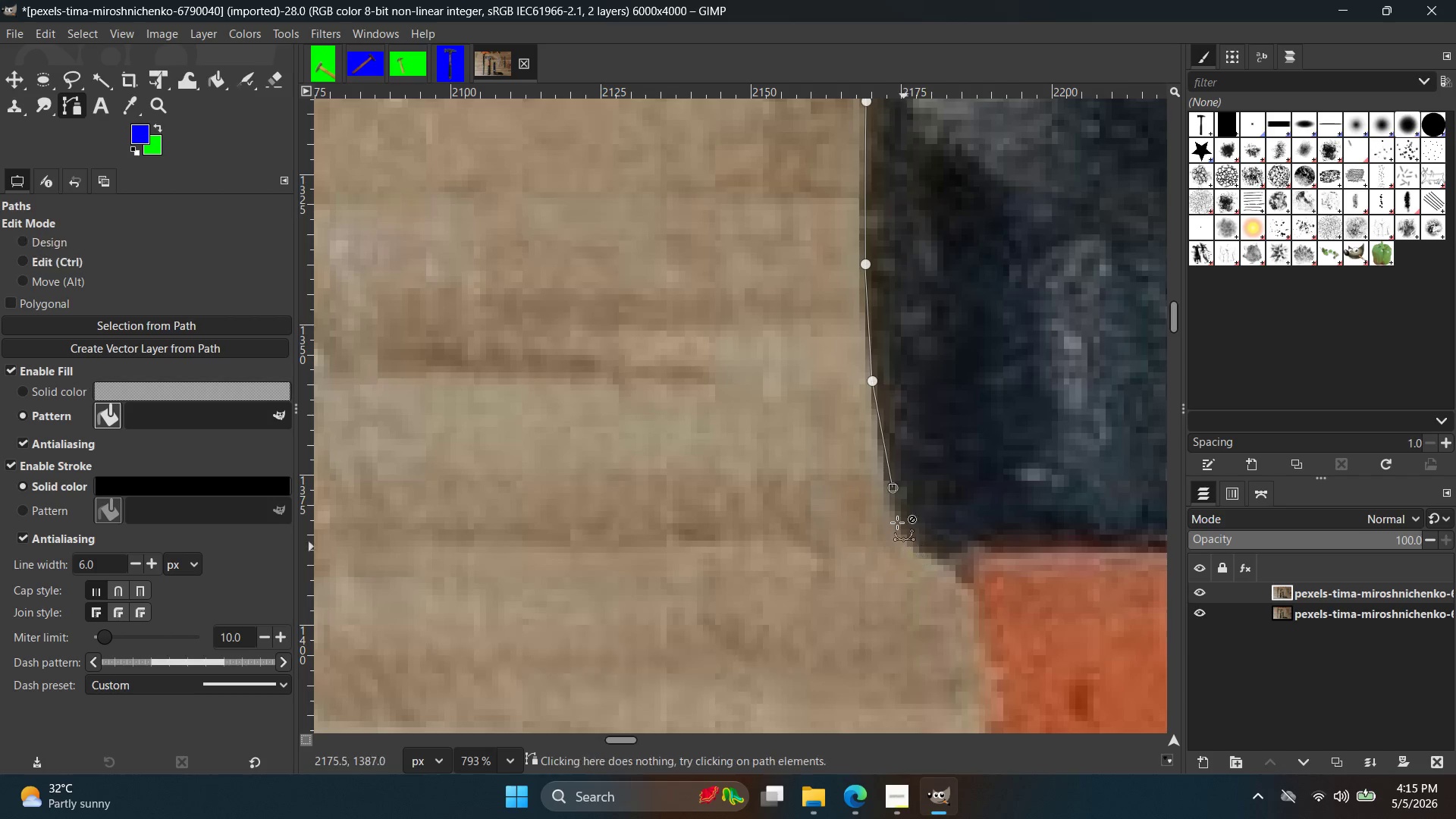 
key(Control+Z)
 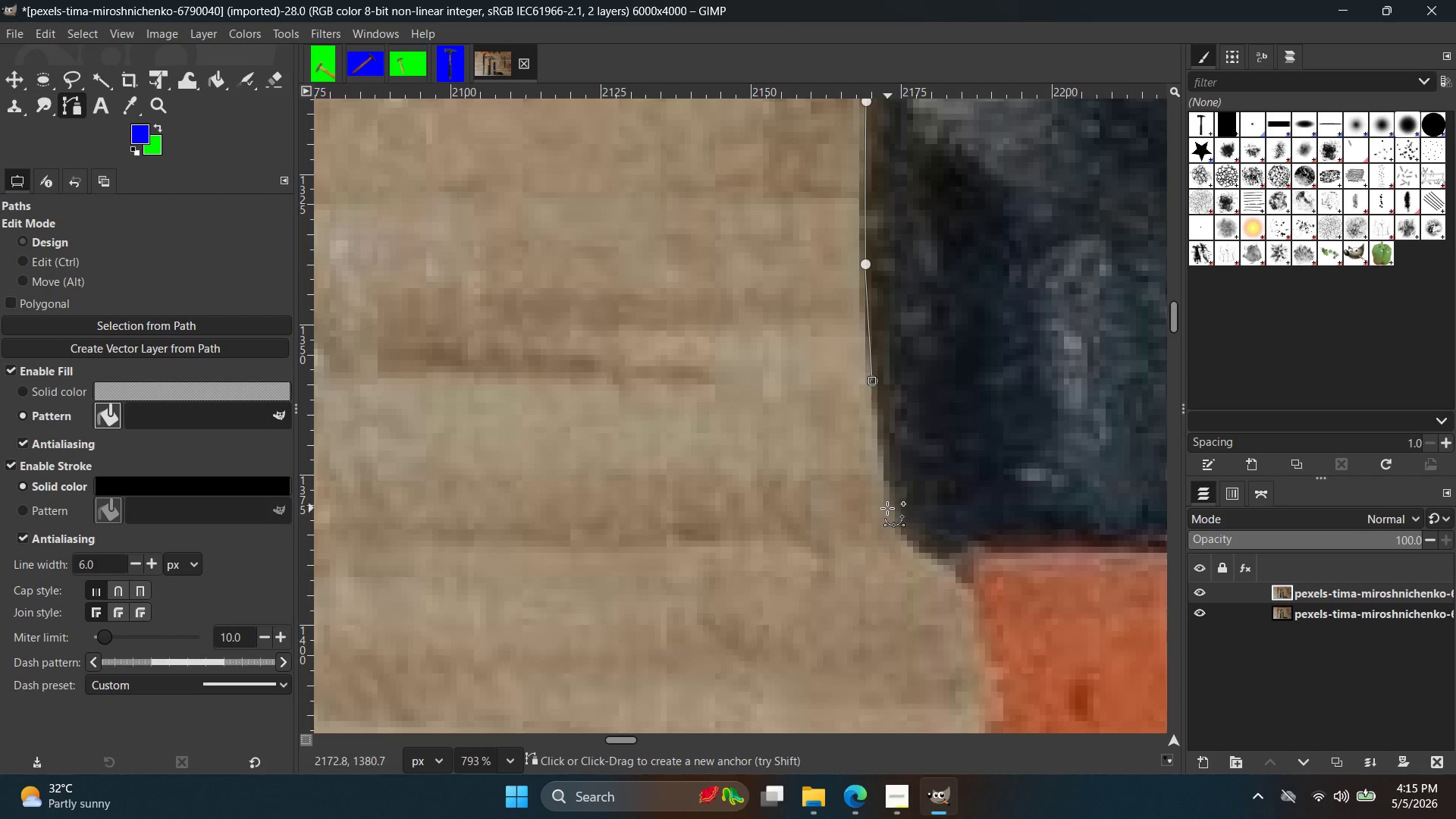 
double_click([885, 505])
 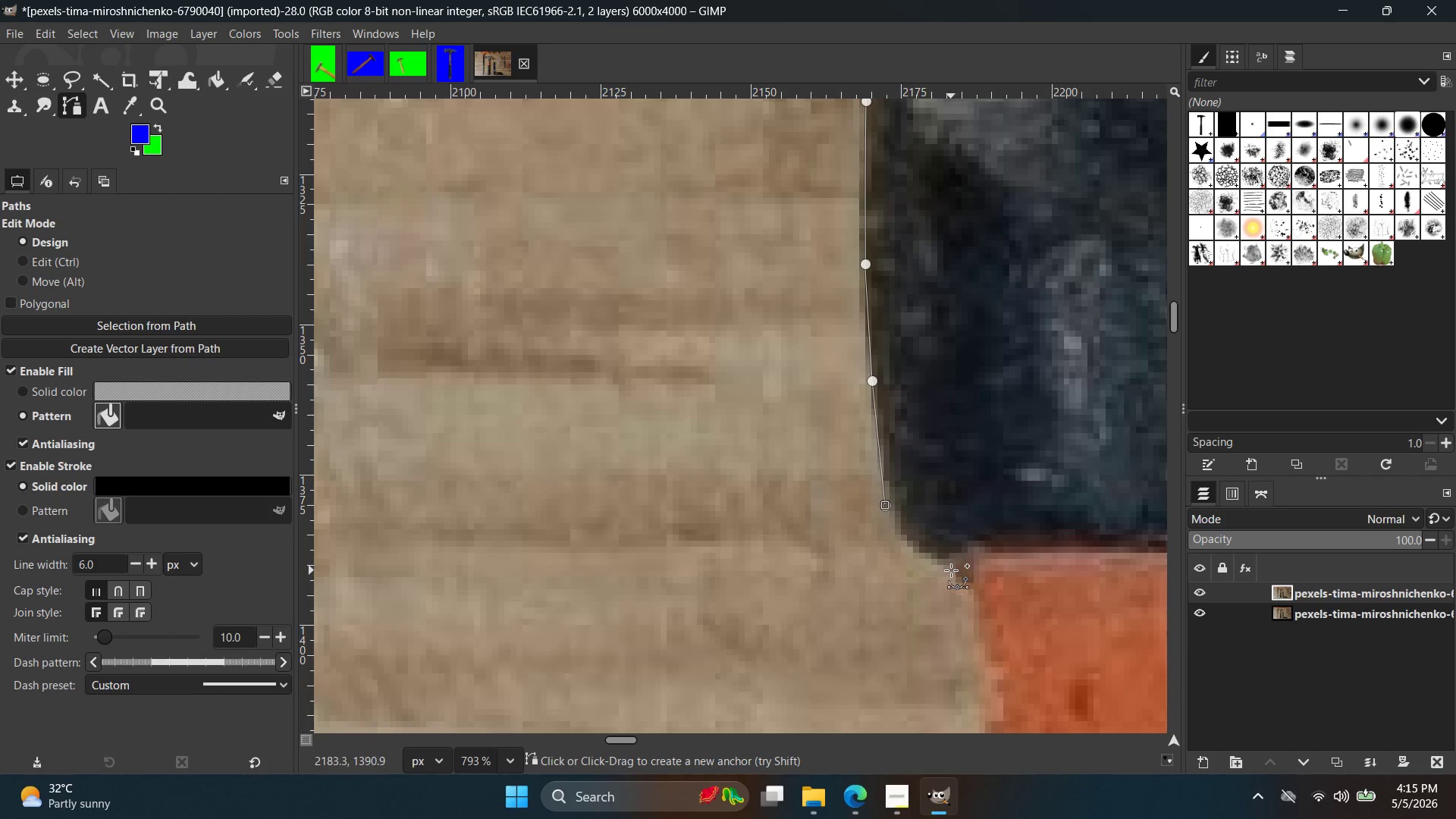 
left_click_drag(start_coordinate=[940, 566], to_coordinate=[981, 587])
 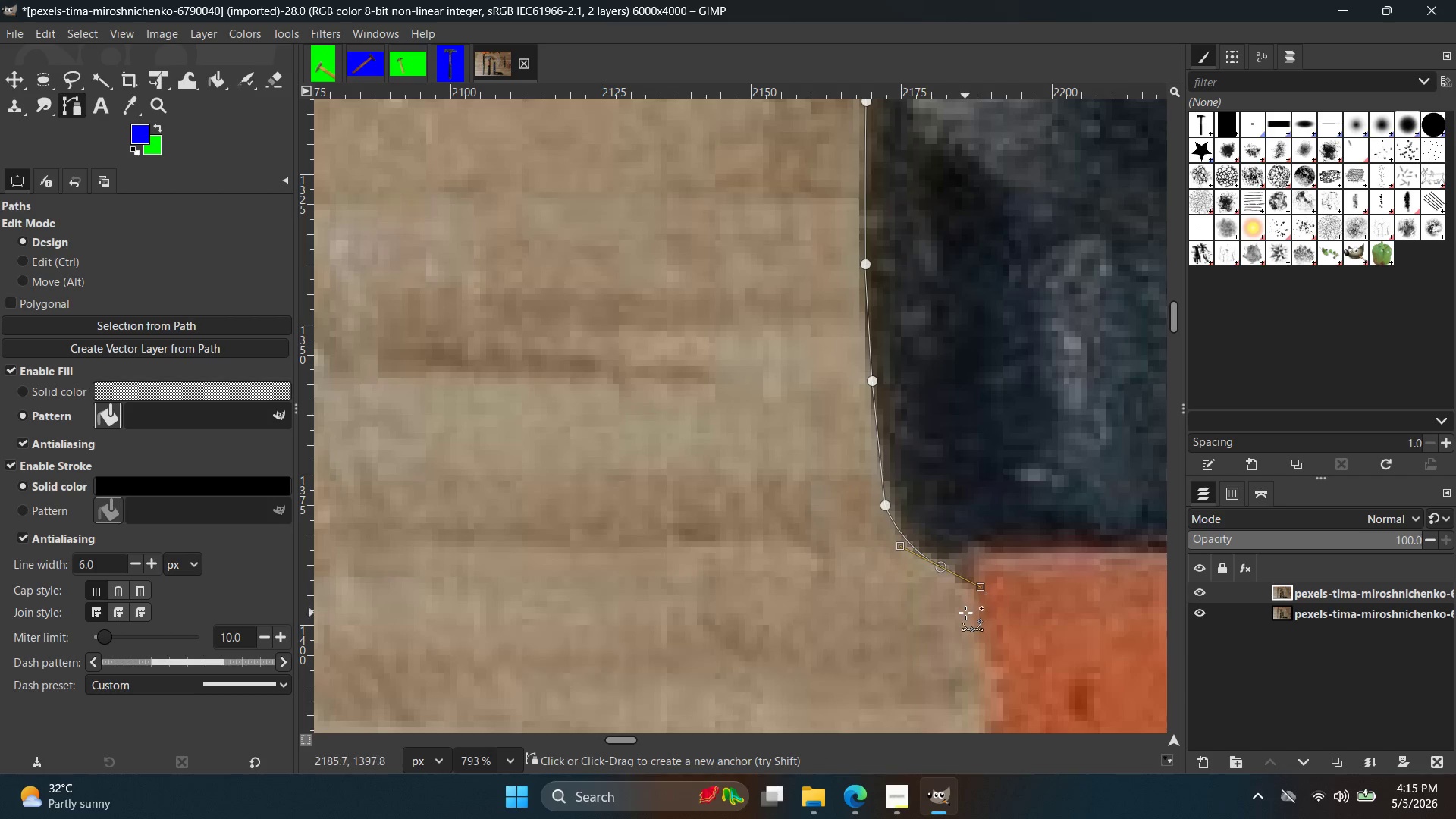 
left_click([965, 613])
 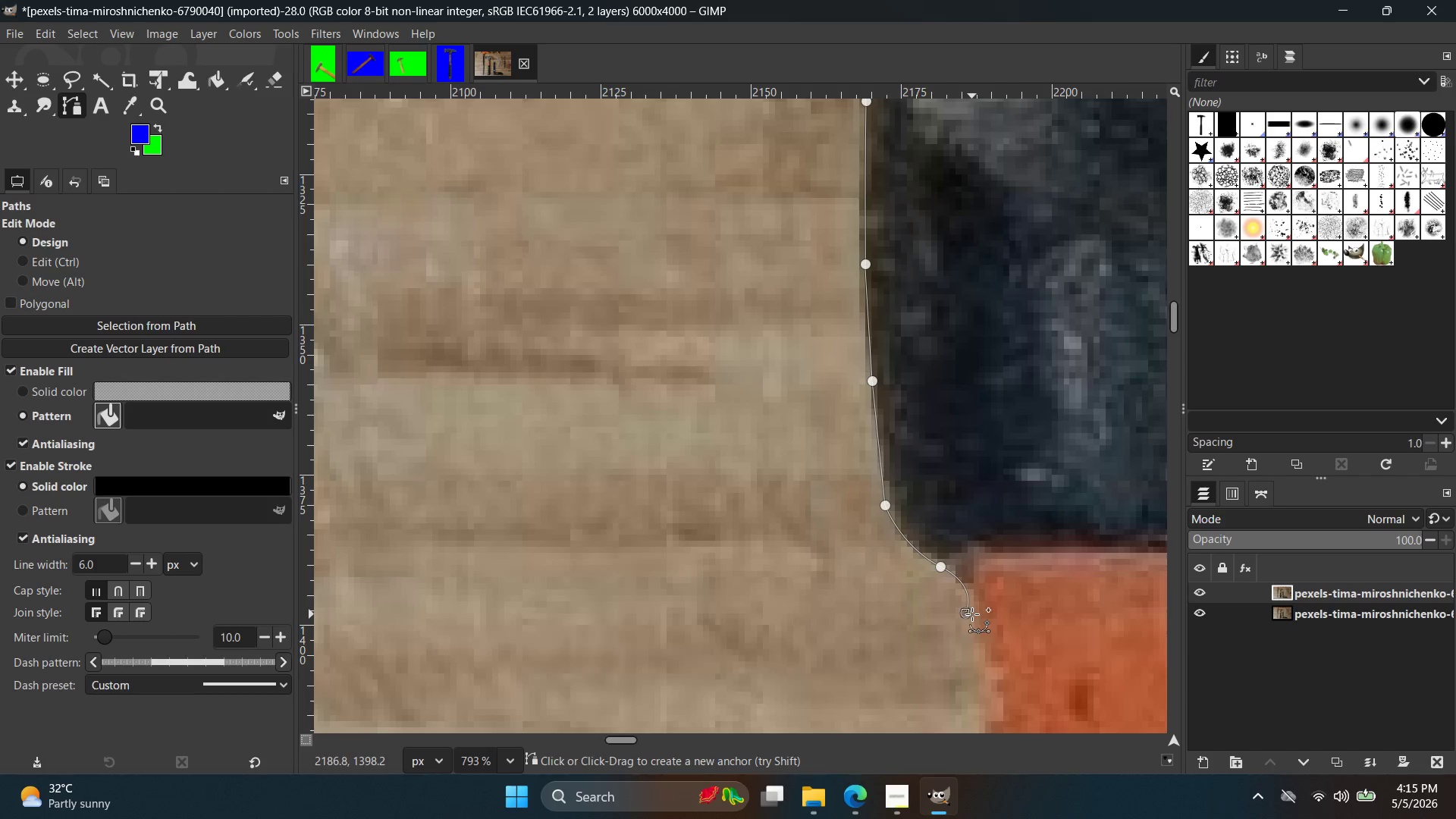 
key(Control+Z)
 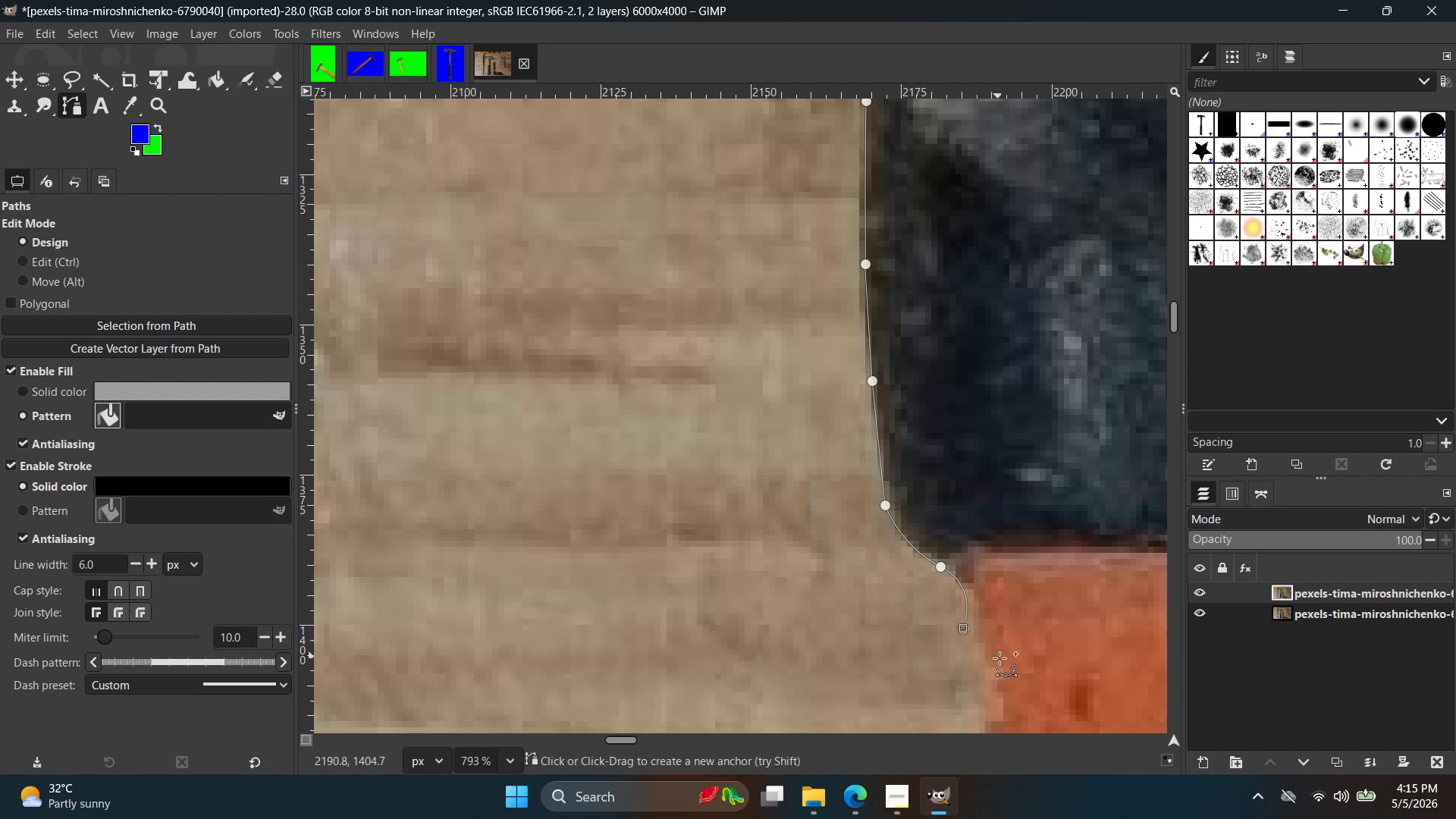 
hold_key(key=Space, duration=0.42)
 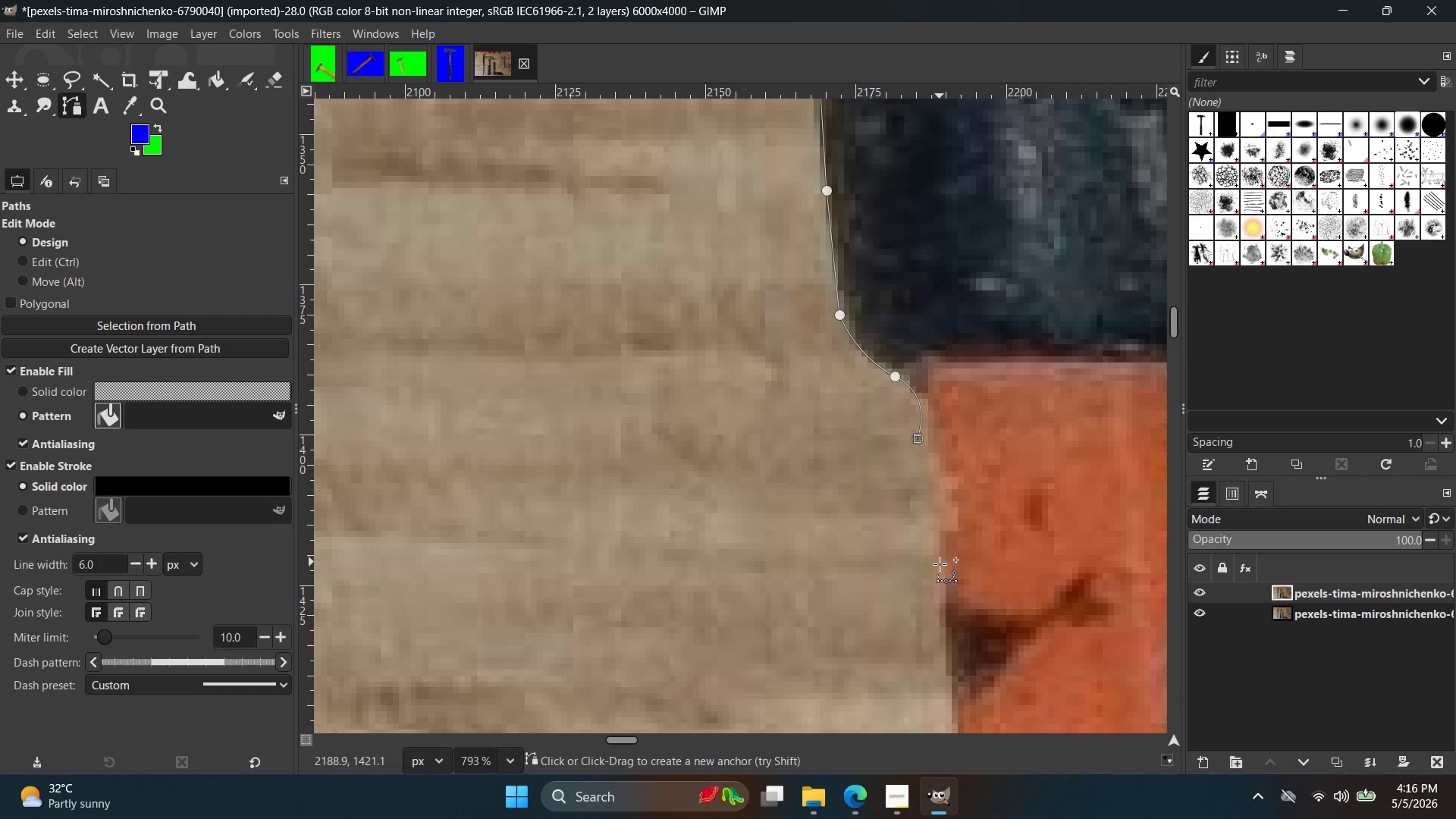 
left_click([944, 571])
 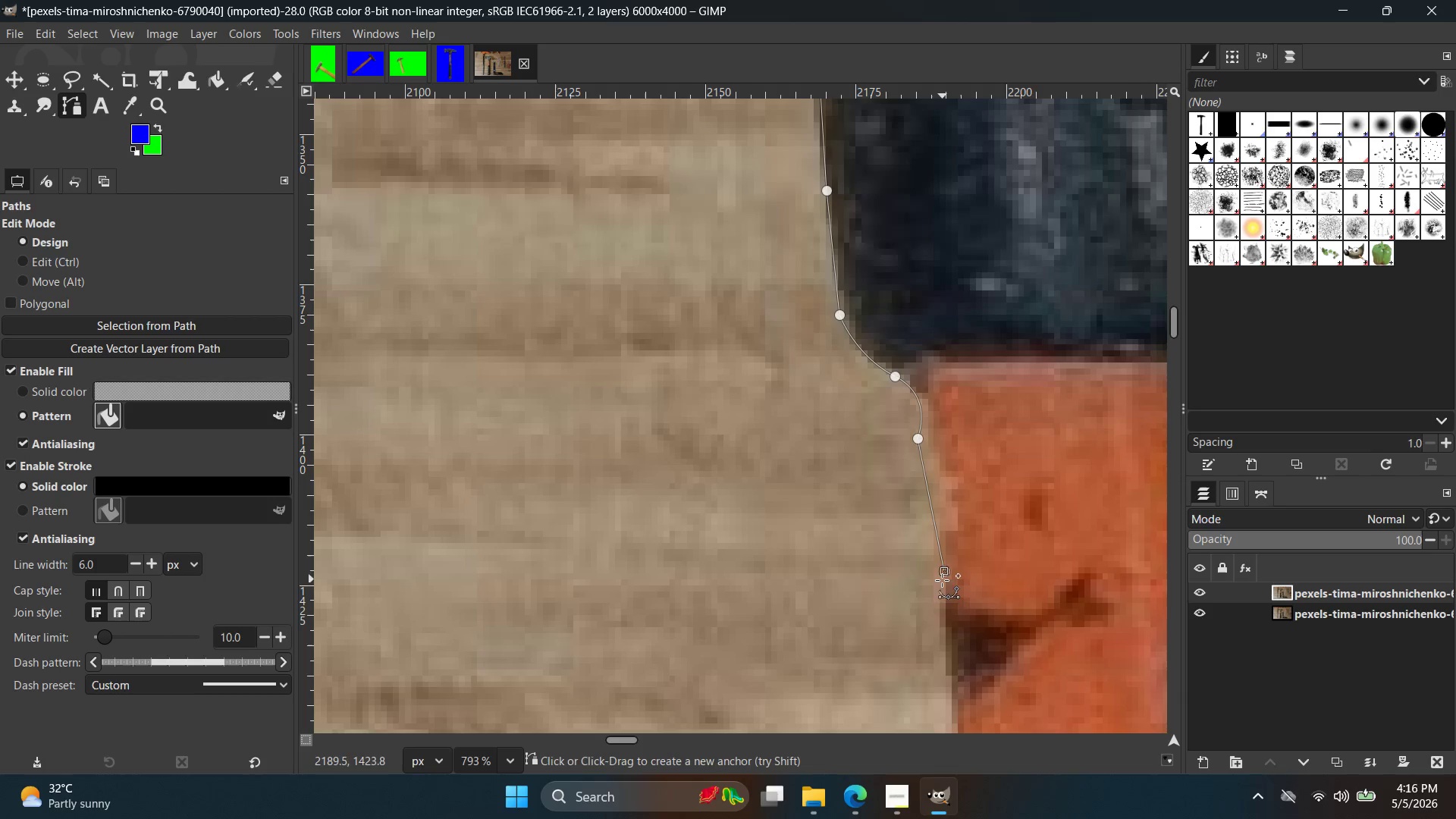 
key(Control+Z)
 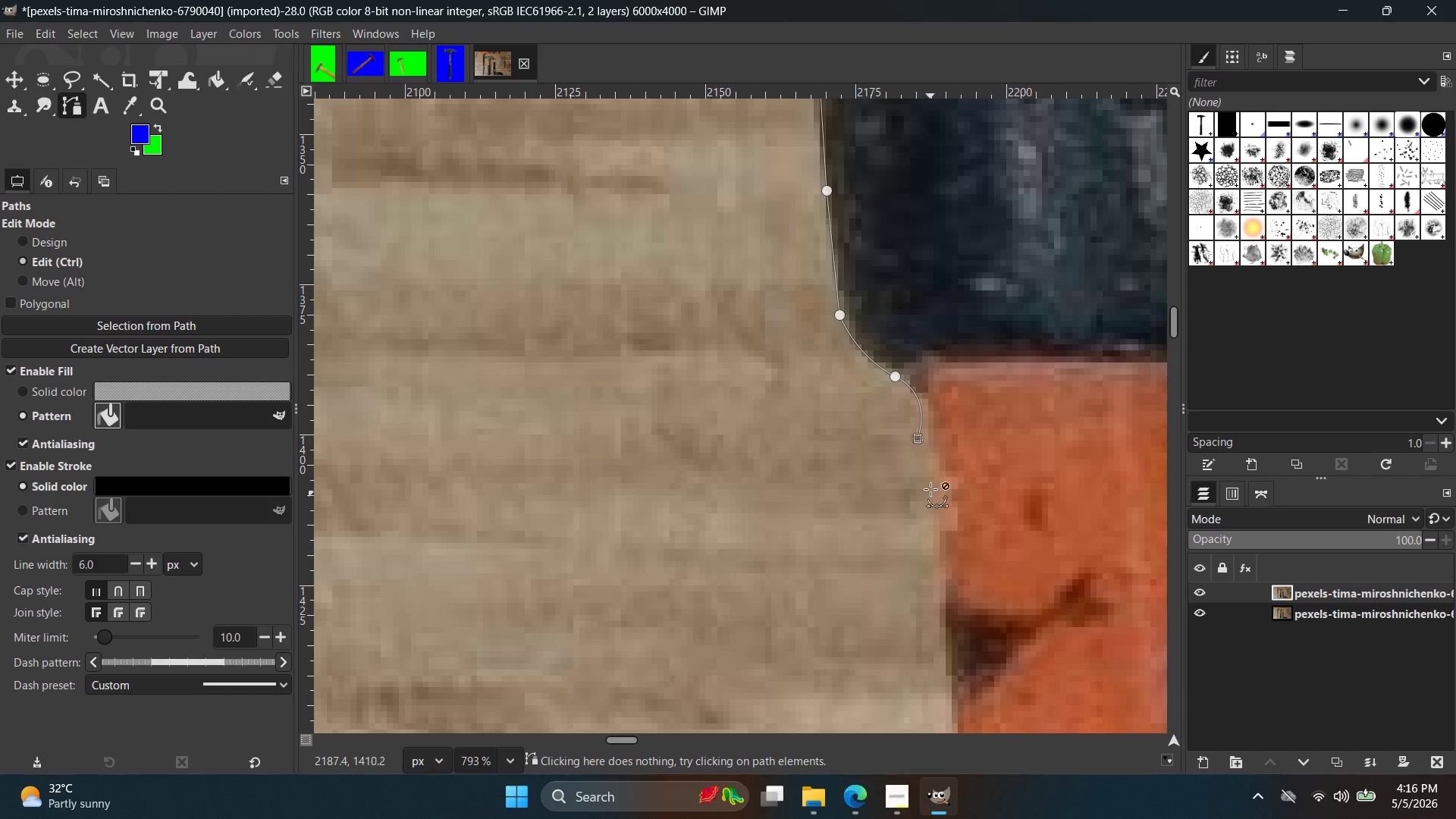 
key(Control+Z)
 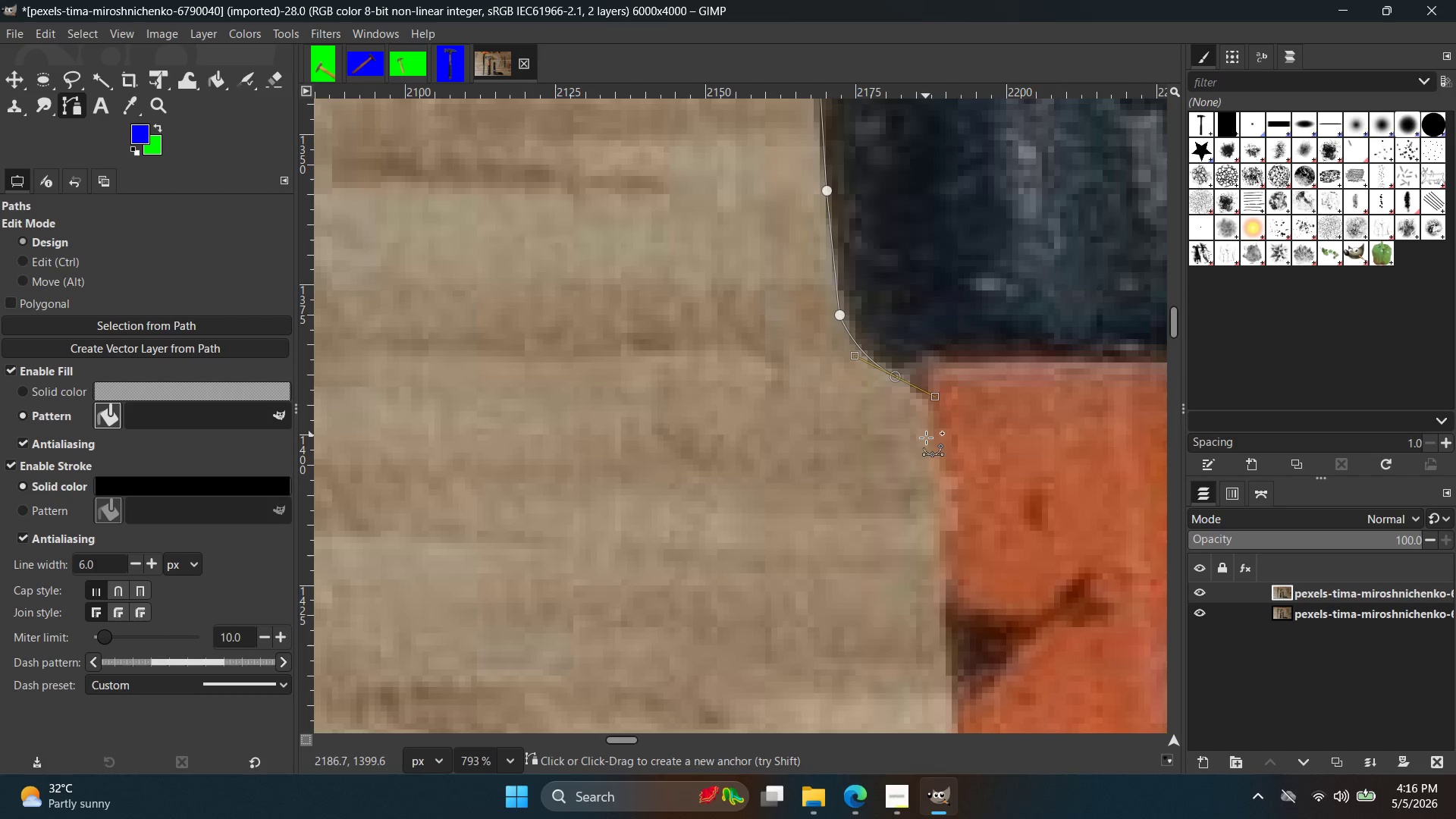 
left_click_drag(start_coordinate=[925, 439], to_coordinate=[930, 494])
 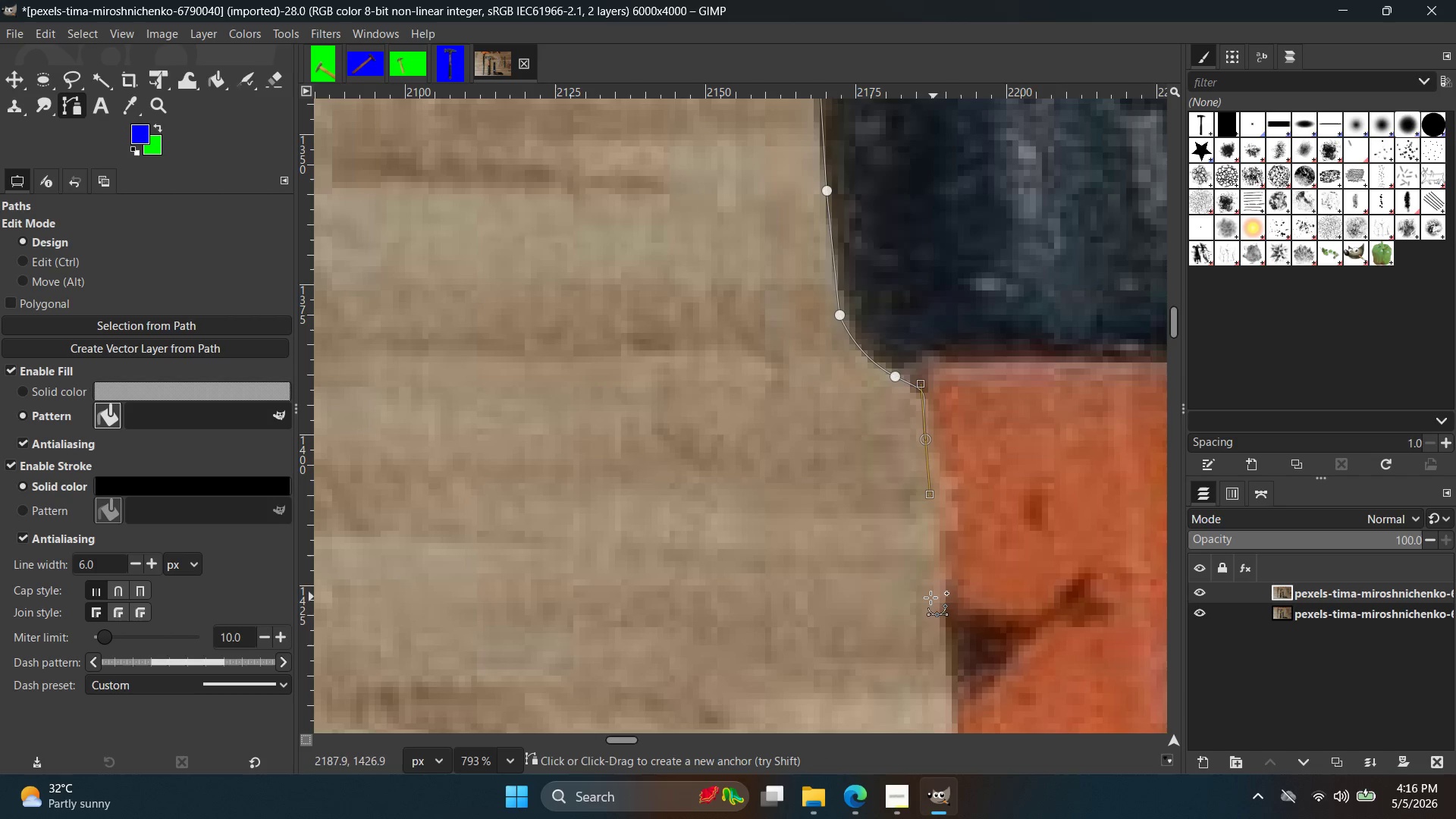 
left_click([930, 598])
 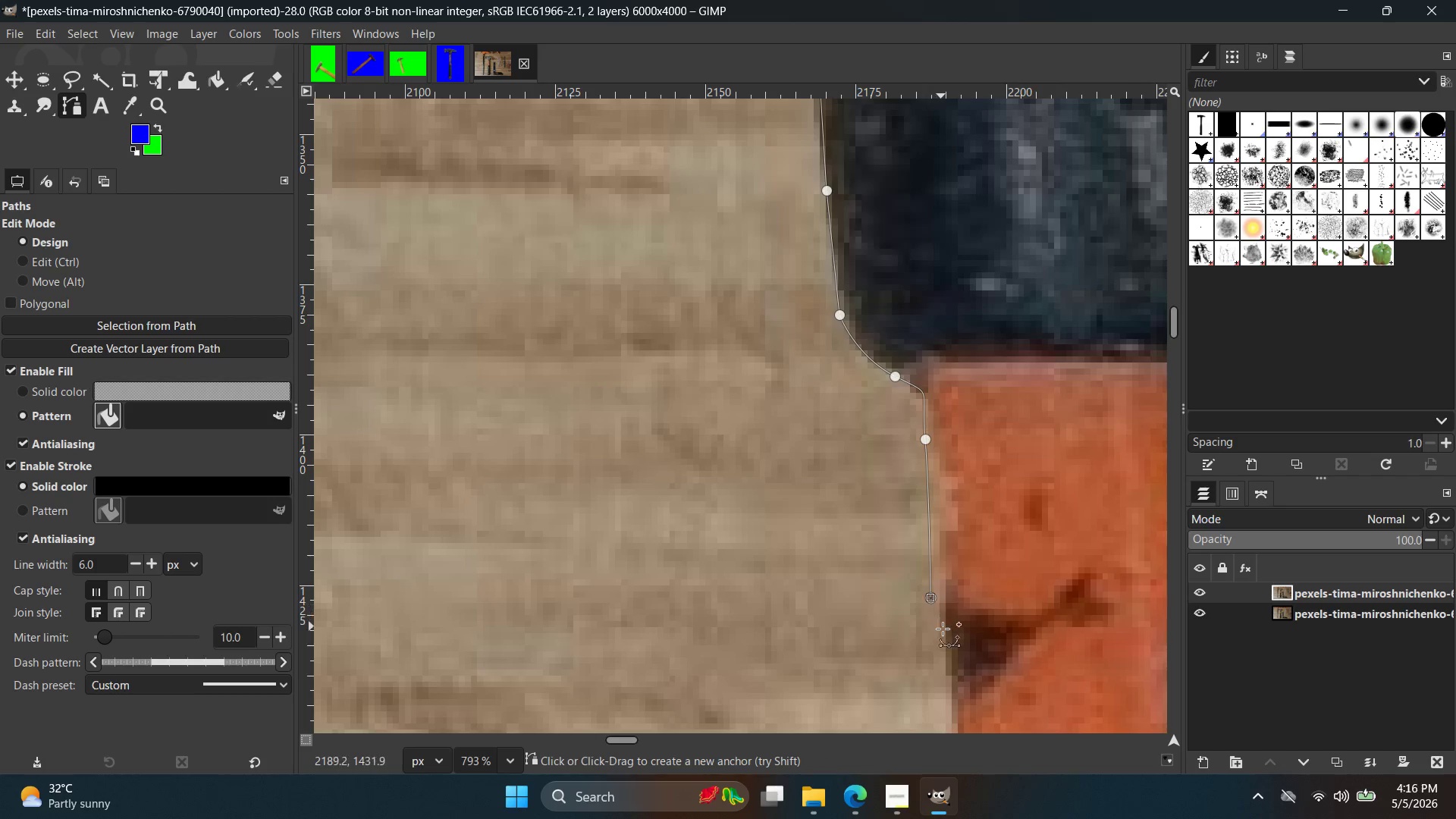 
hold_key(key=Space, duration=0.47)
 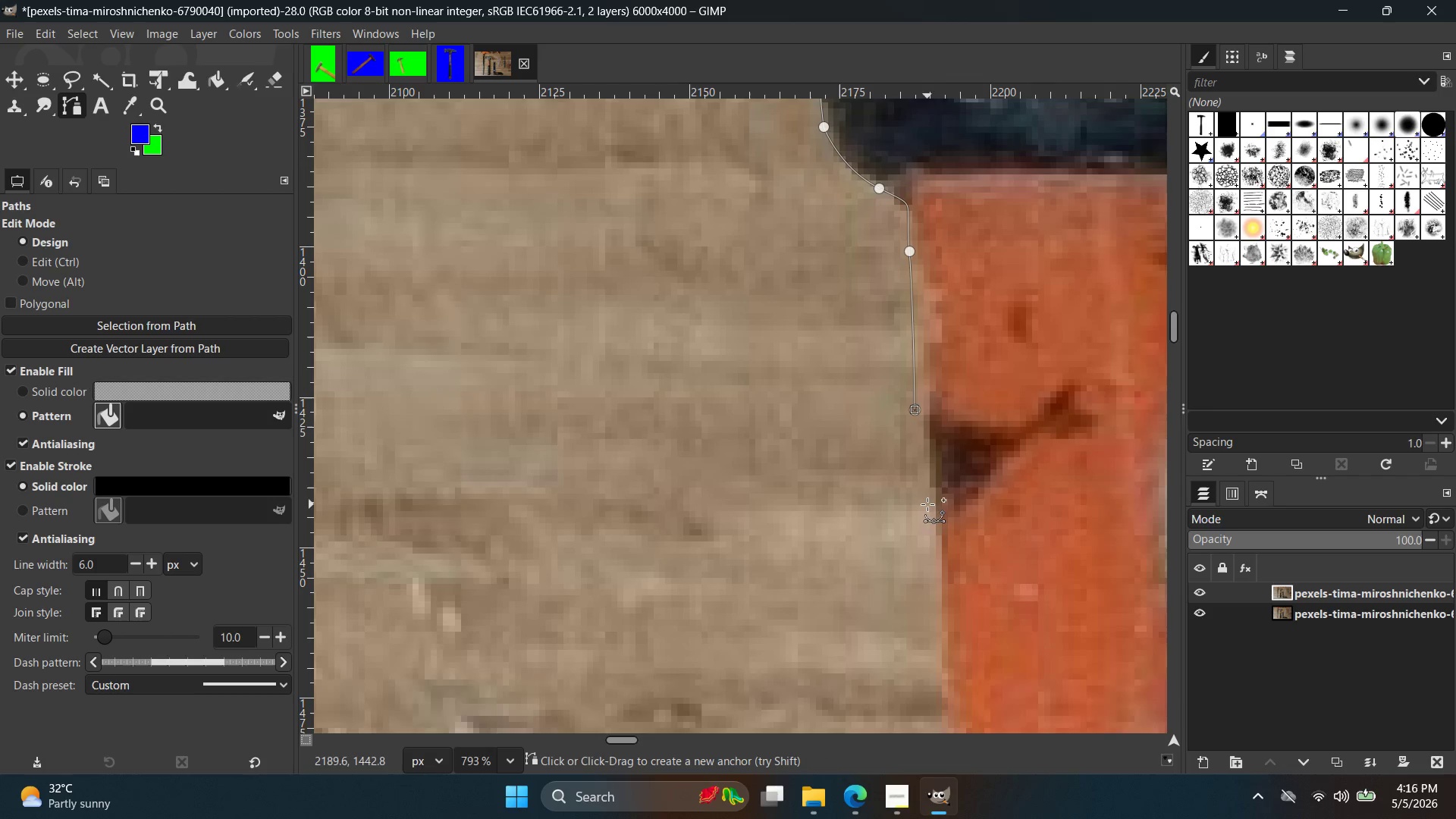 
left_click([932, 502])
 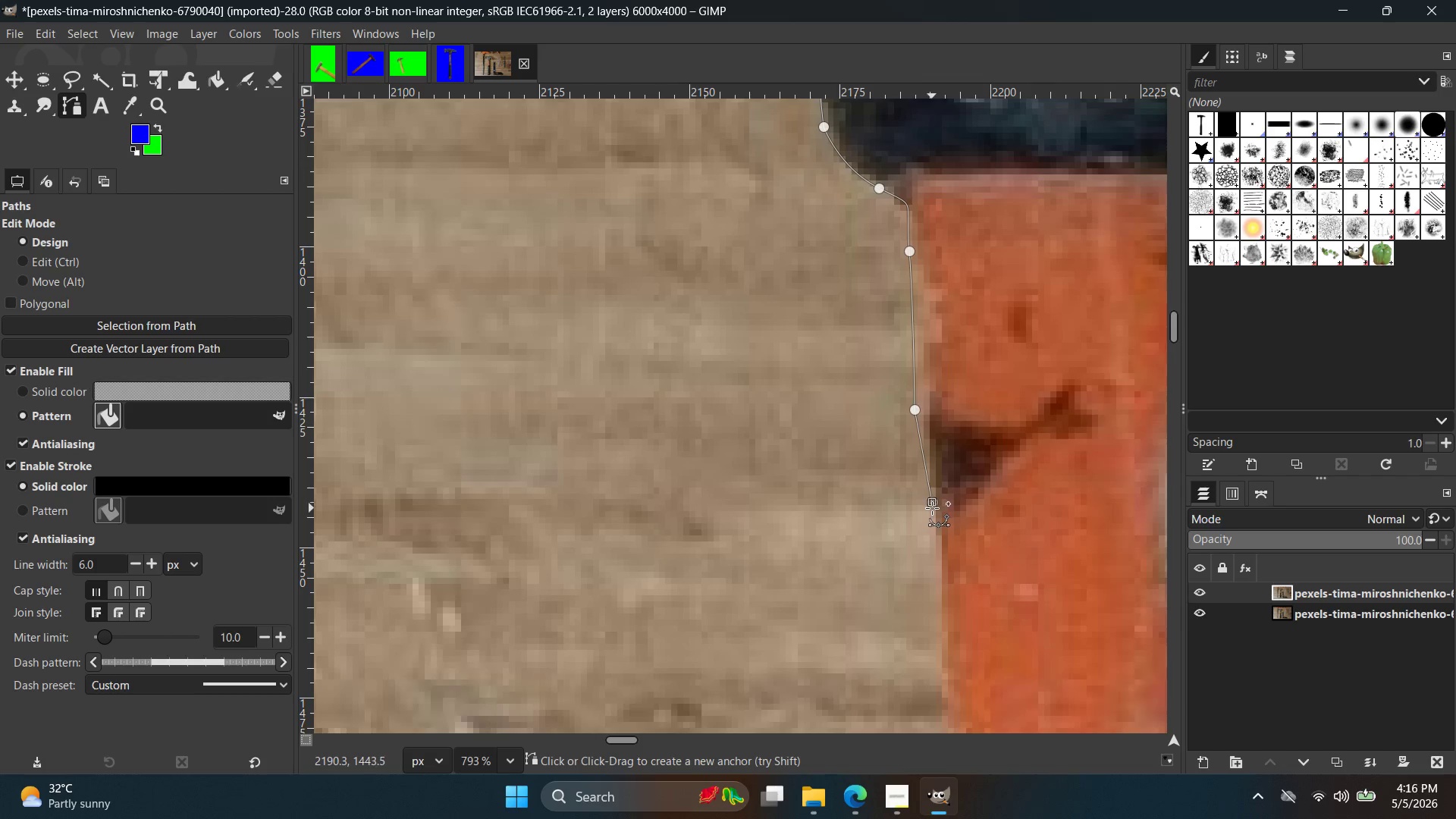 
key(Control+Z)
 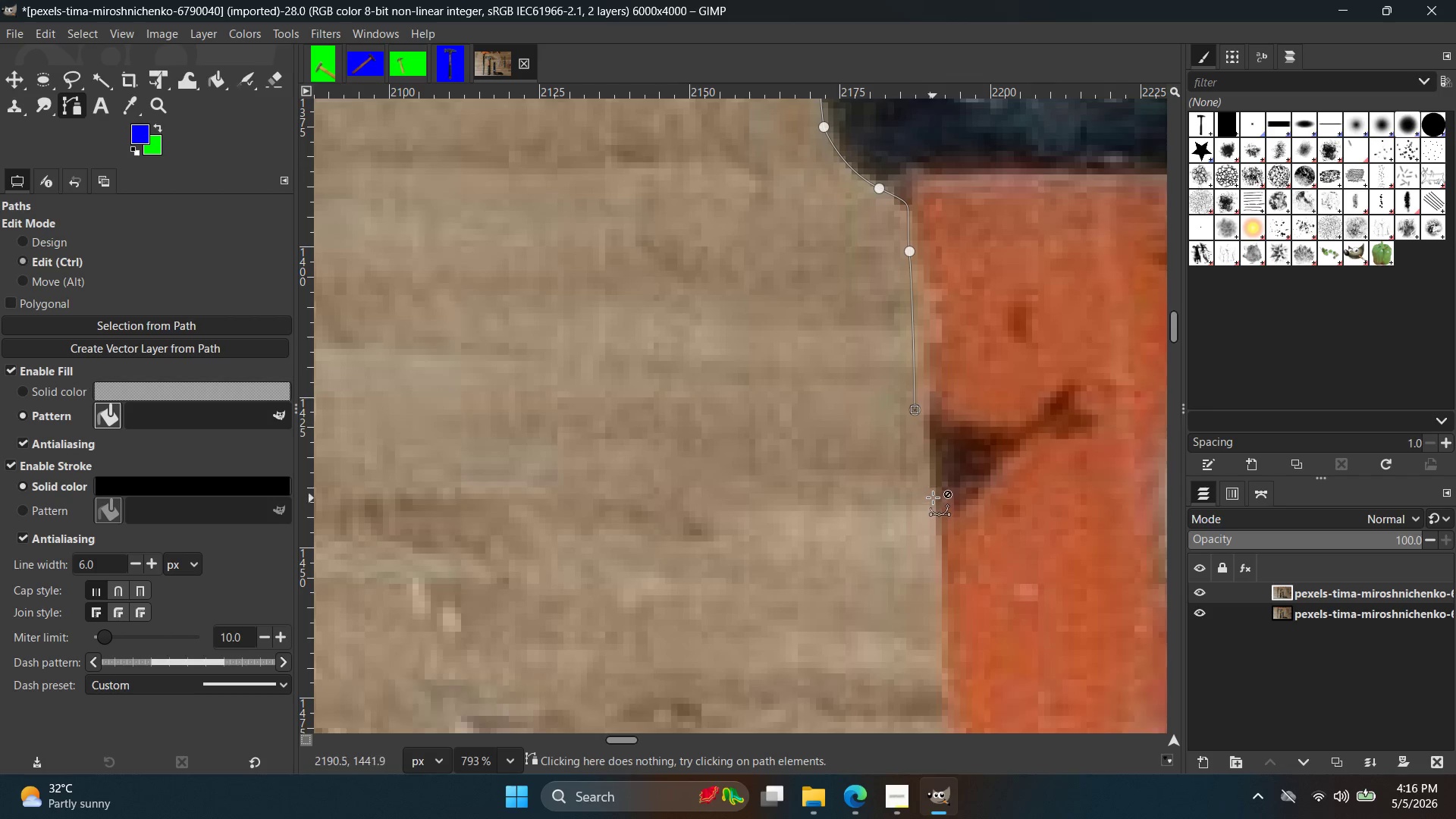 
key(Control+Z)
 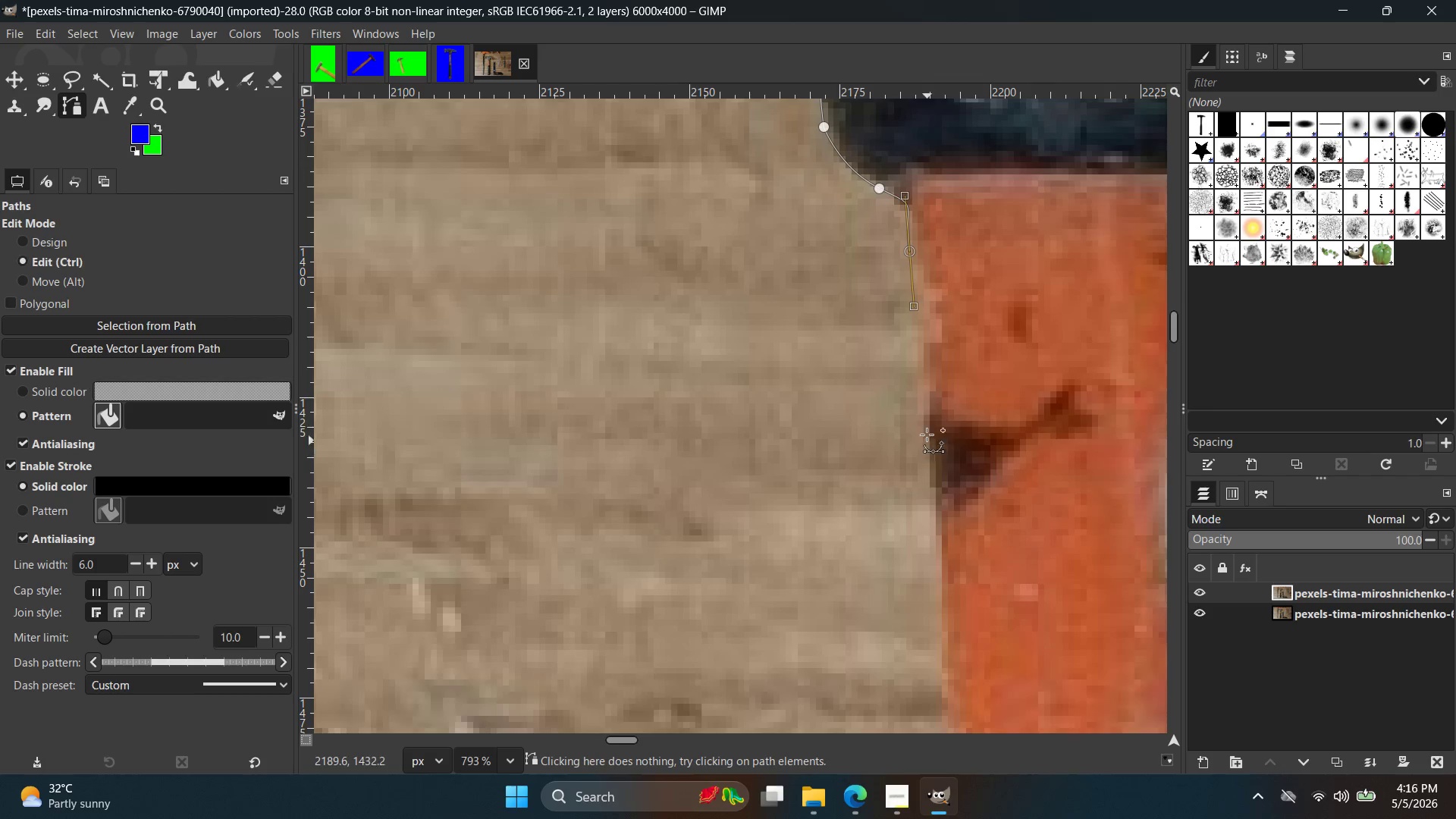 
left_click([926, 425])
 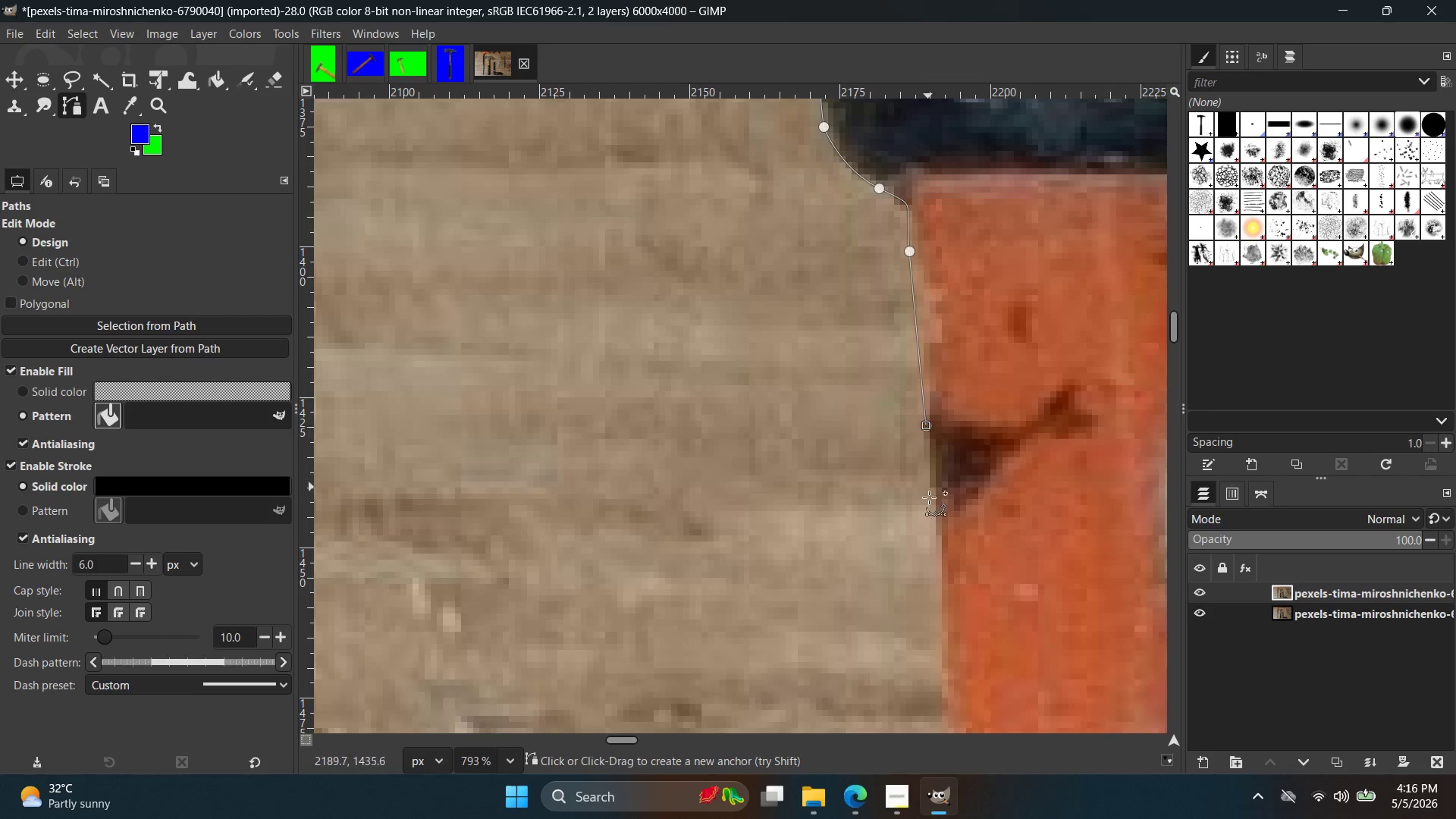 
hold_key(key=Space, duration=0.36)
 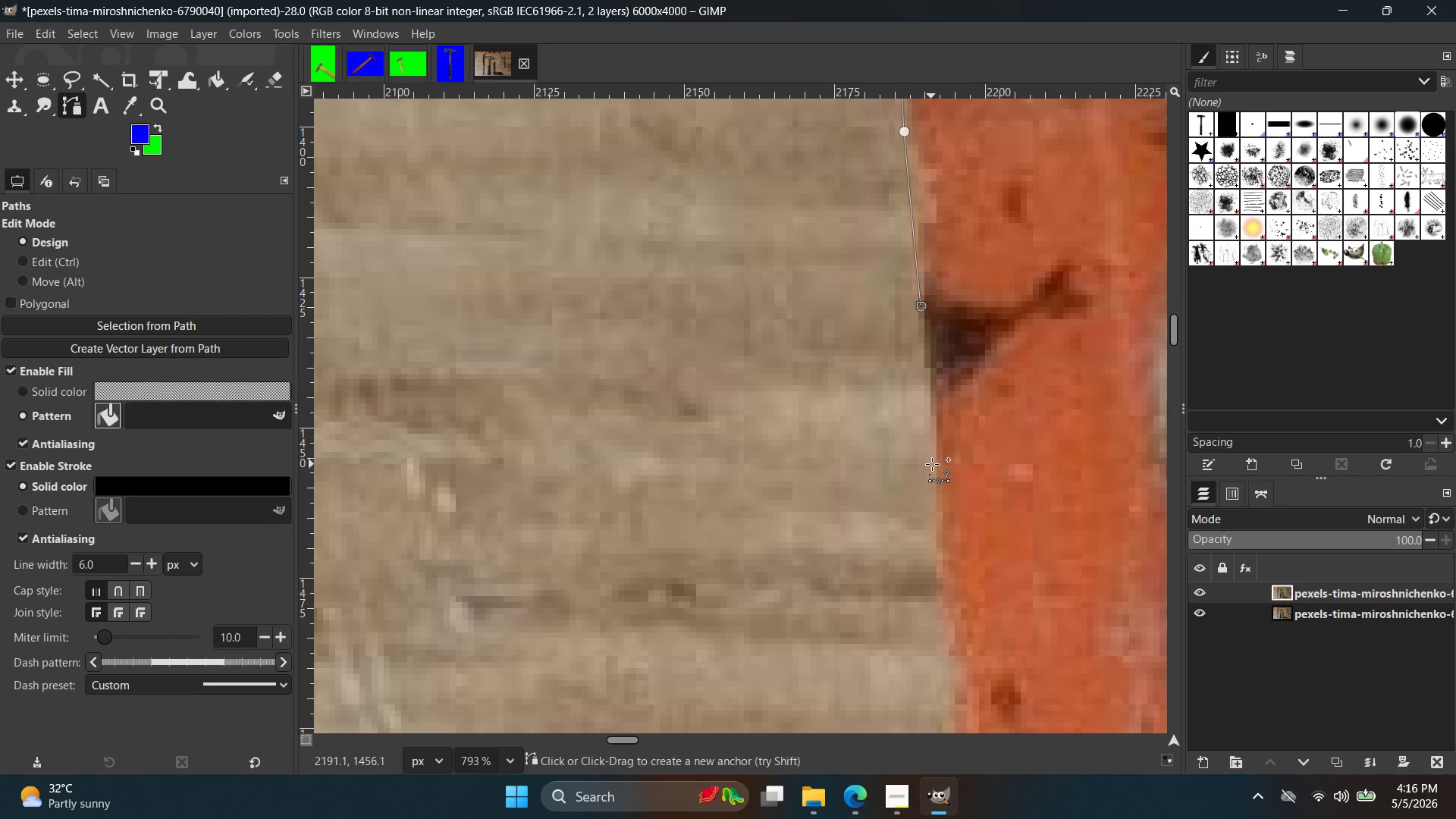 
left_click([937, 466])
 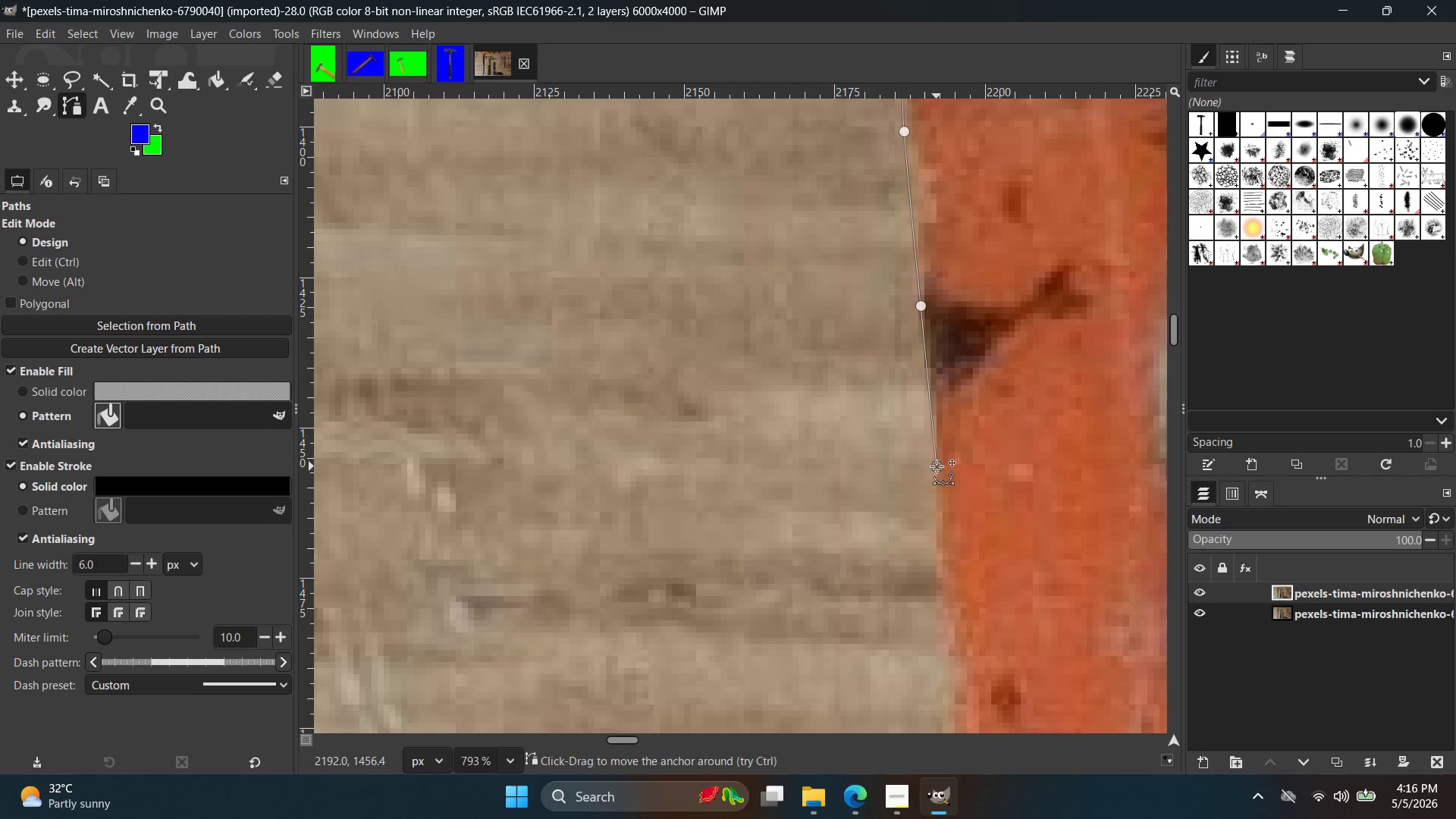 
scroll: coordinate [943, 479], scroll_direction: down, amount: 6.0
 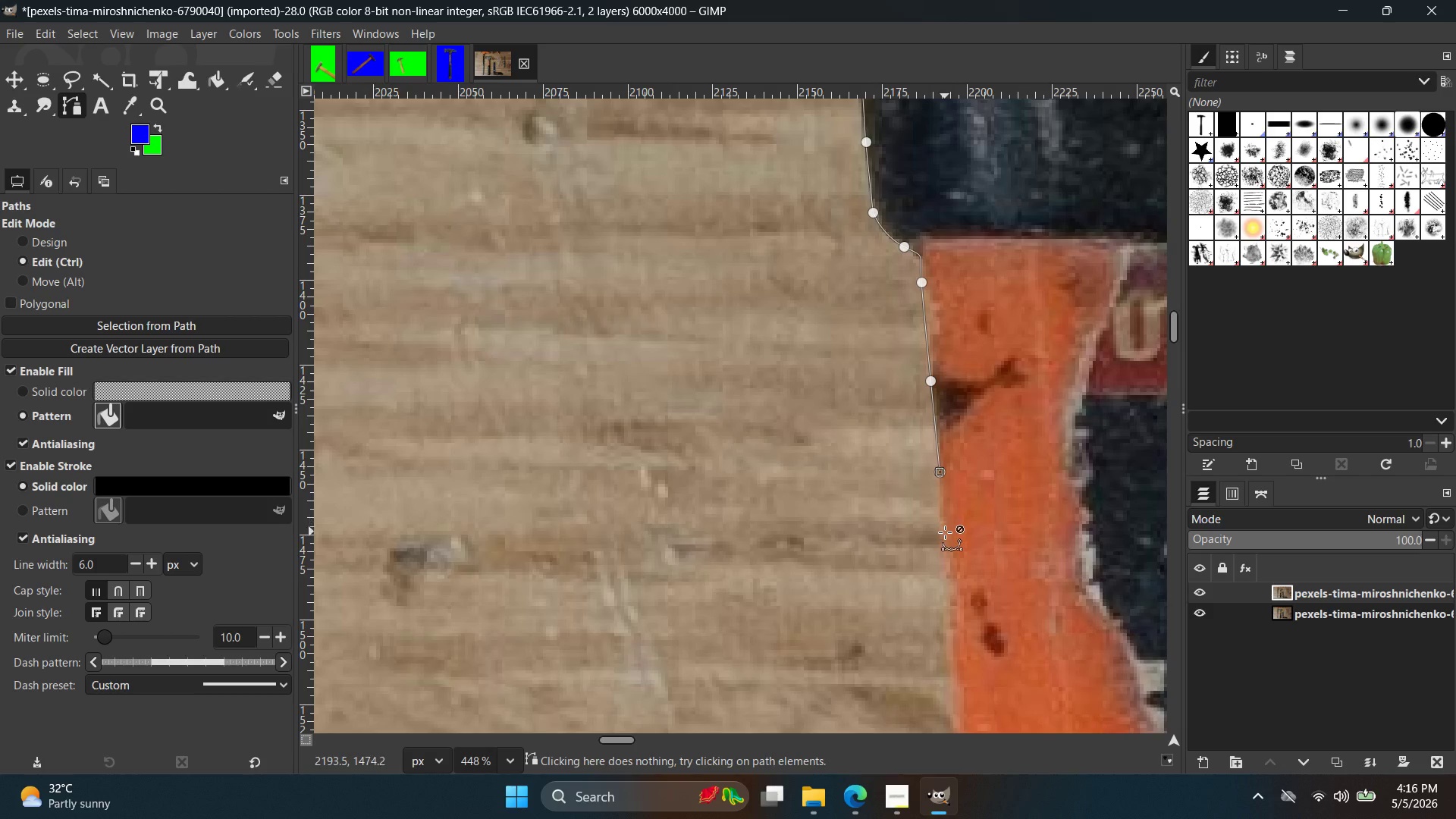 
key(Control+Z)
 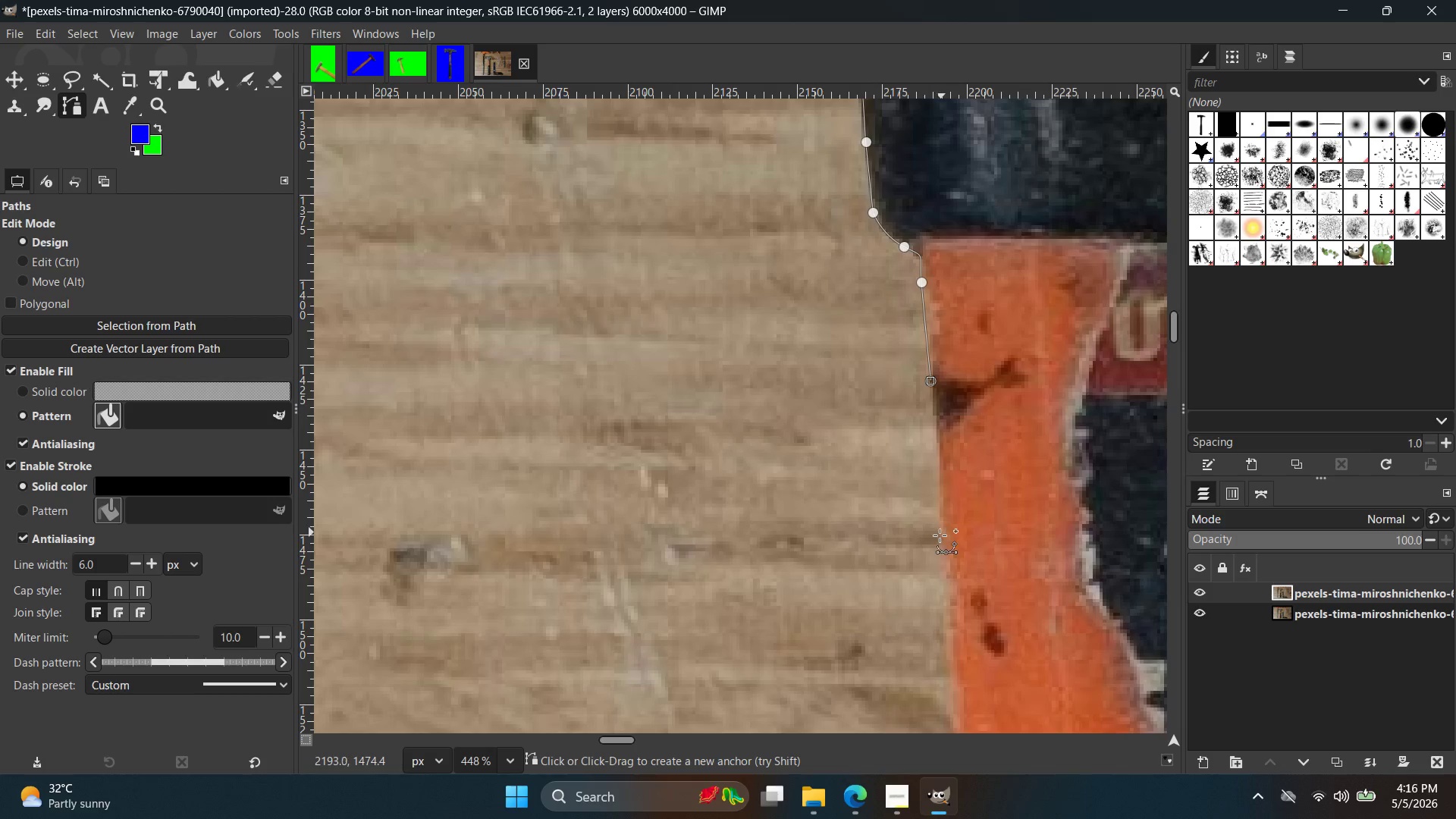 
left_click([937, 536])
 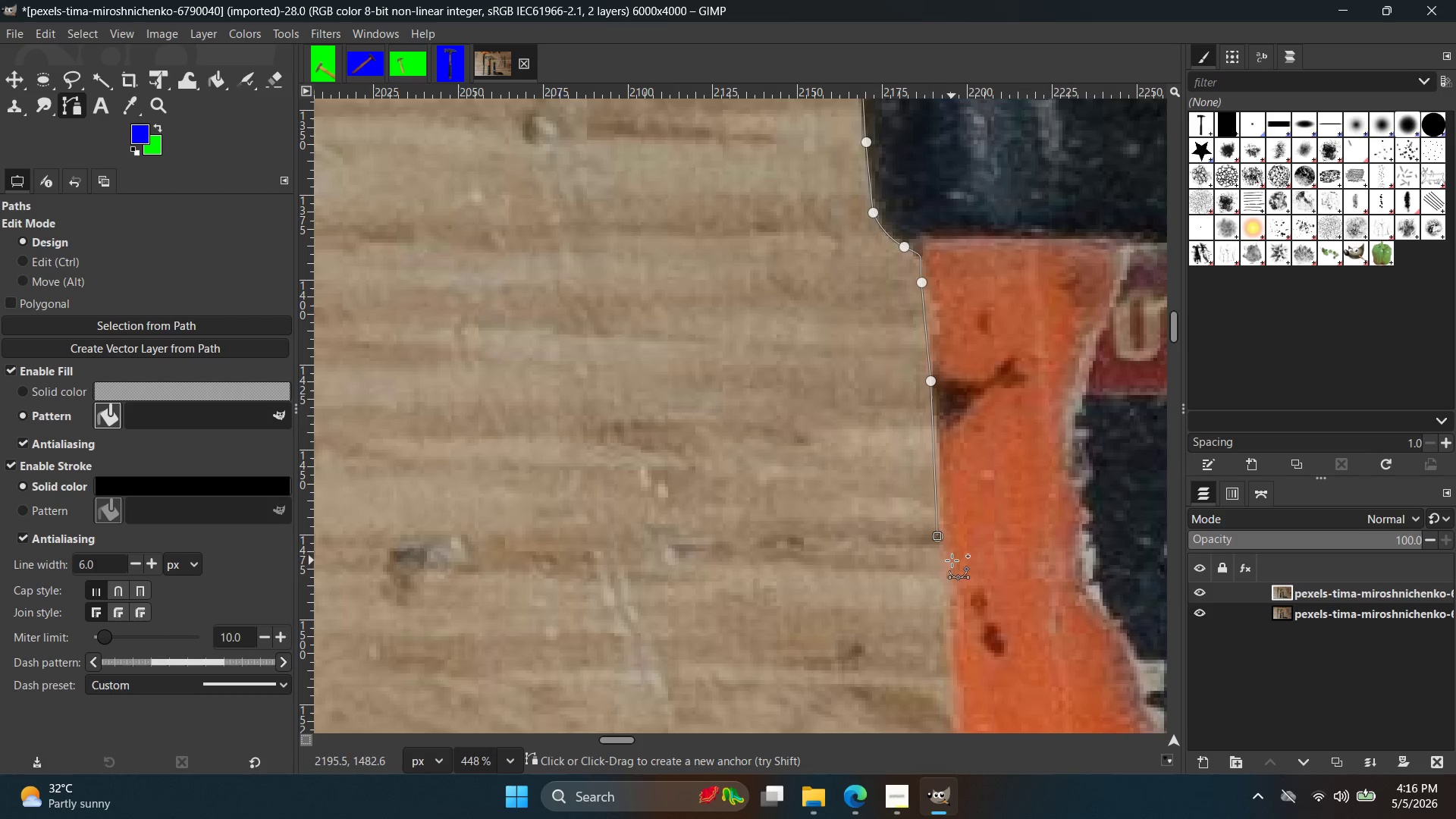 
key(Control+Z)
 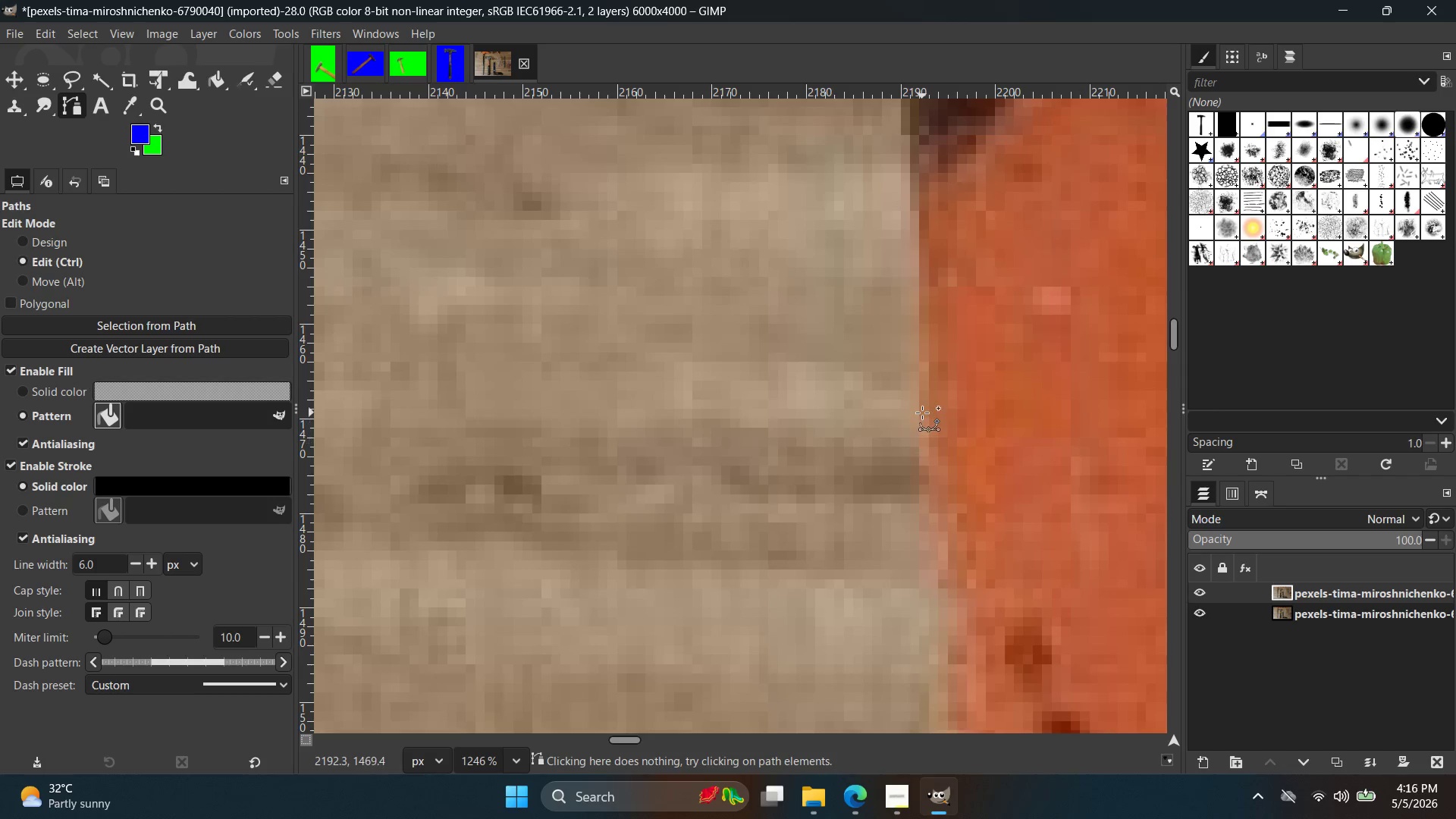 
scroll: coordinate [949, 566], scroll_direction: up, amount: 11.0
 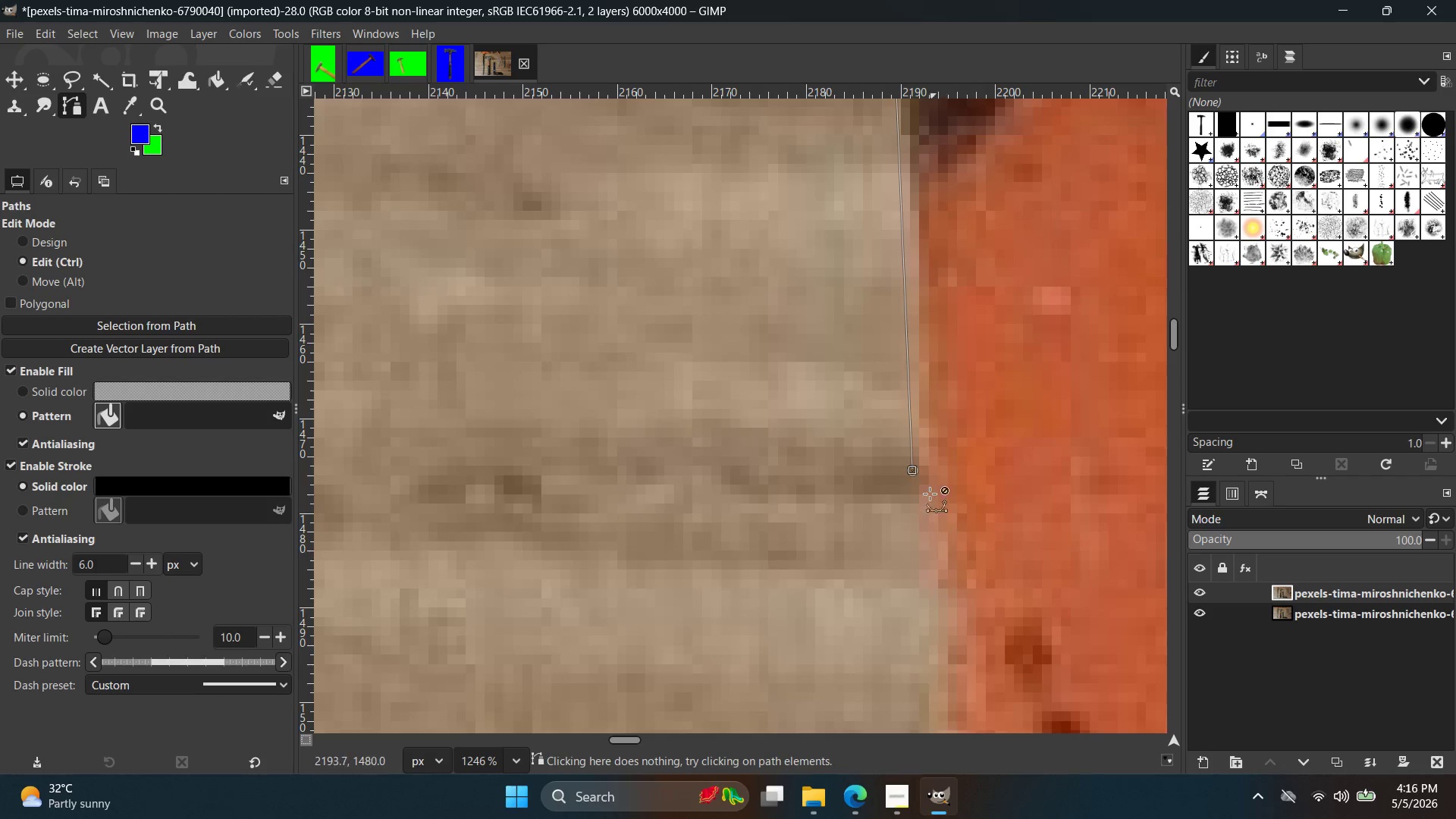 
left_click([922, 413])
 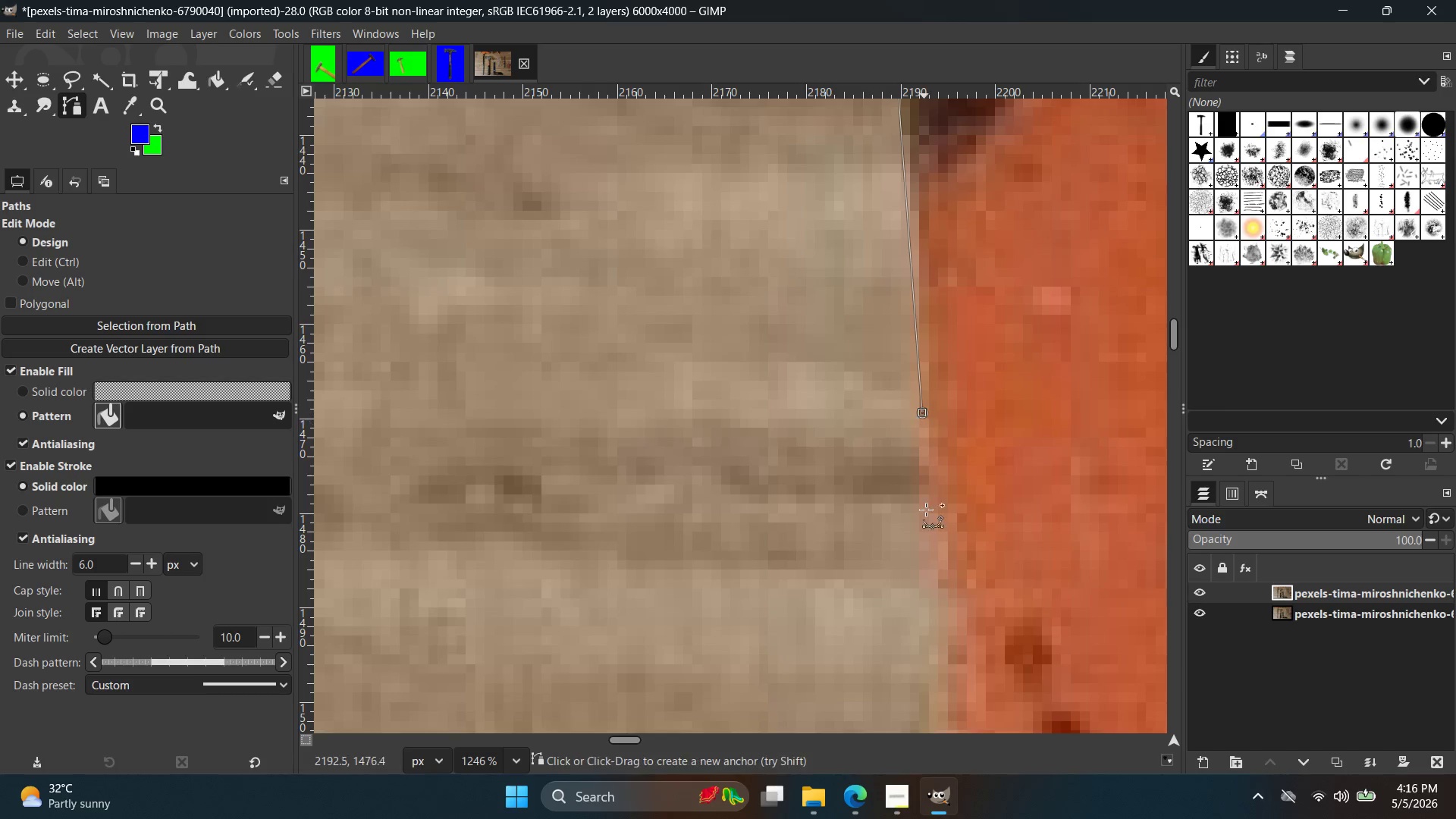 
hold_key(key=Space, duration=0.31)
 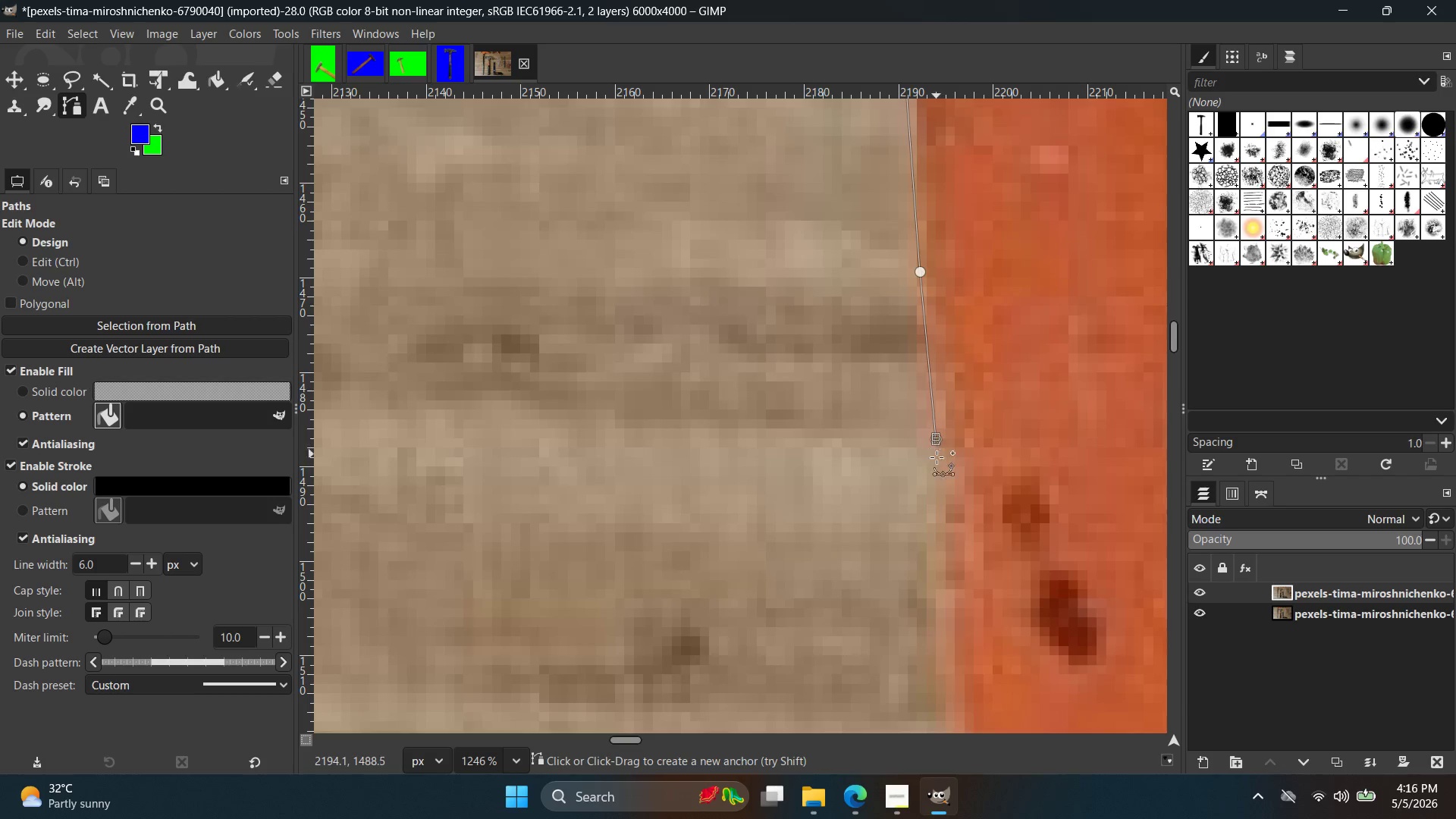 
key(Control+ControlLeft)
 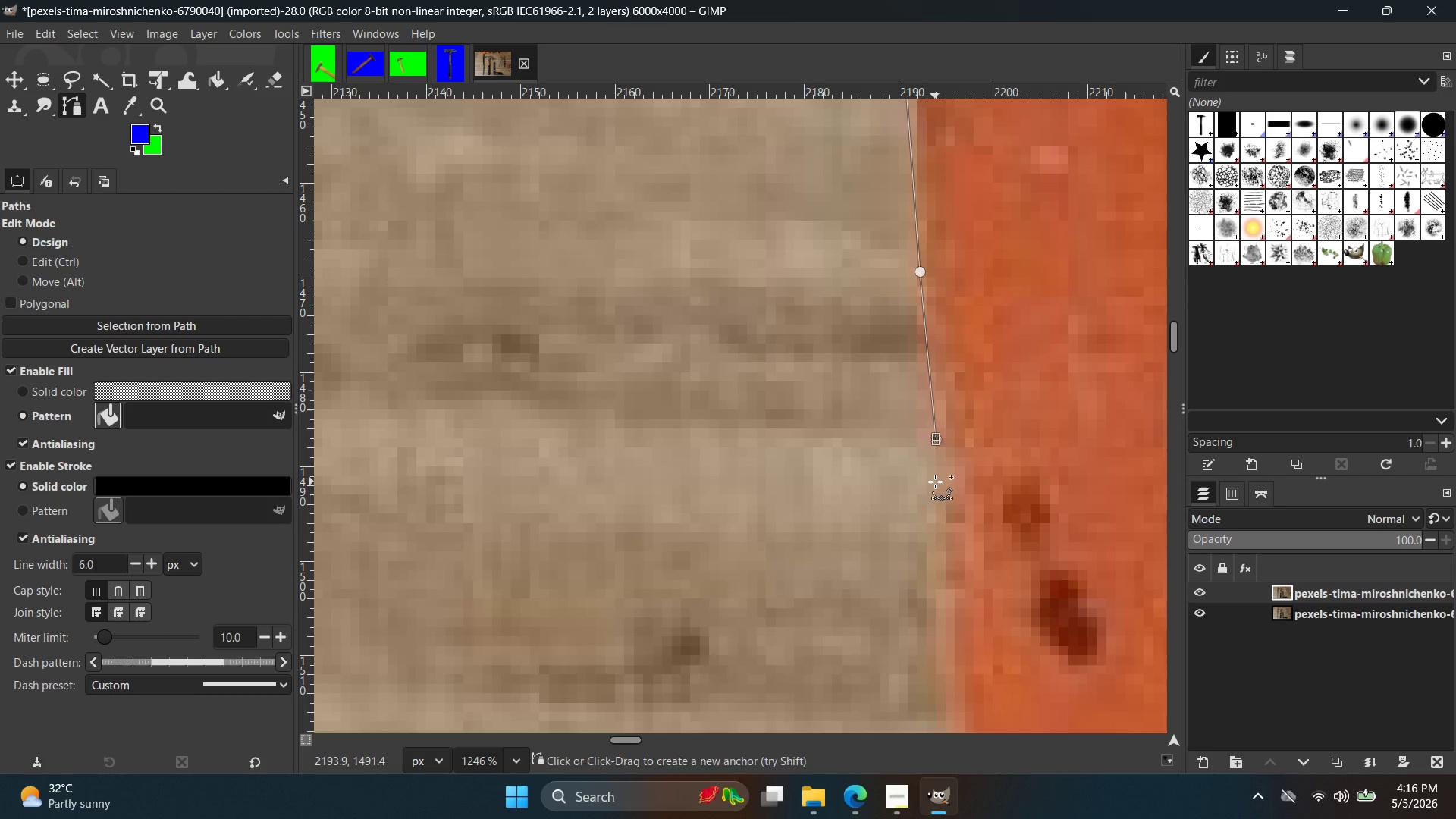 
key(Control+Z)
 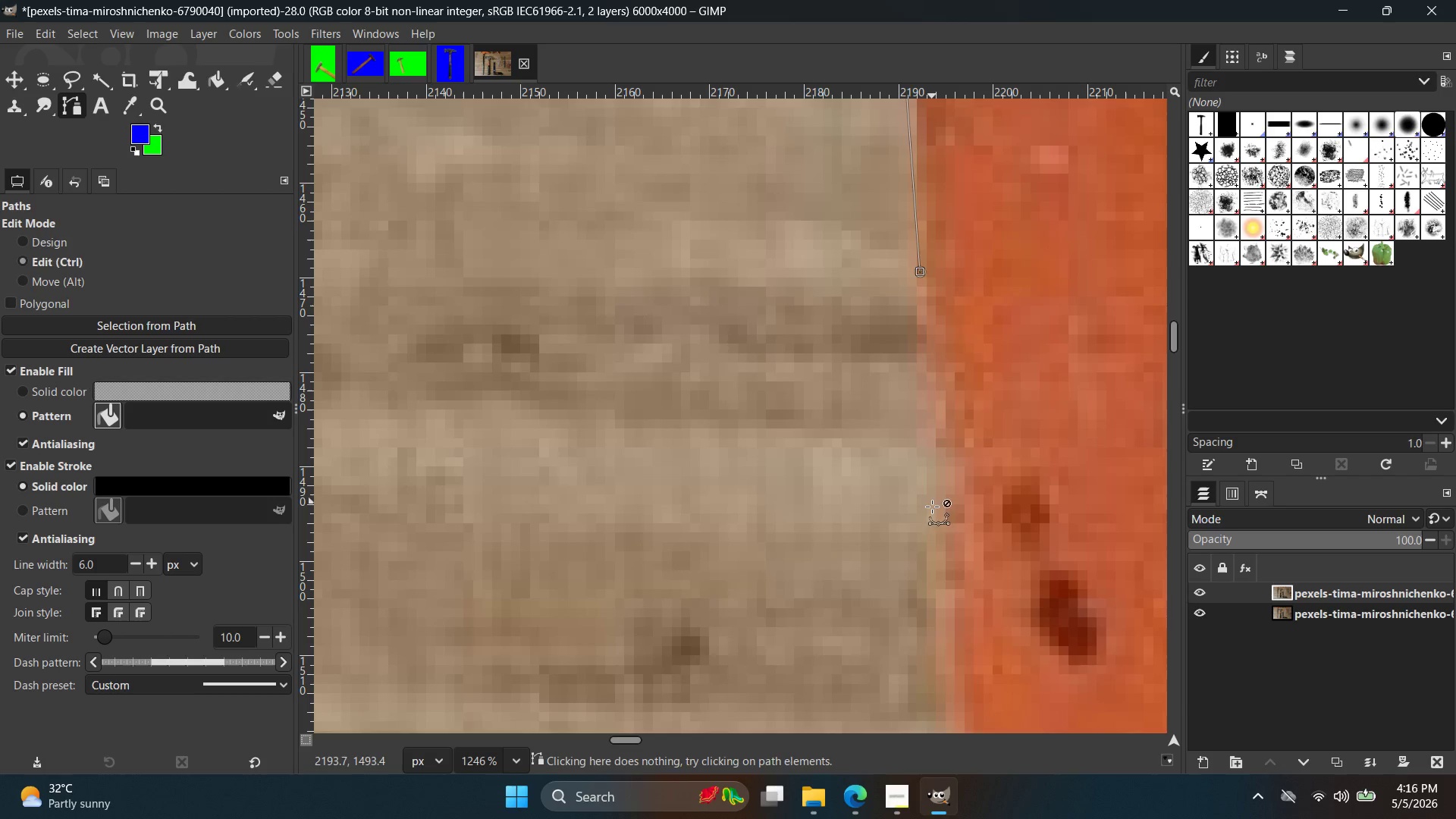 
left_click([929, 523])
 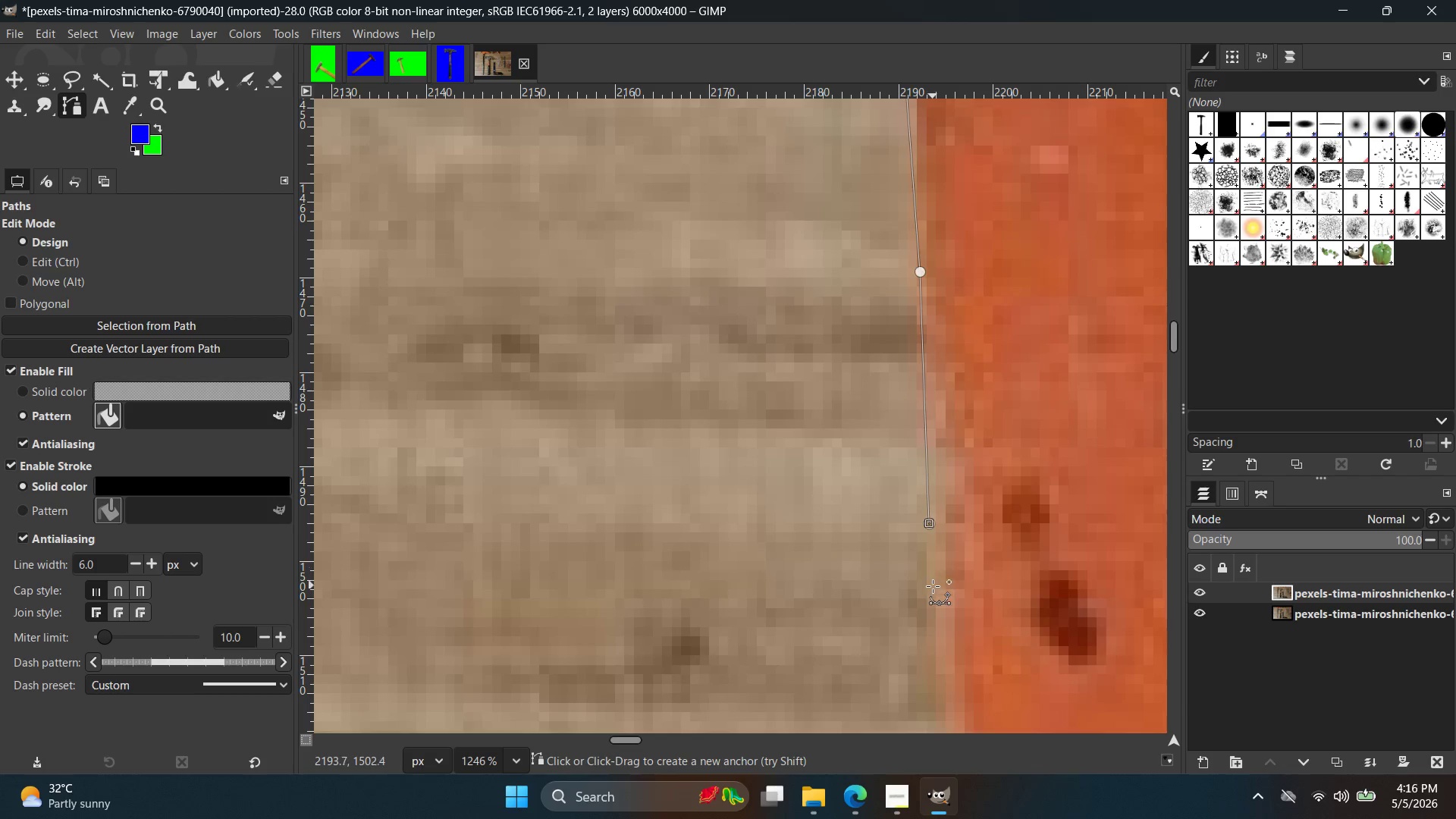 
hold_key(key=Space, duration=0.31)
 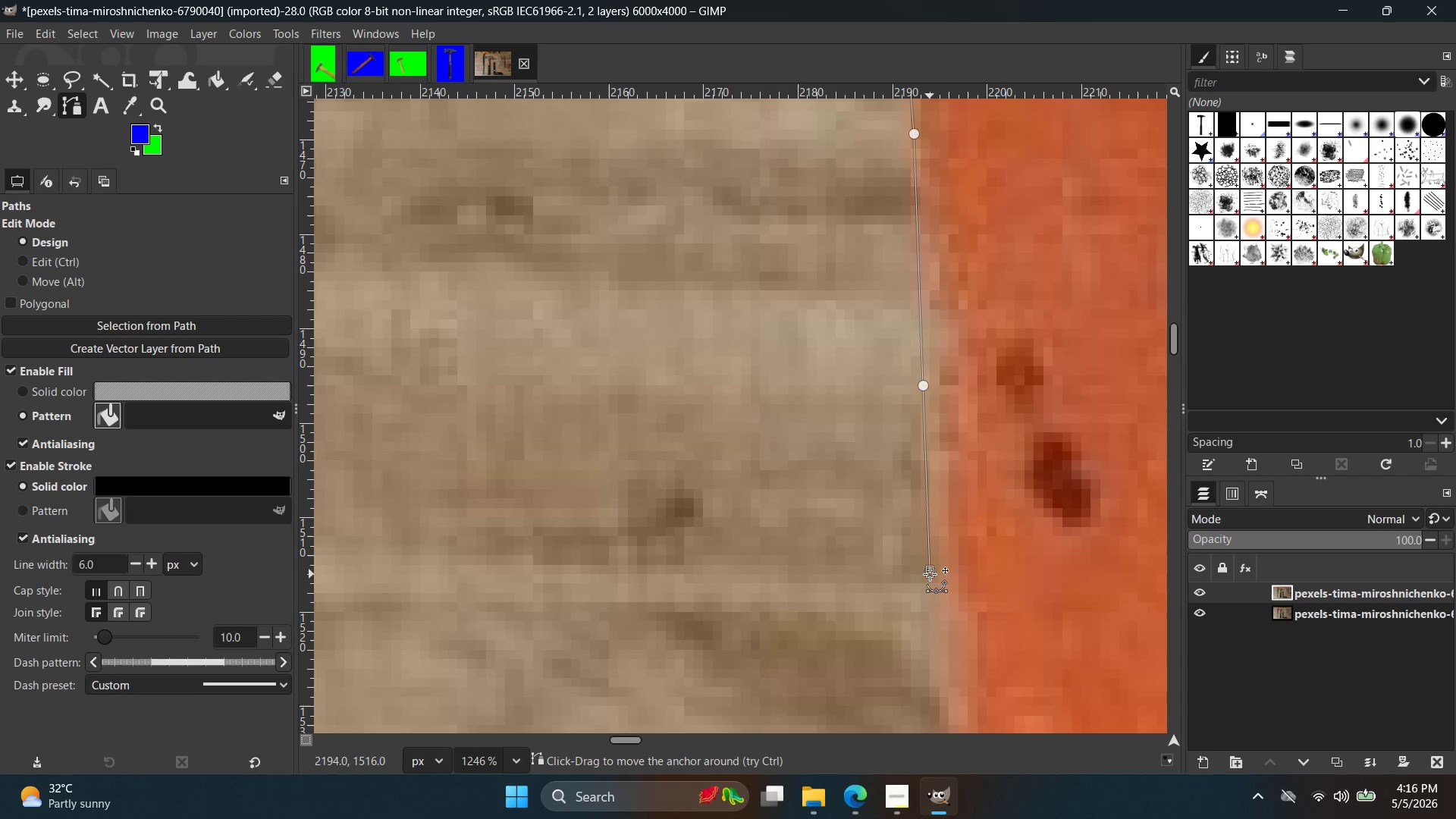 
hold_key(key=ControlLeft, duration=2.39)
scroll: coordinate [965, 553], scroll_direction: down, amount: 34.0
 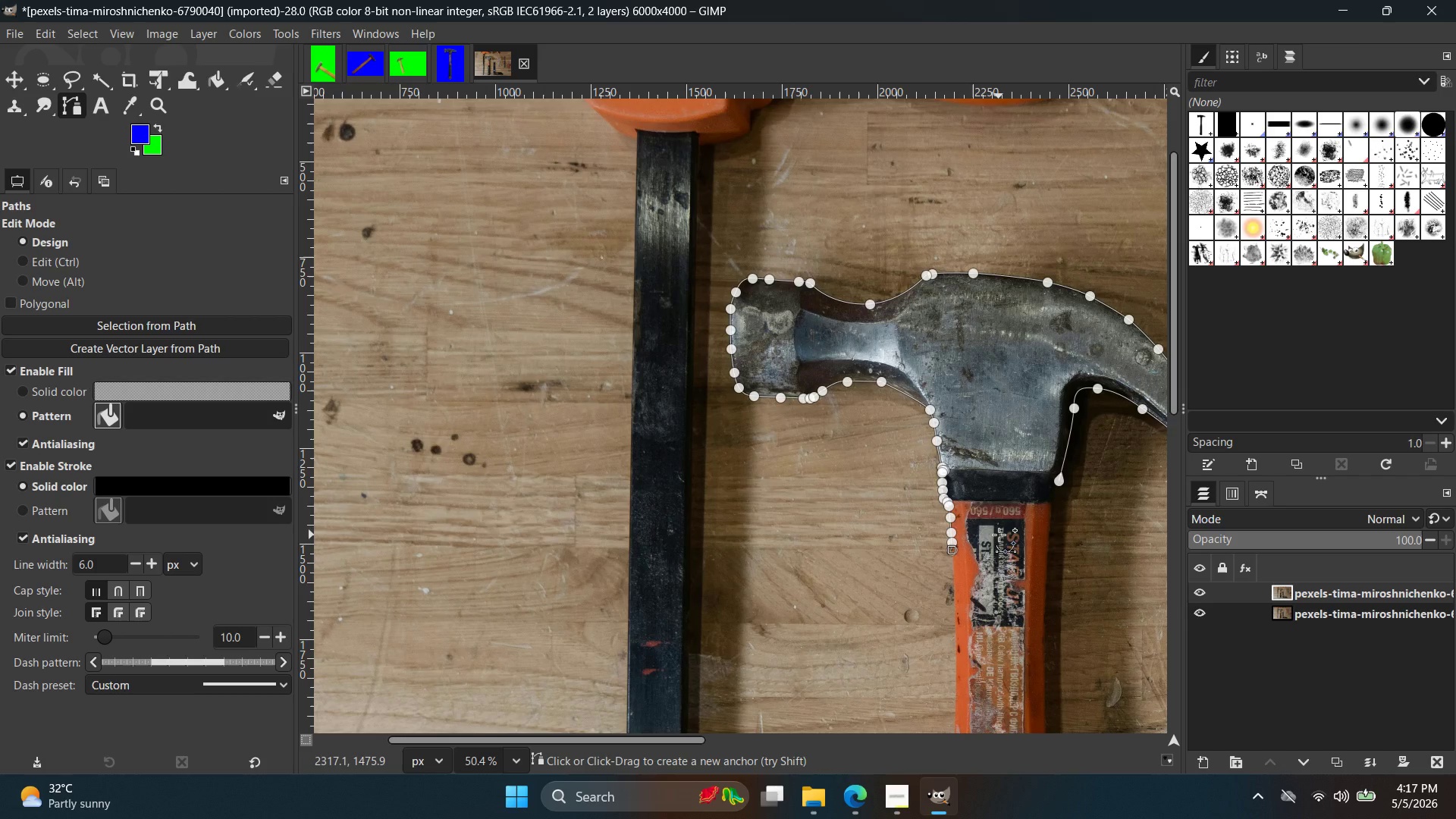 
wait(86.48)
 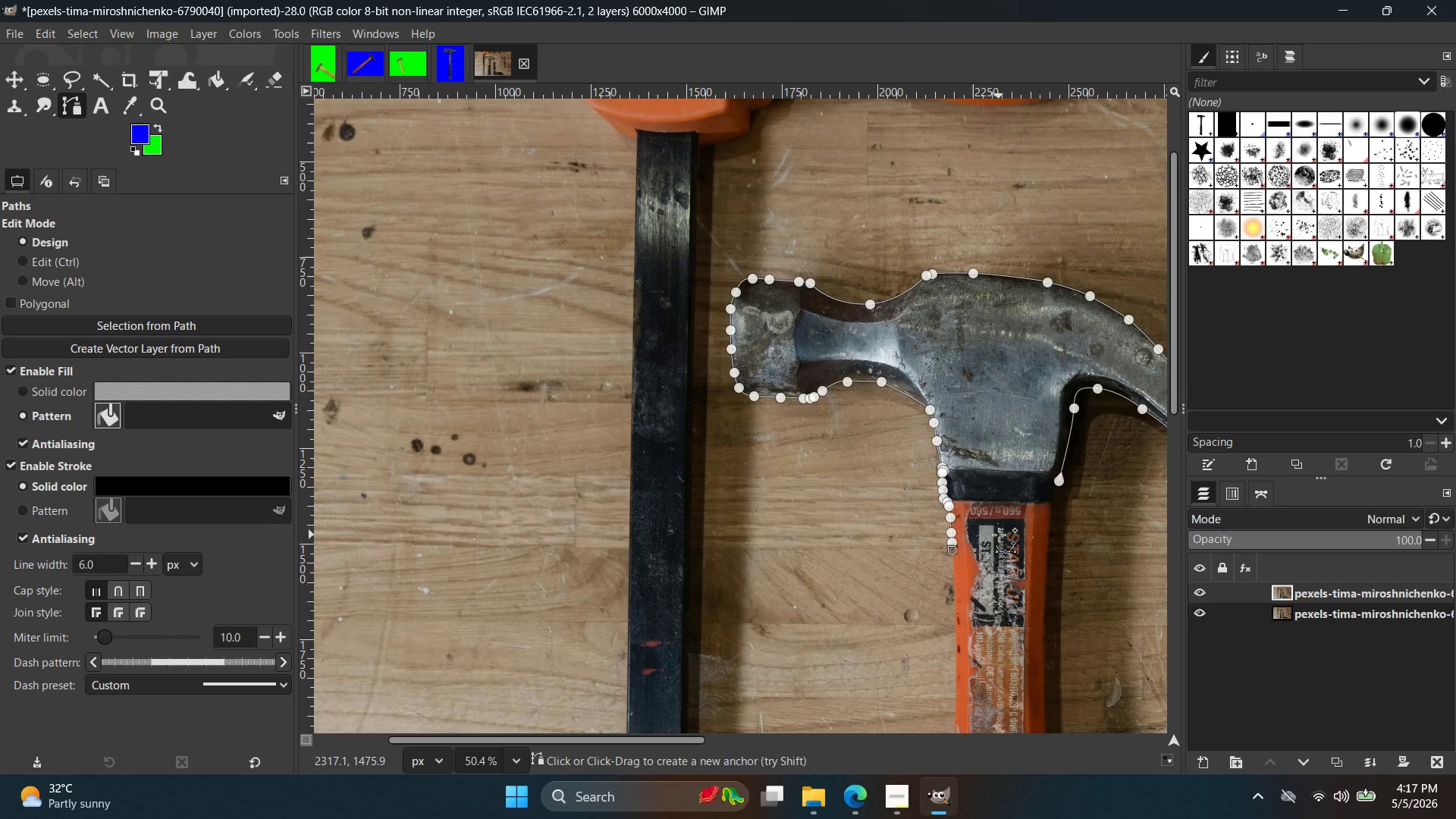 
hold_key(key=ControlLeft, duration=1.58)
 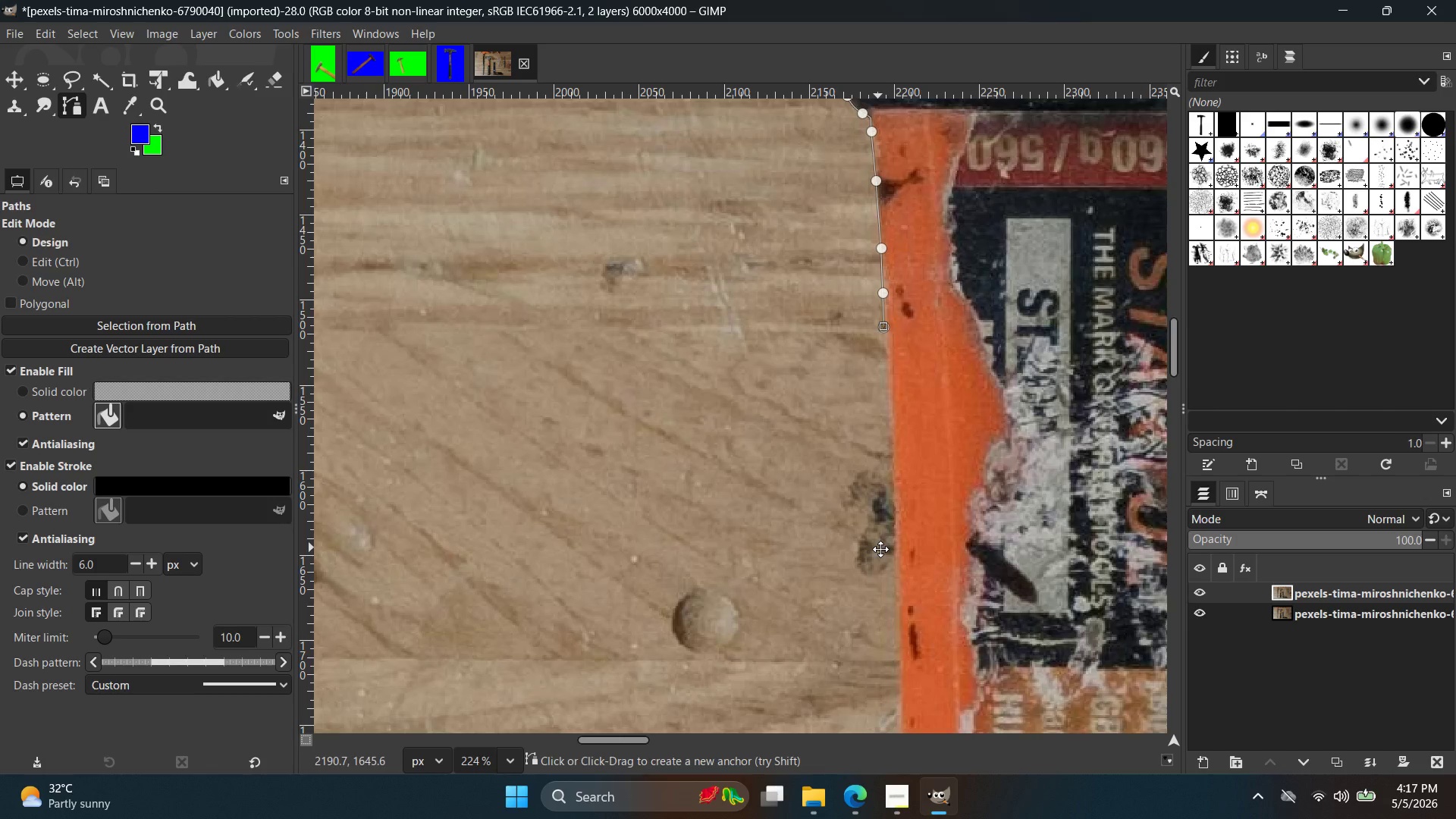 
hold_key(key=Space, duration=0.42)
 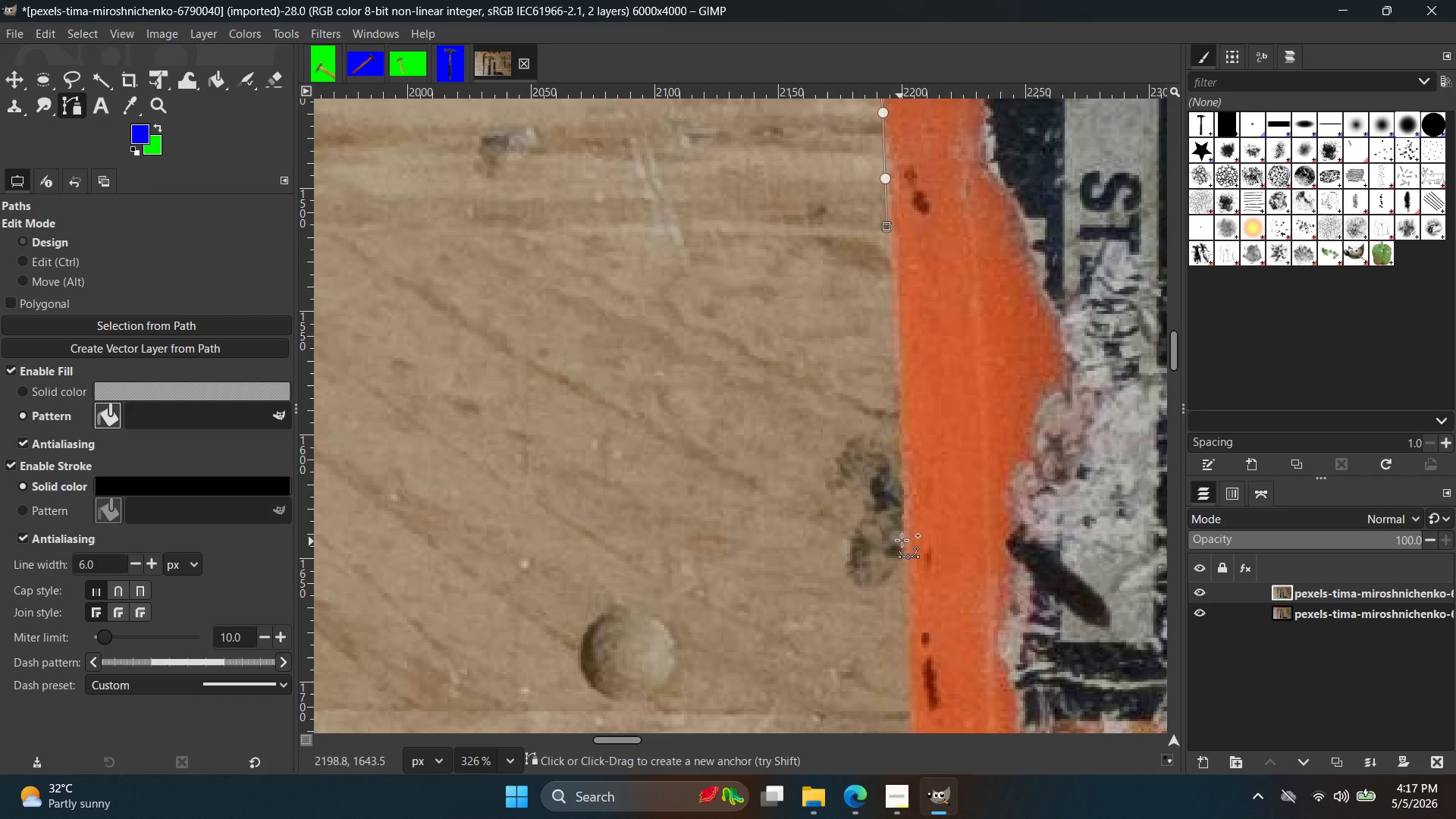 
scroll: coordinate [958, 612], scroll_direction: up, amount: 16.0
 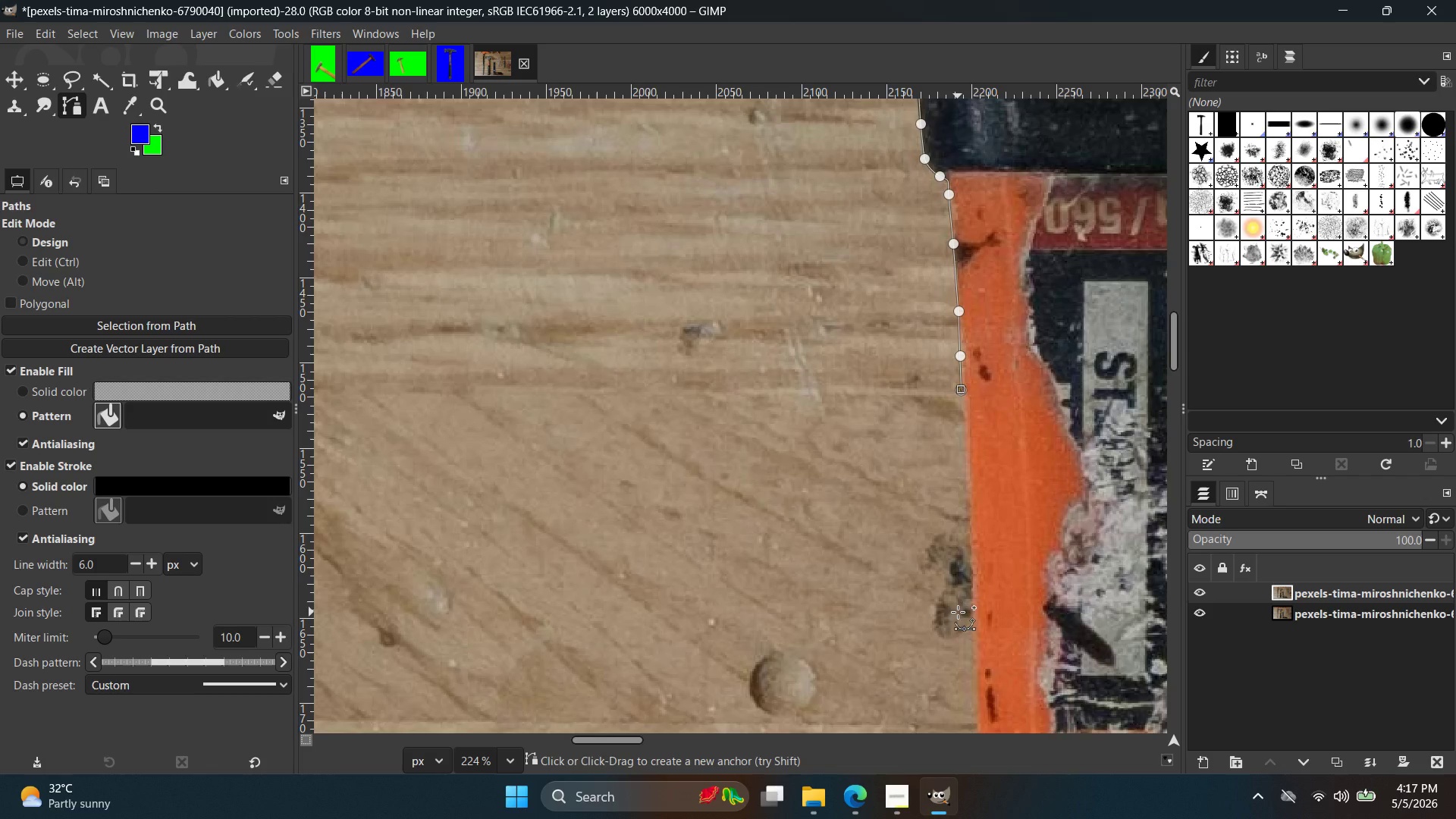 
hold_key(key=ControlLeft, duration=0.47)
scroll: coordinate [885, 549], scroll_direction: up, amount: 4.0
 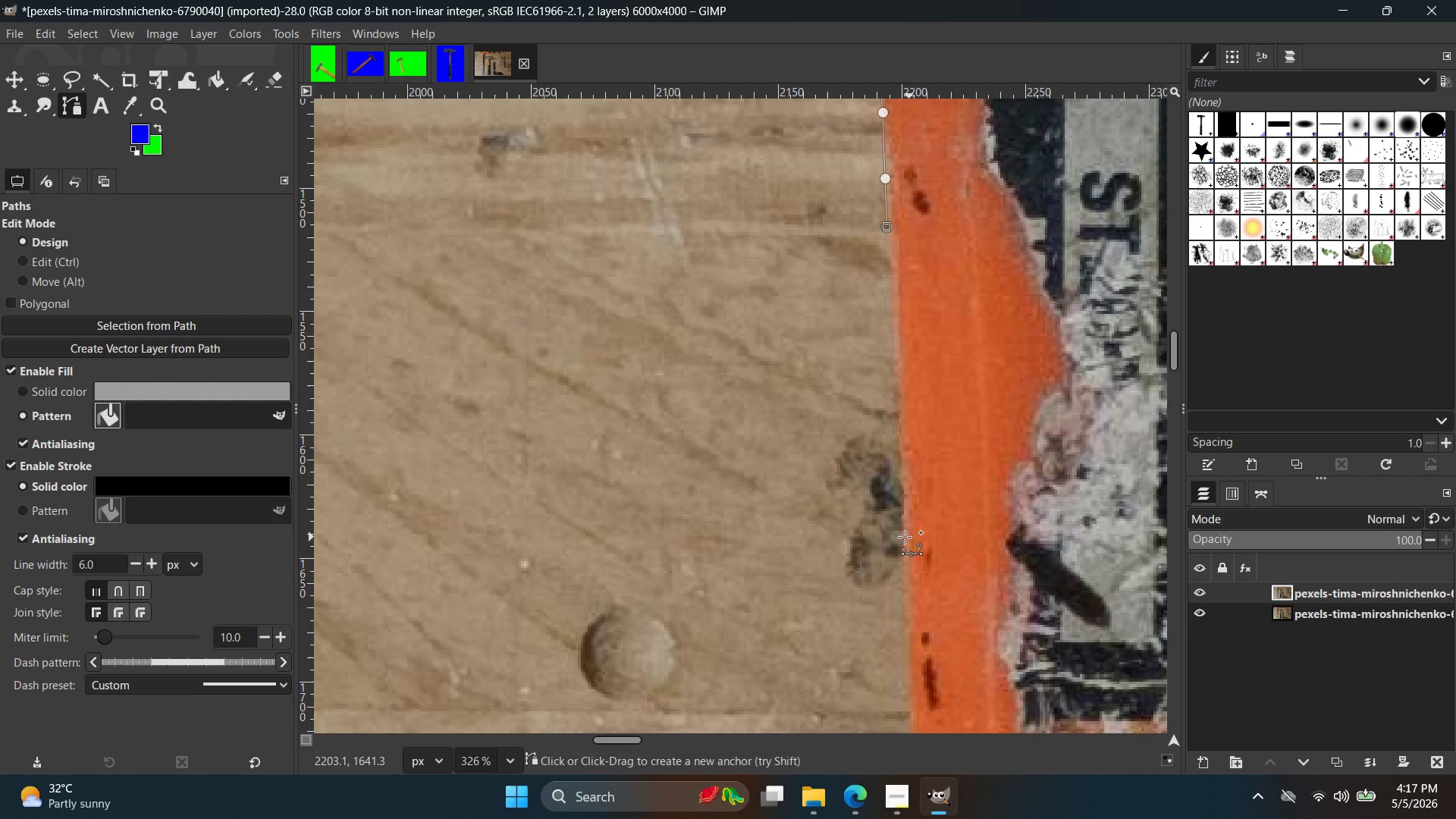 
left_click([903, 538])
 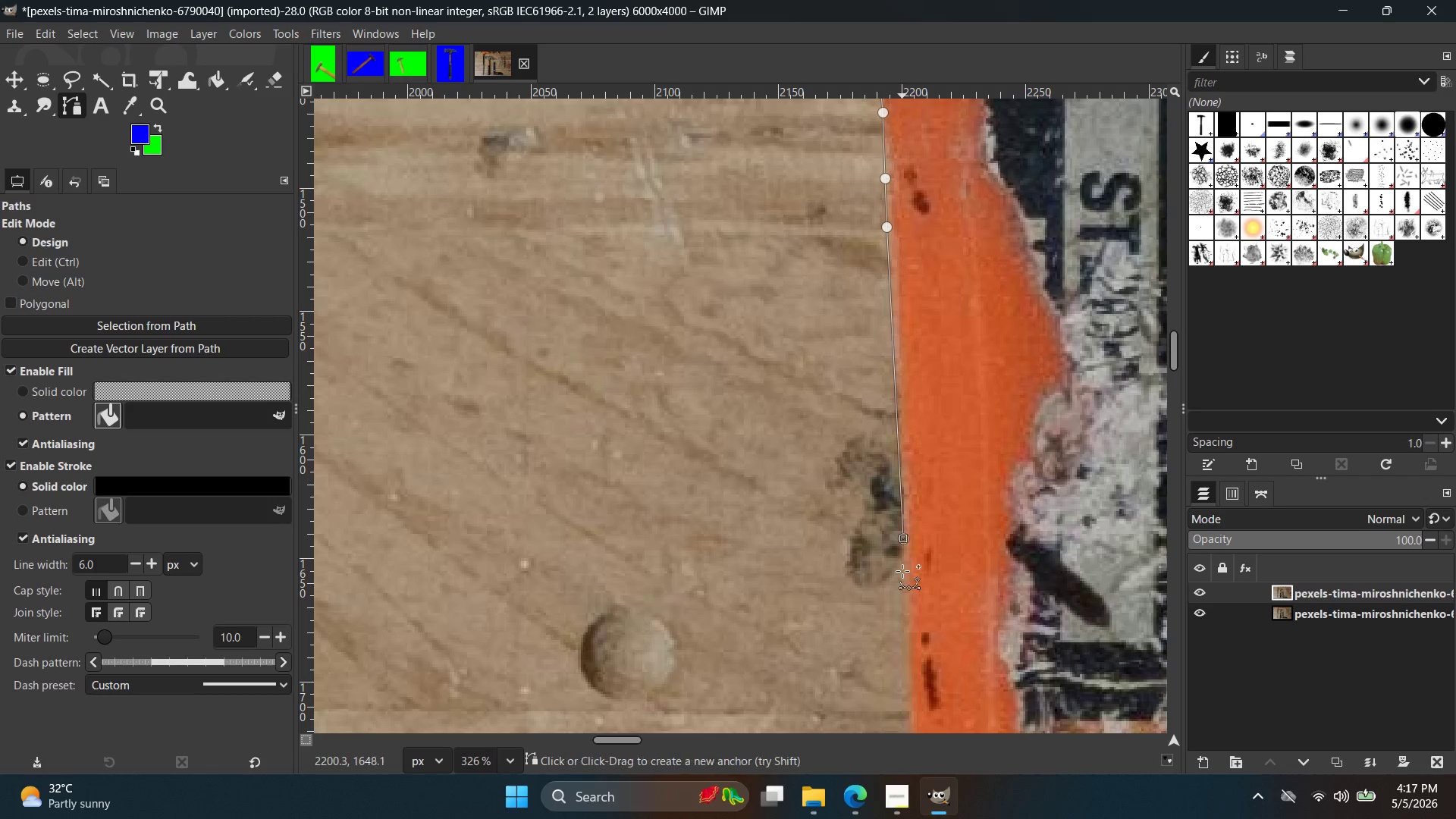 
hold_key(key=Space, duration=0.53)
 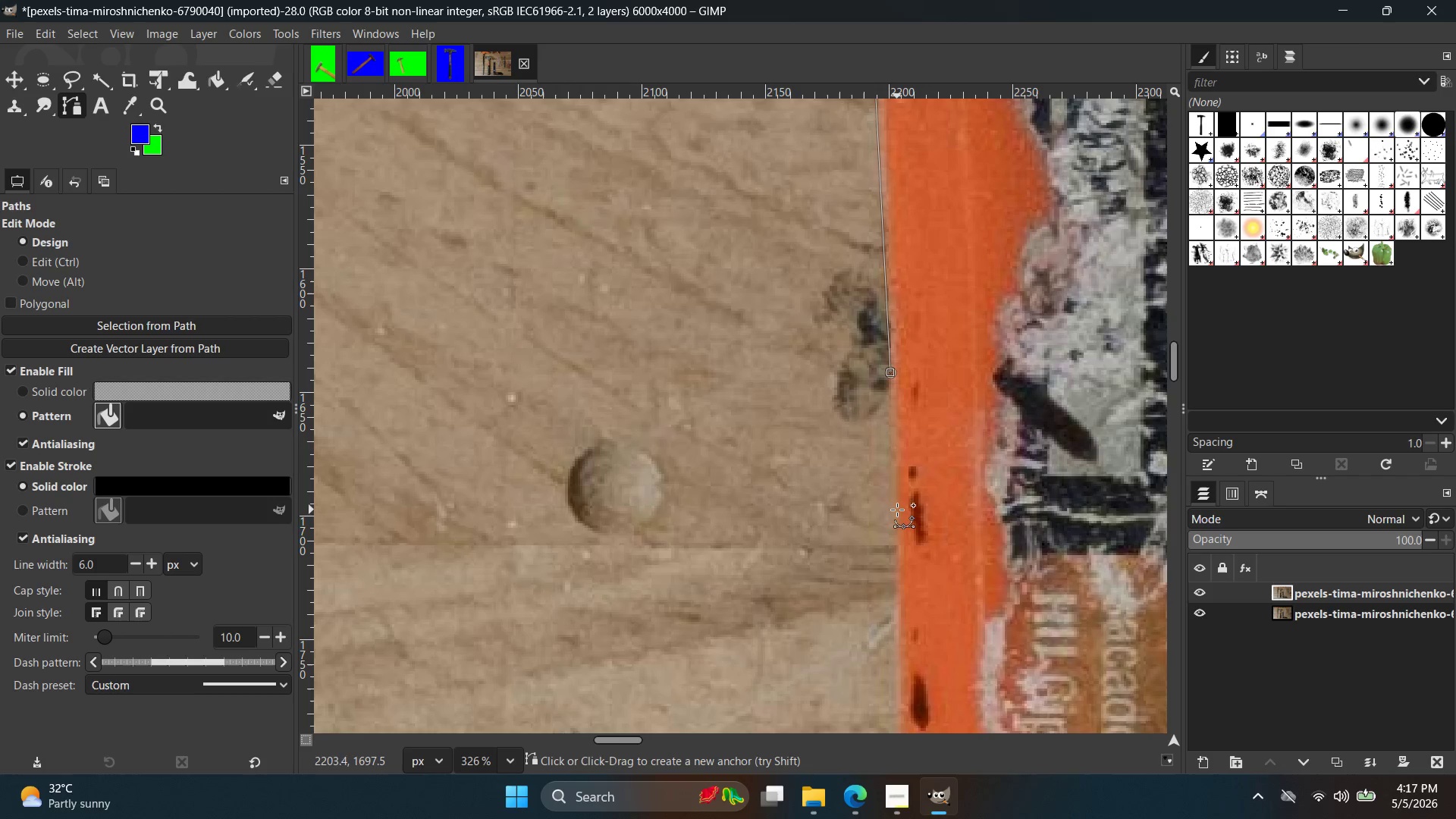 
key(Control+Z)
 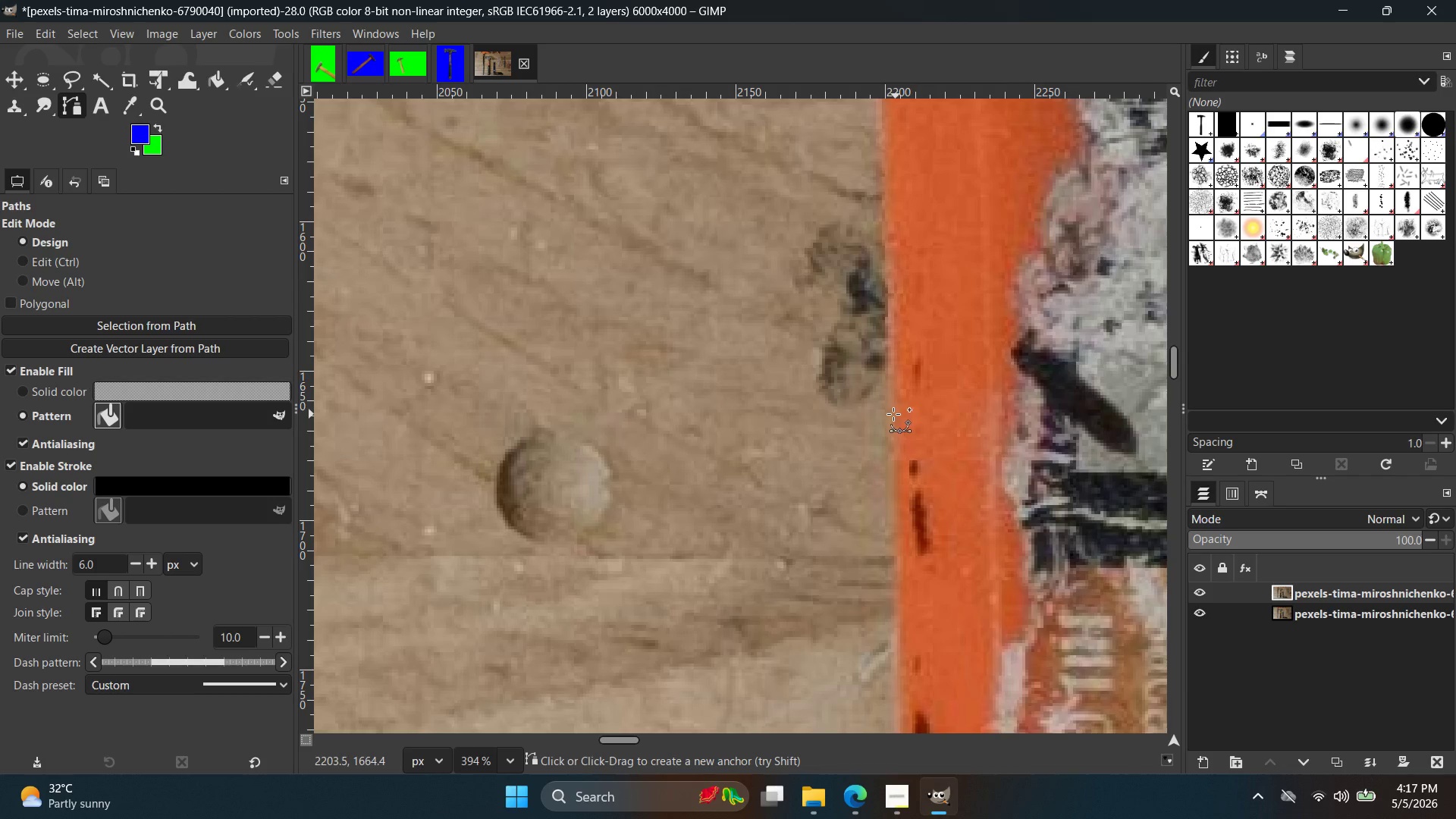 
scroll: coordinate [906, 490], scroll_direction: up, amount: 2.0
 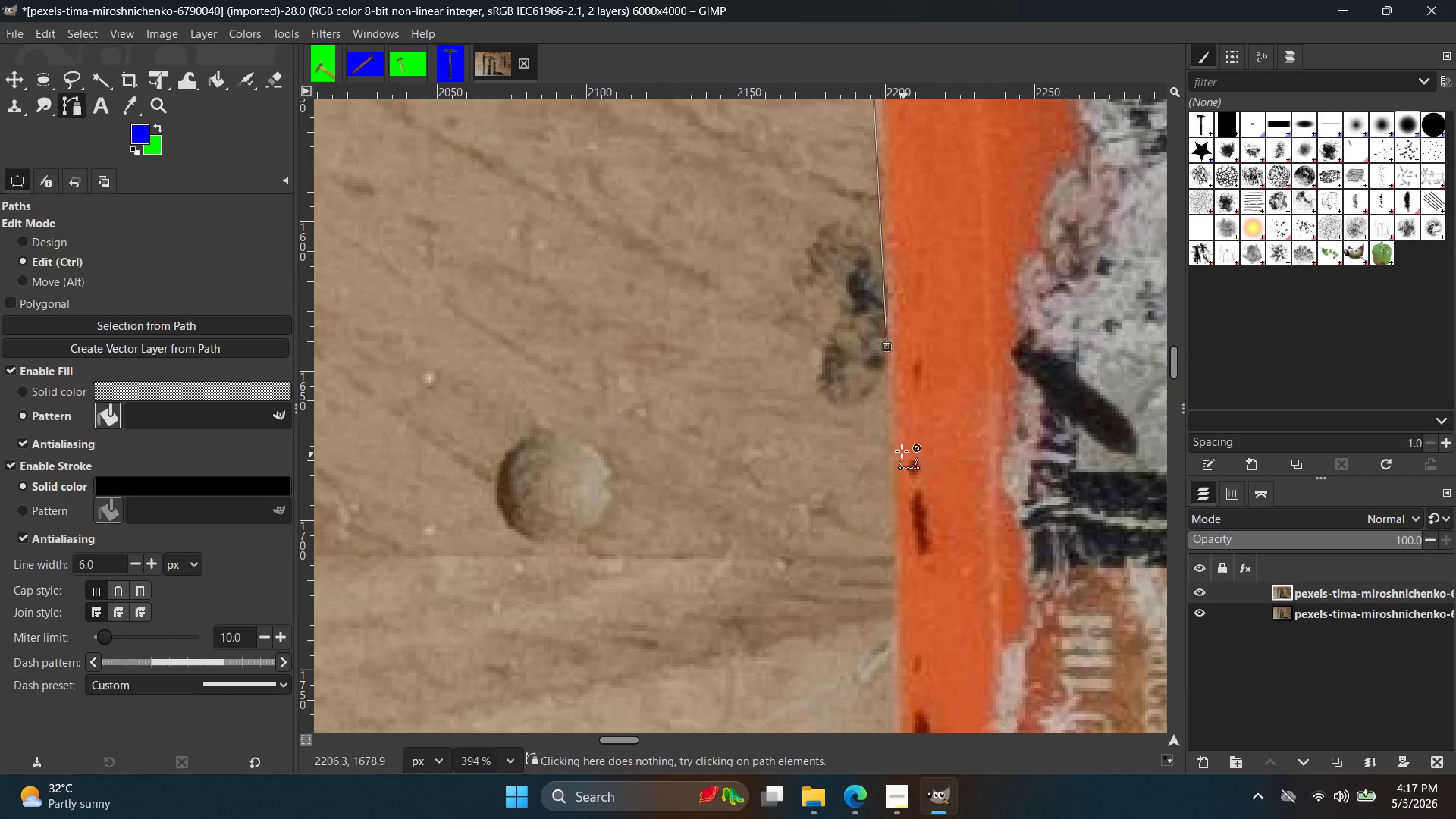 
left_click([886, 418])
 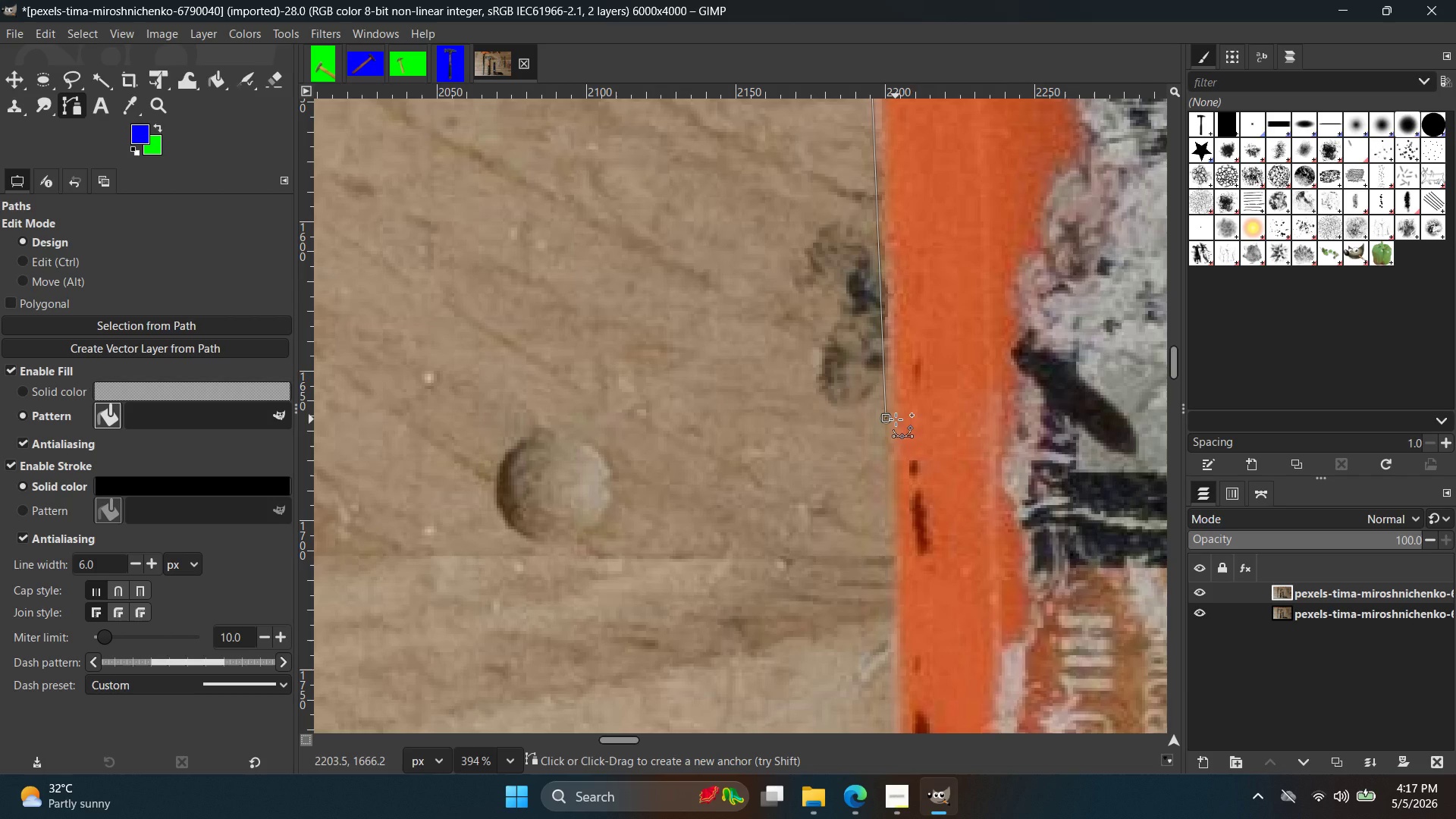 
wait(12.08)
 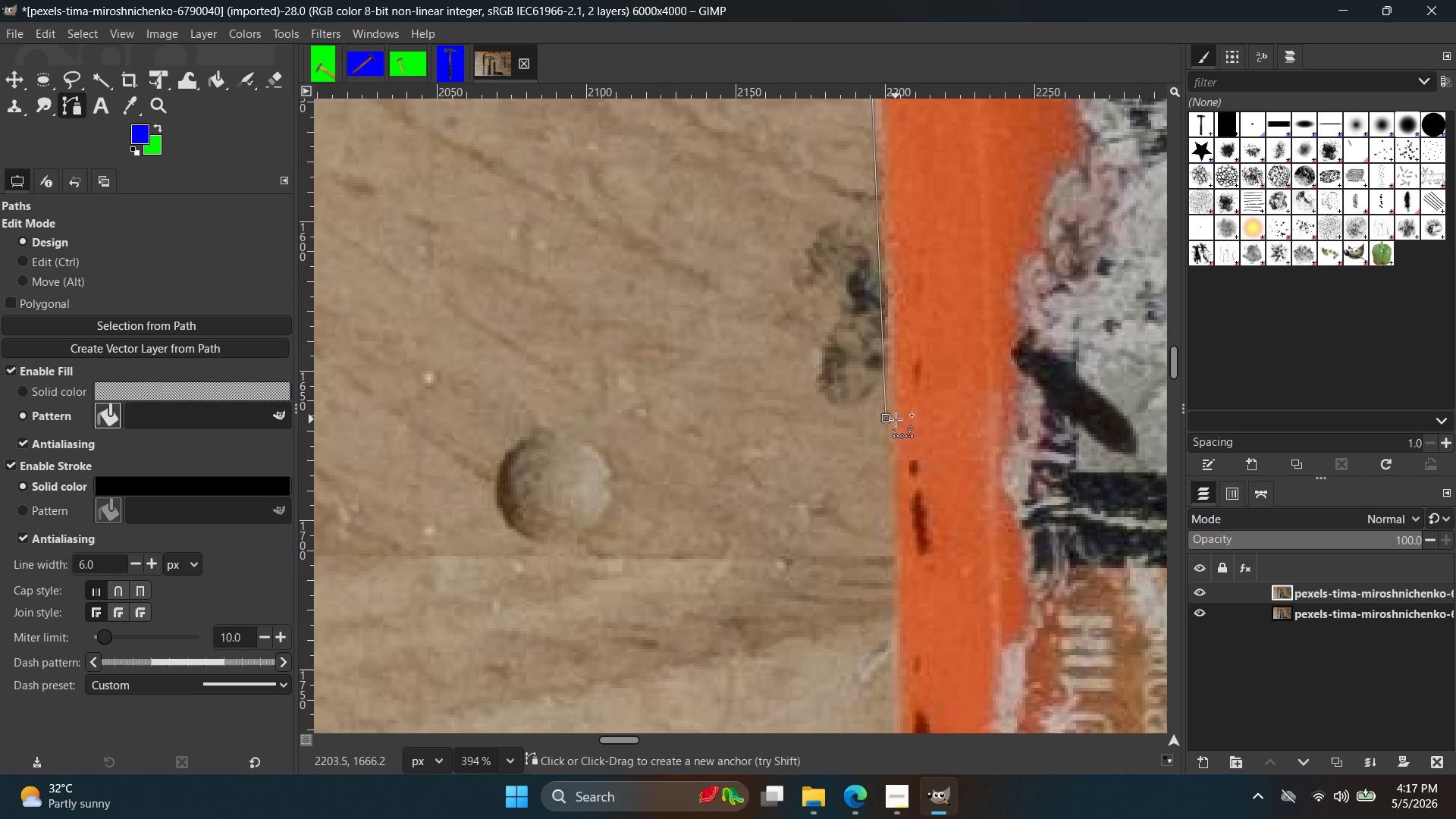 
key(Control+ControlLeft)
 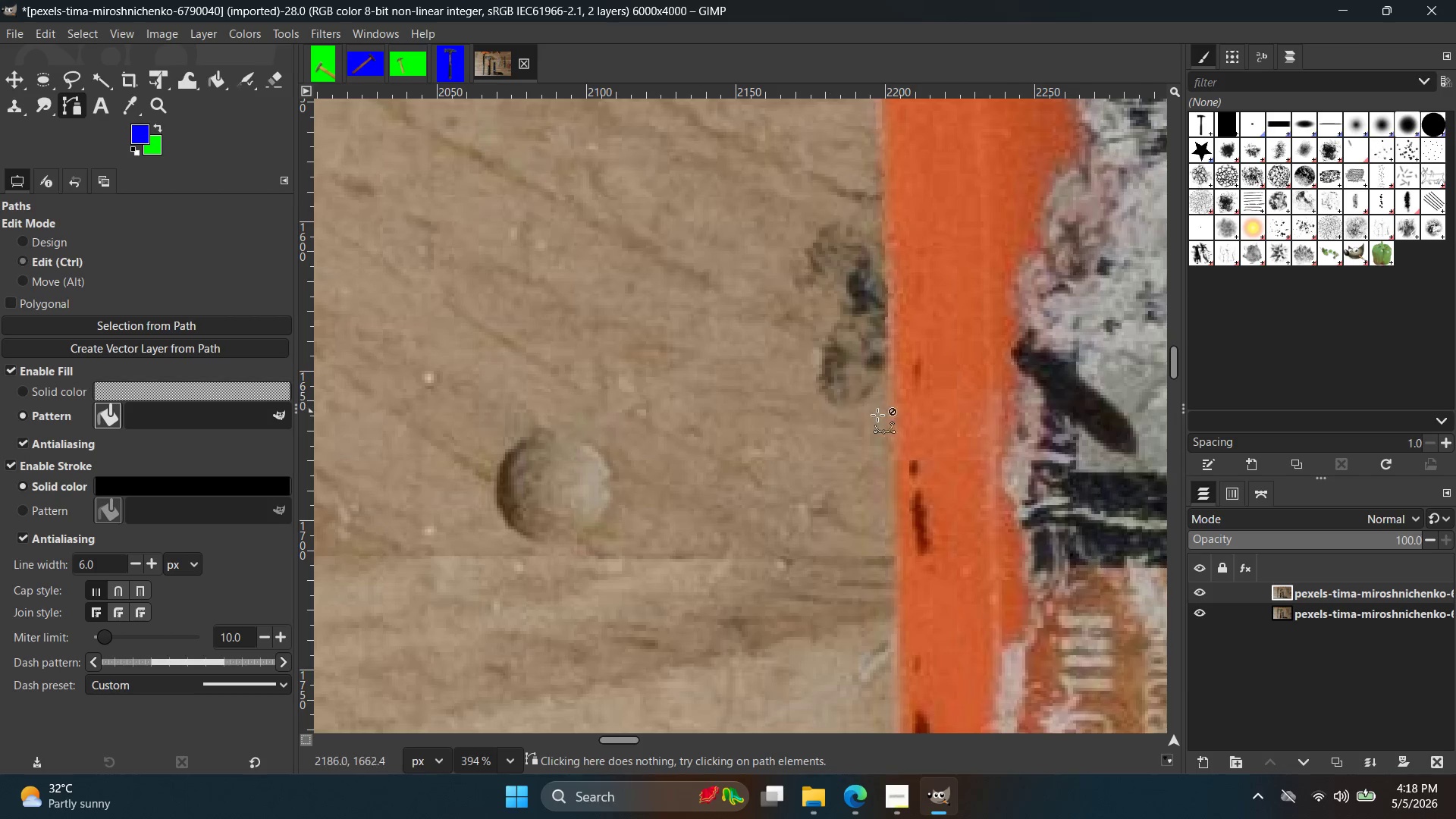 
key(Control+Z)
 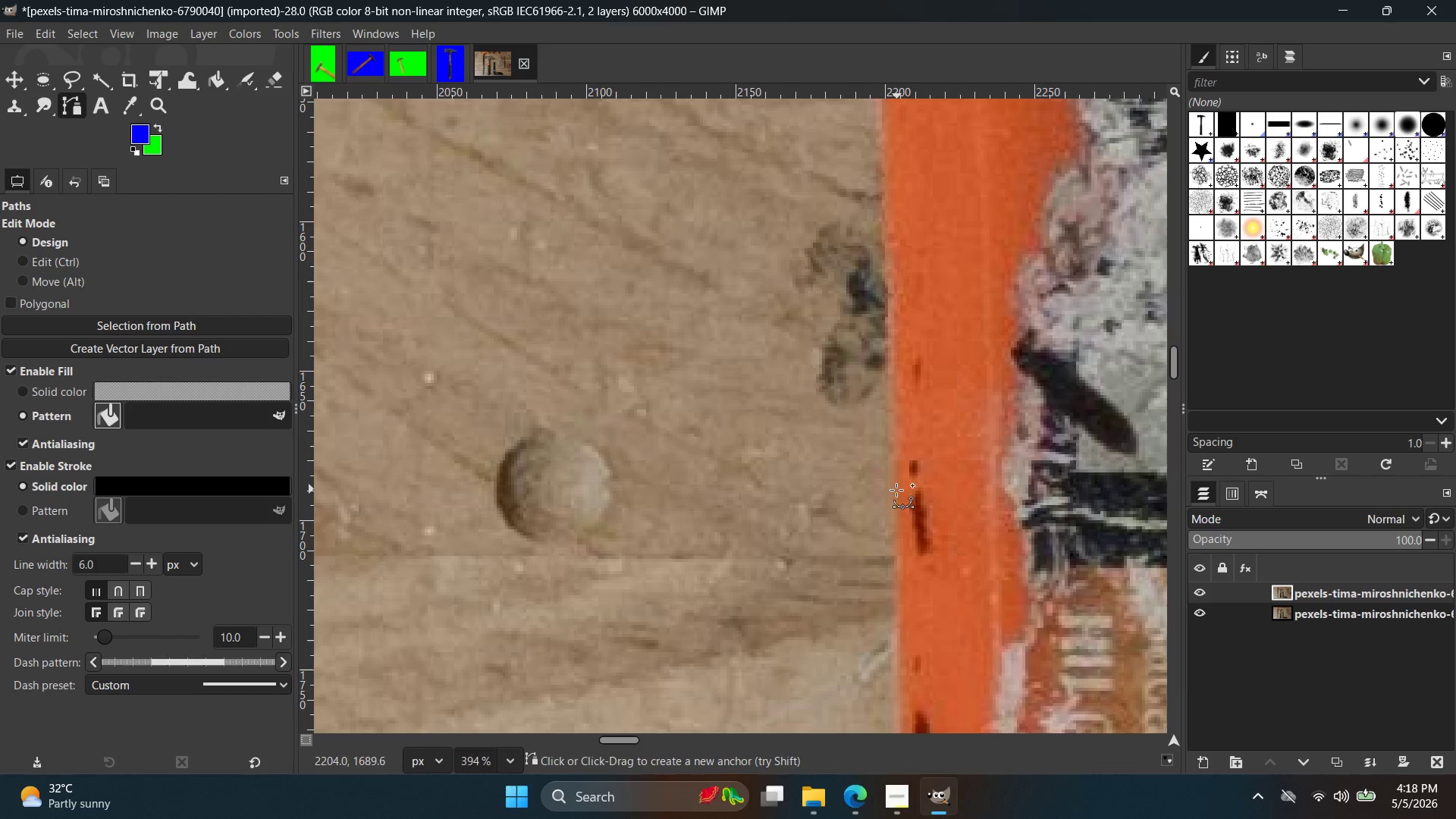 
double_click([896, 497])
 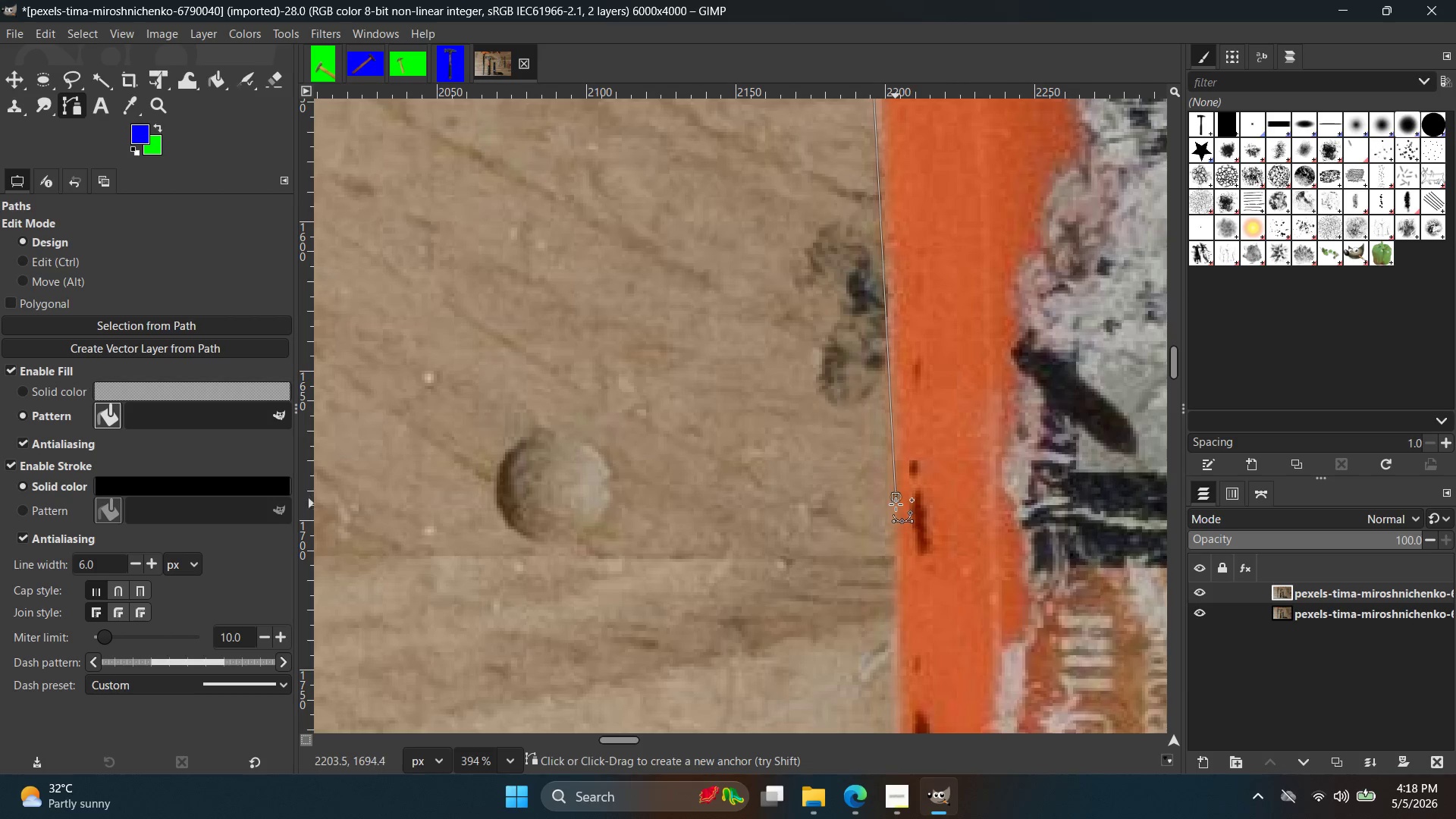 
key(Control+ControlLeft)
 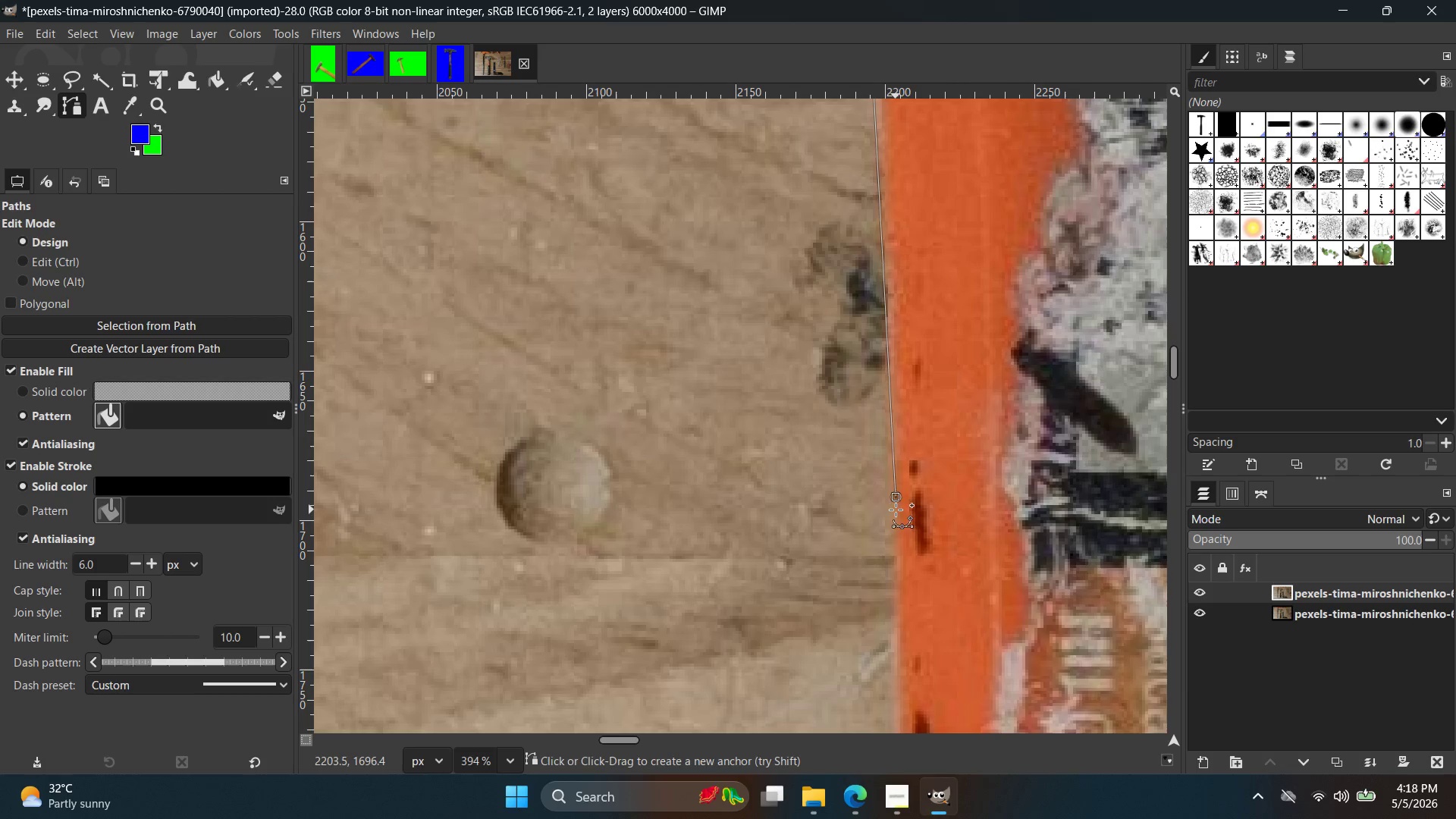 
key(Control+Z)
 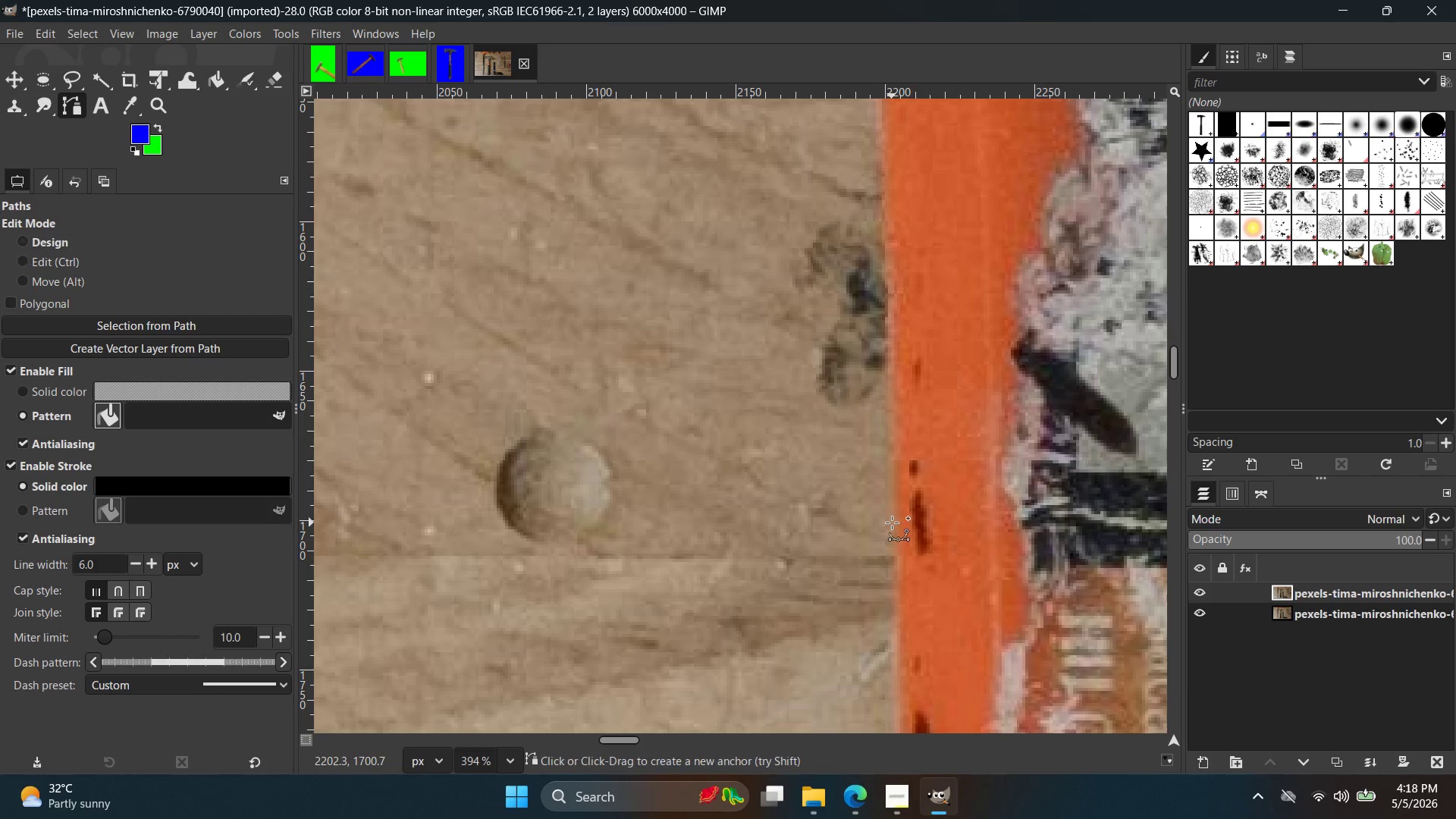 
double_click([892, 522])
 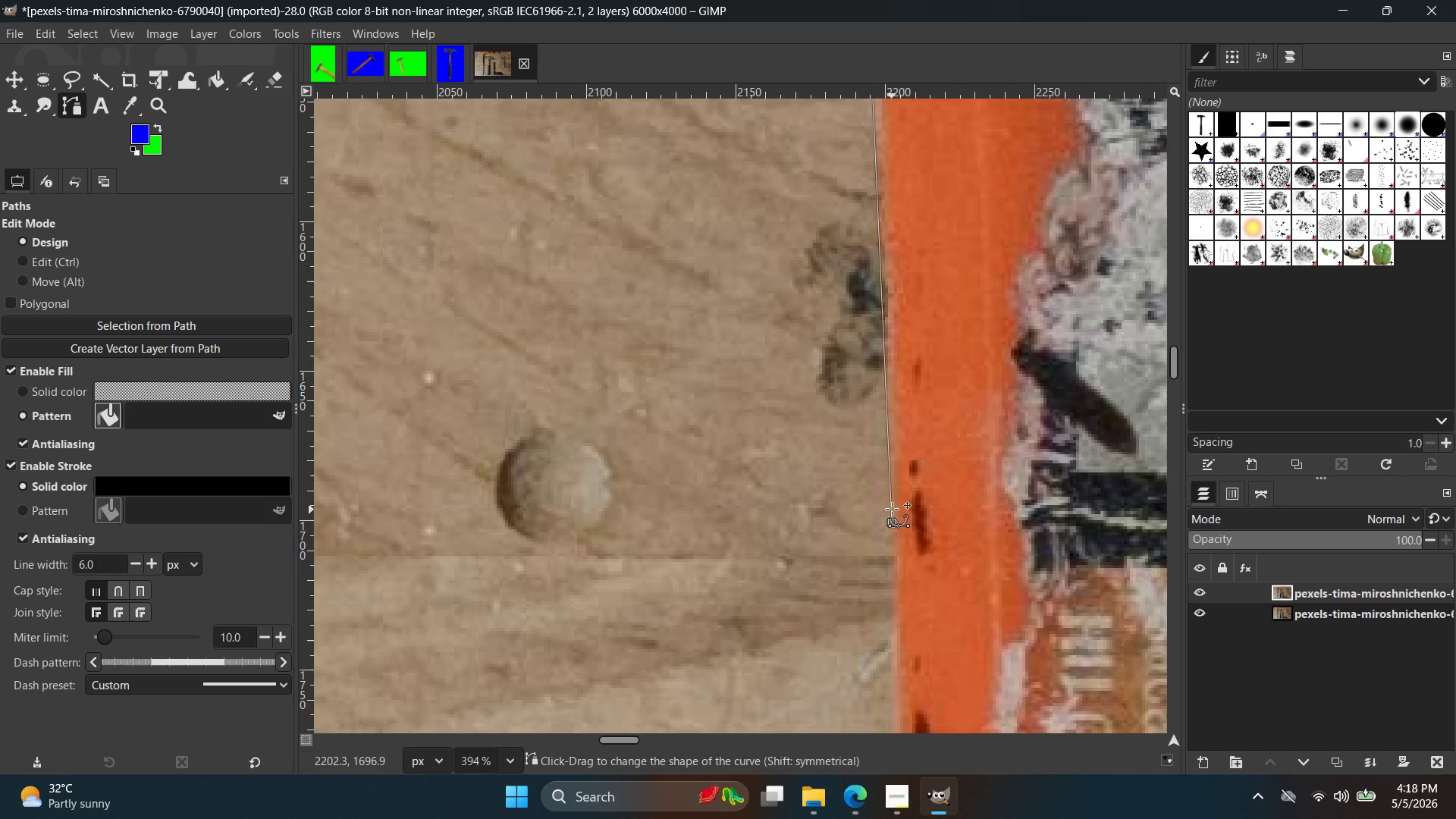 
hold_key(key=Space, duration=0.47)
 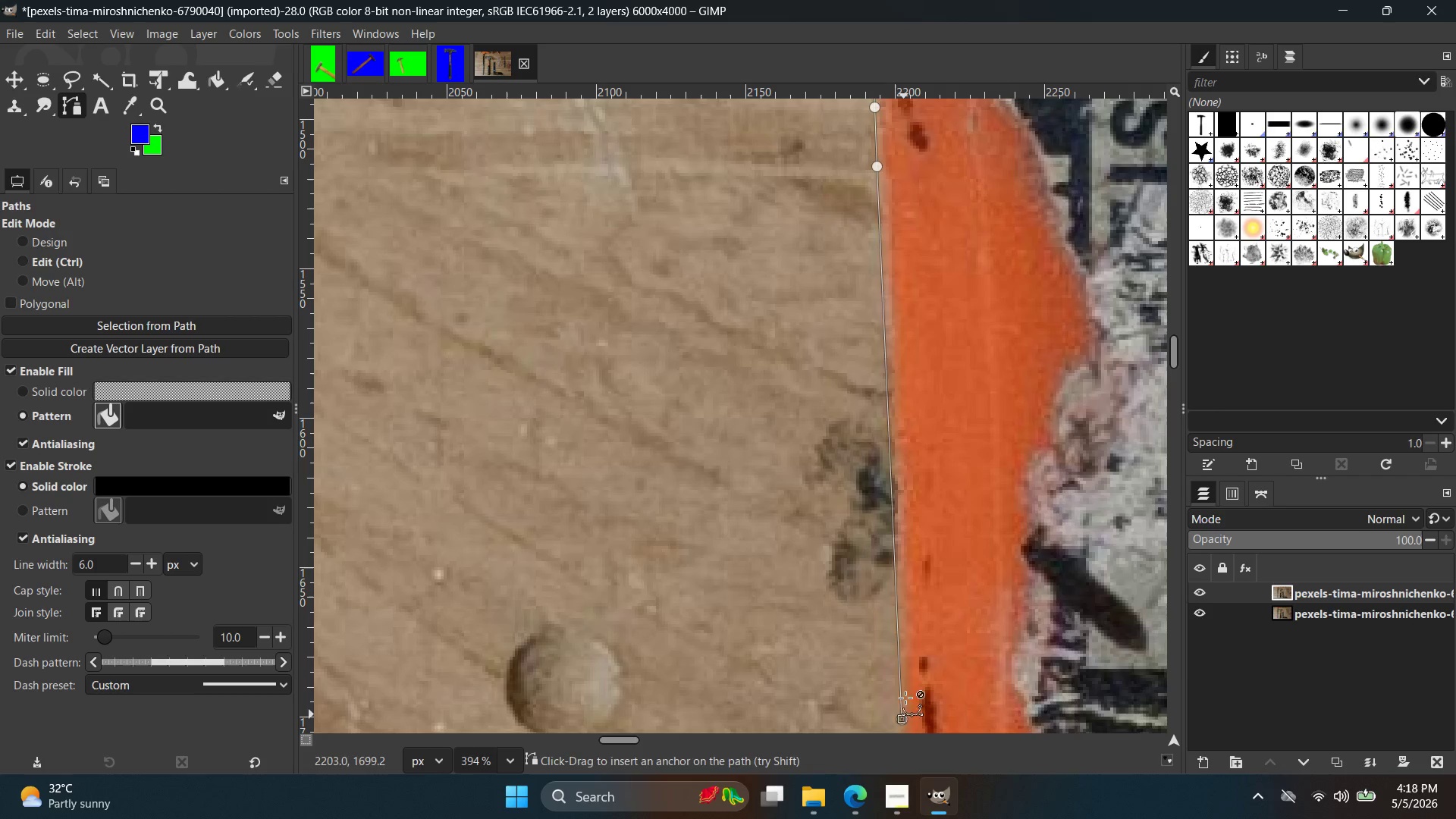 
key(Control+ControlLeft)
 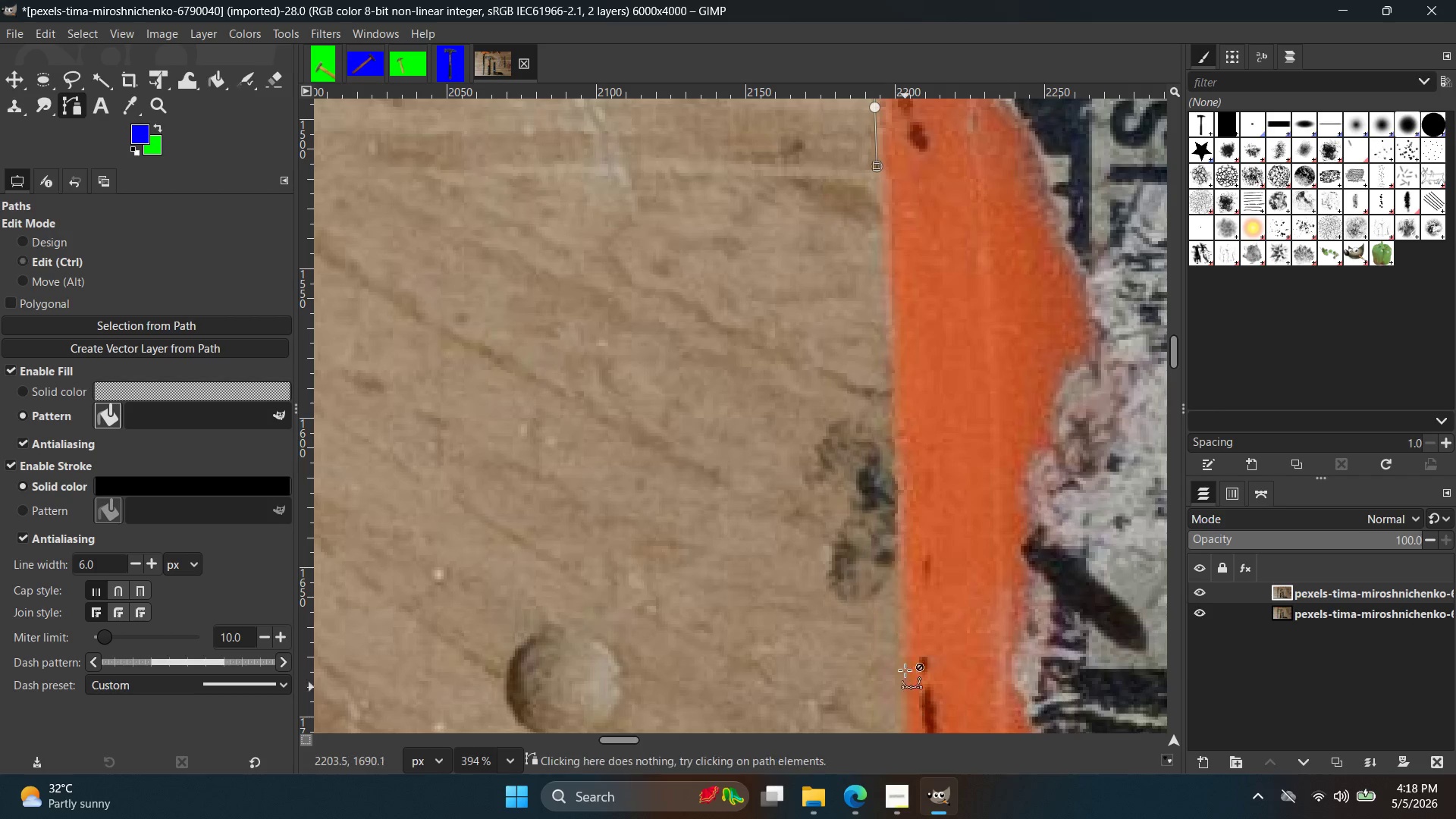 
key(Control+Z)
 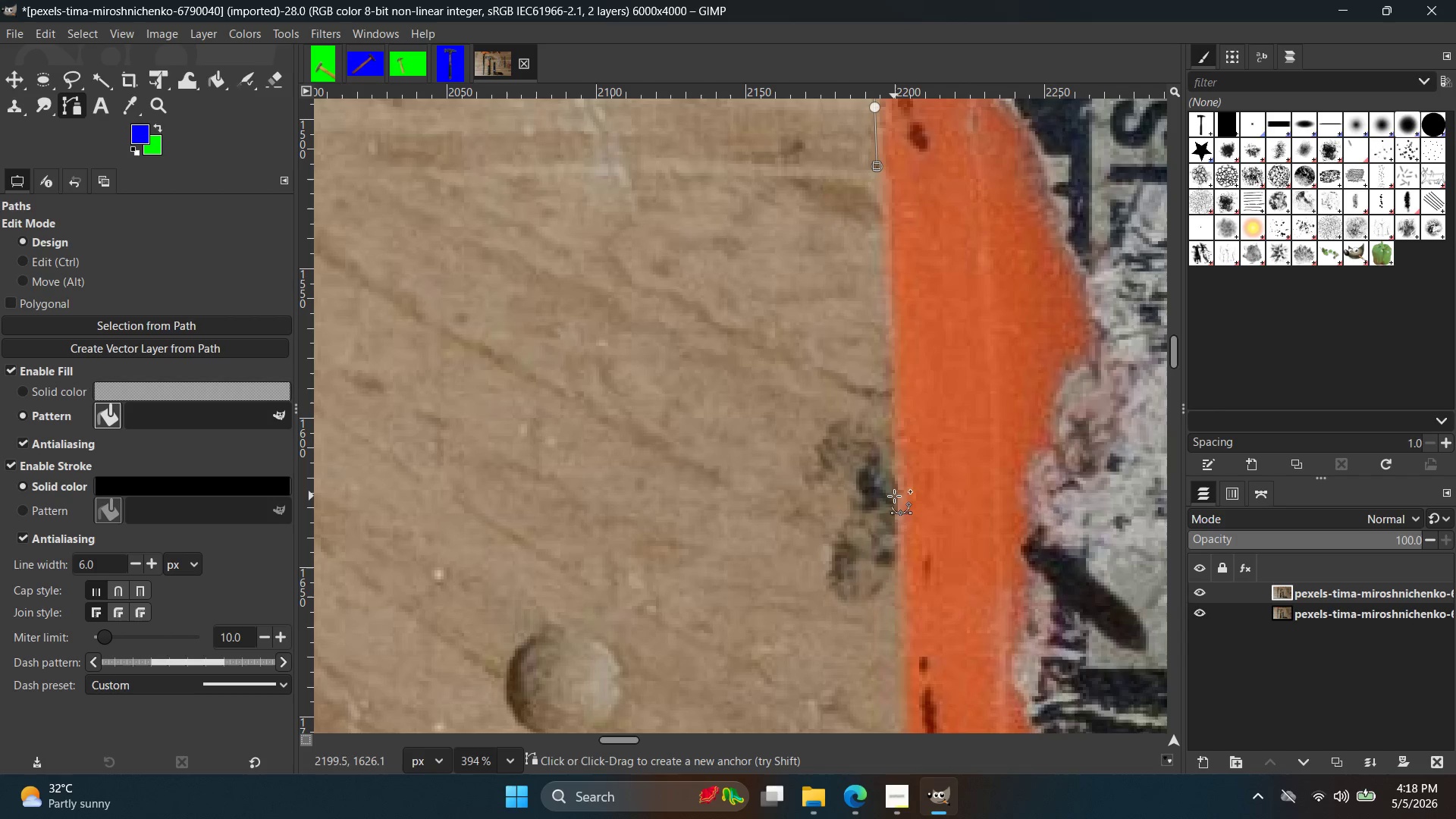 
double_click([896, 495])
 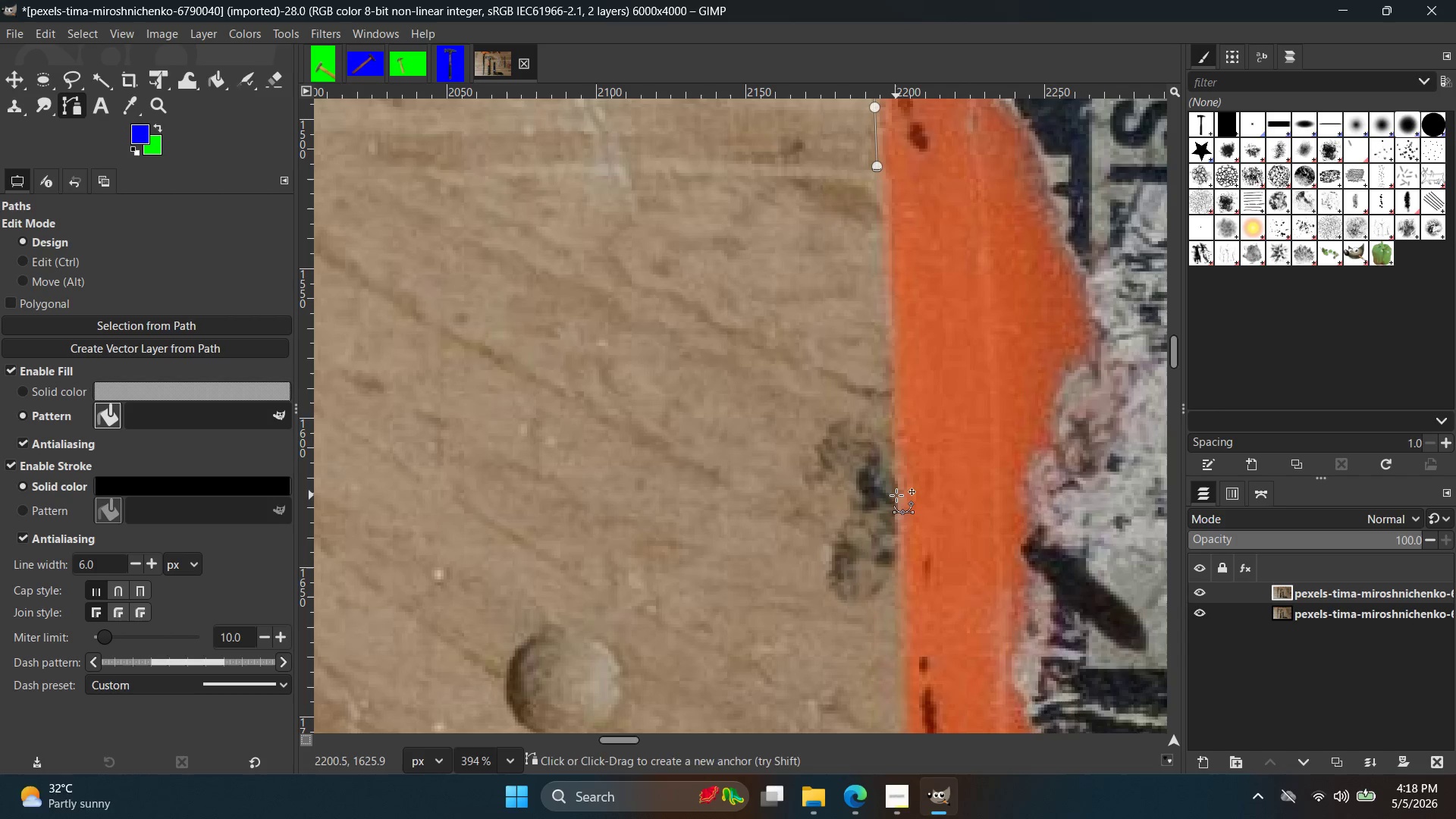 
triple_click([896, 495])
 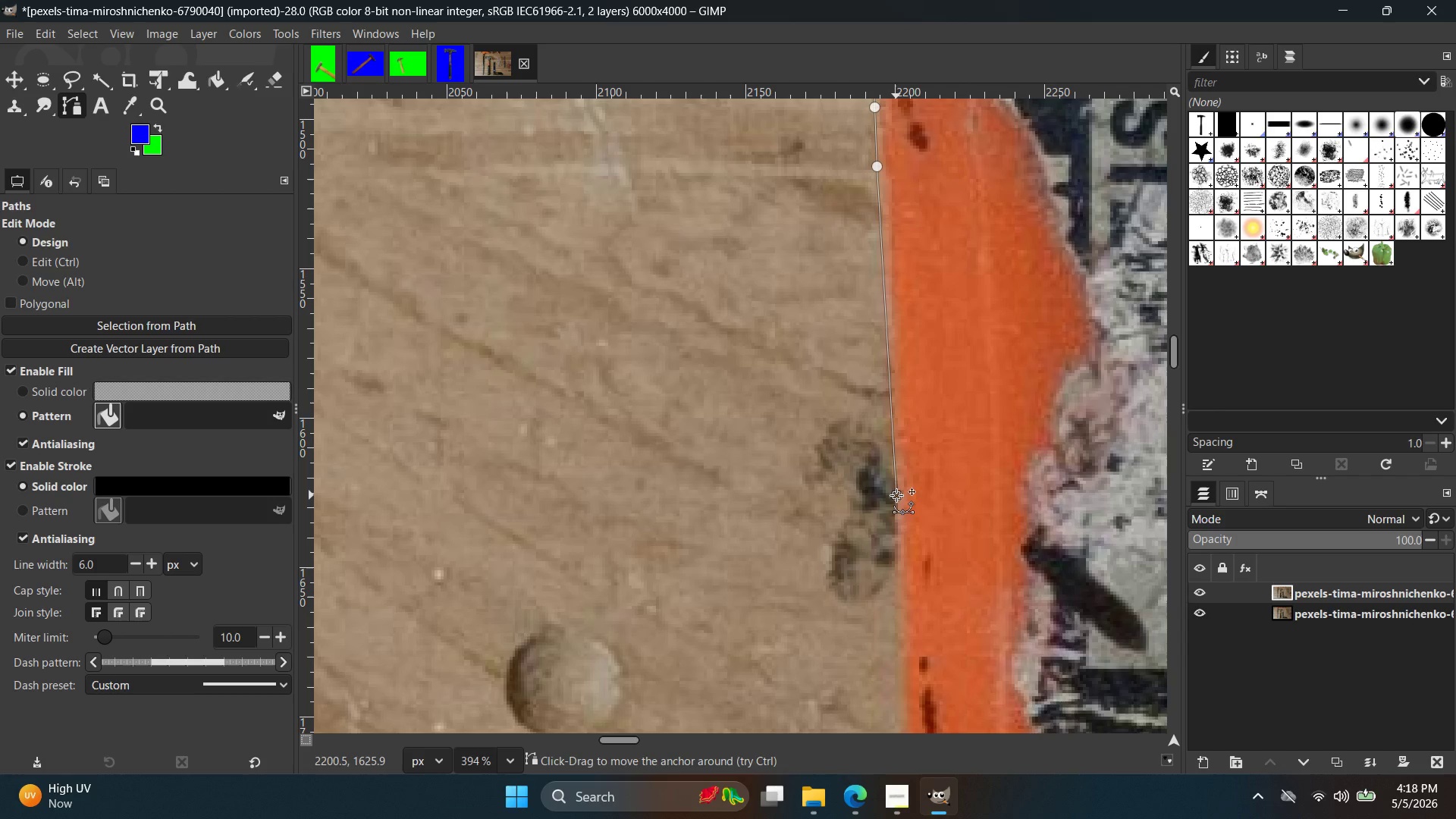 
key(Control+ControlLeft)
 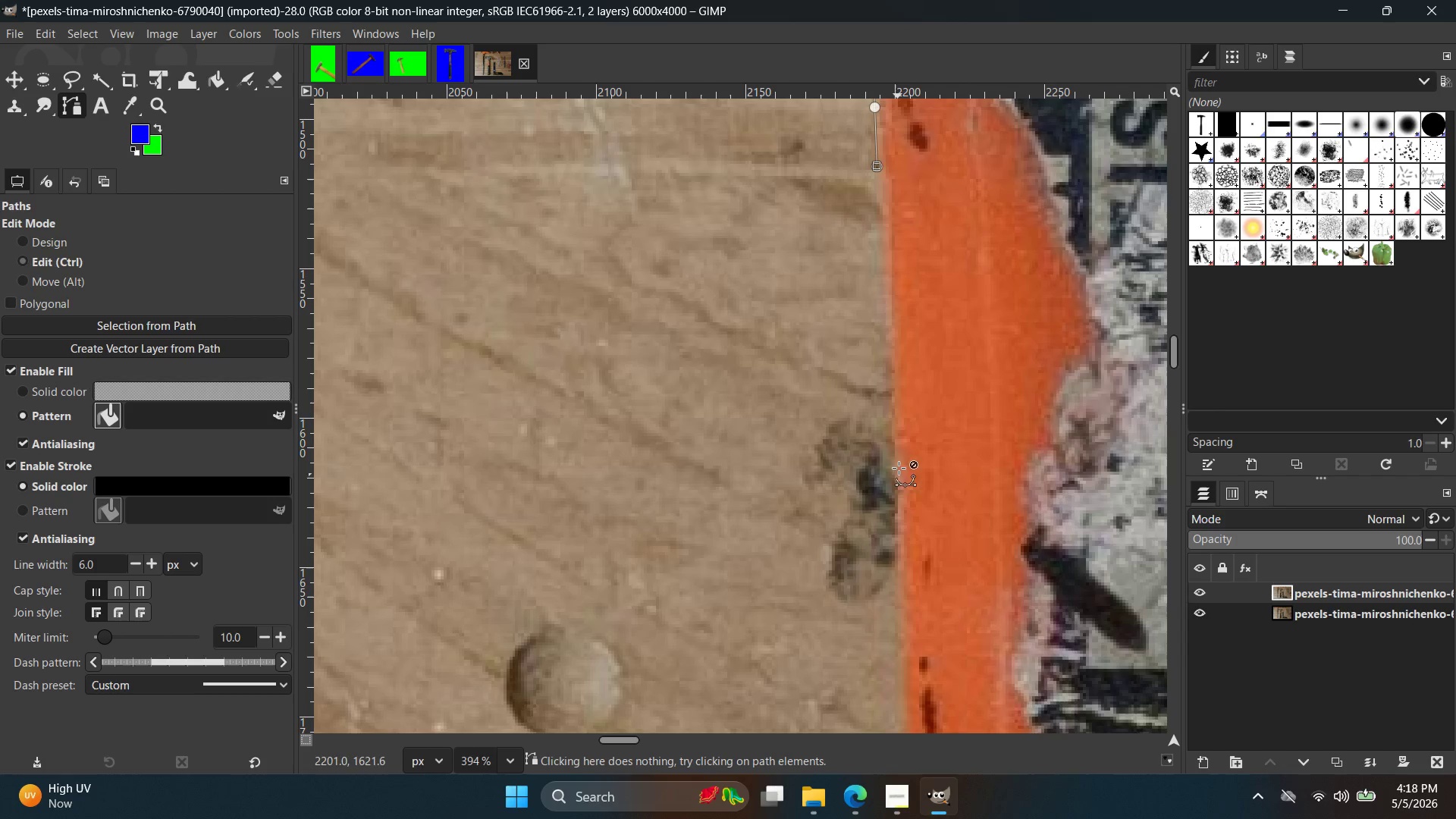 
key(Control+Z)
 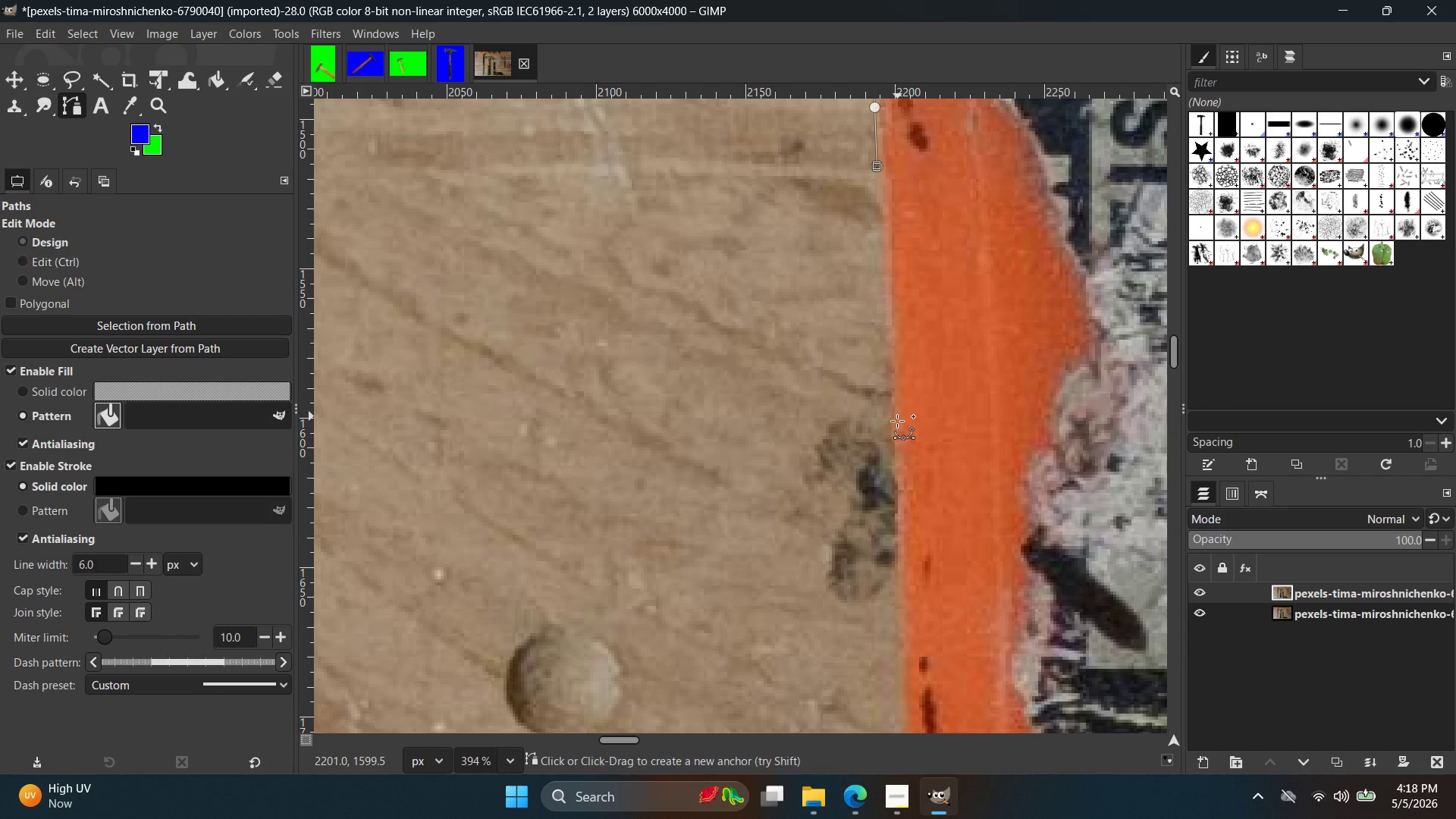 
hold_key(key=Space, duration=0.45)
 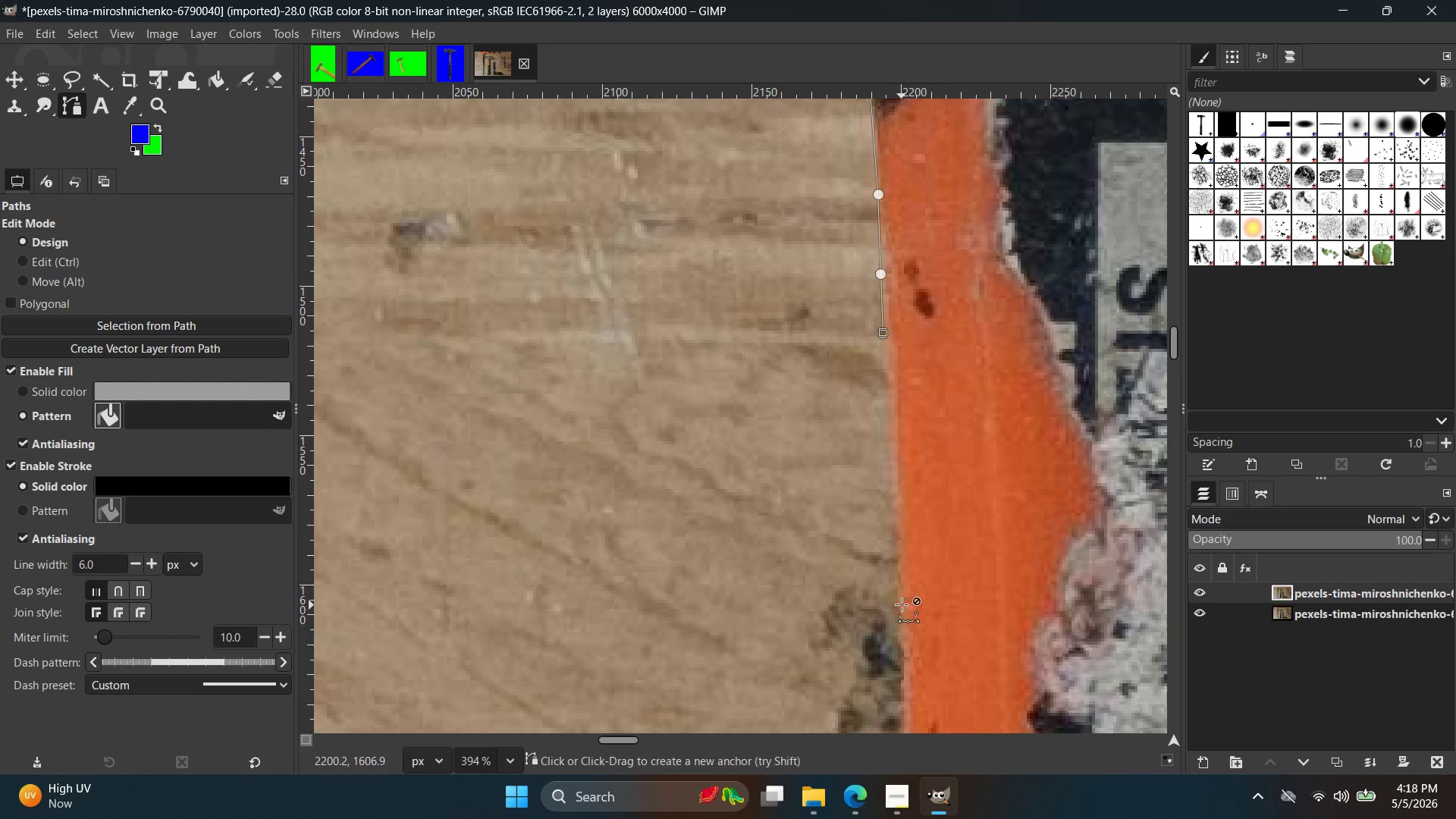 
key(Control+ControlLeft)
 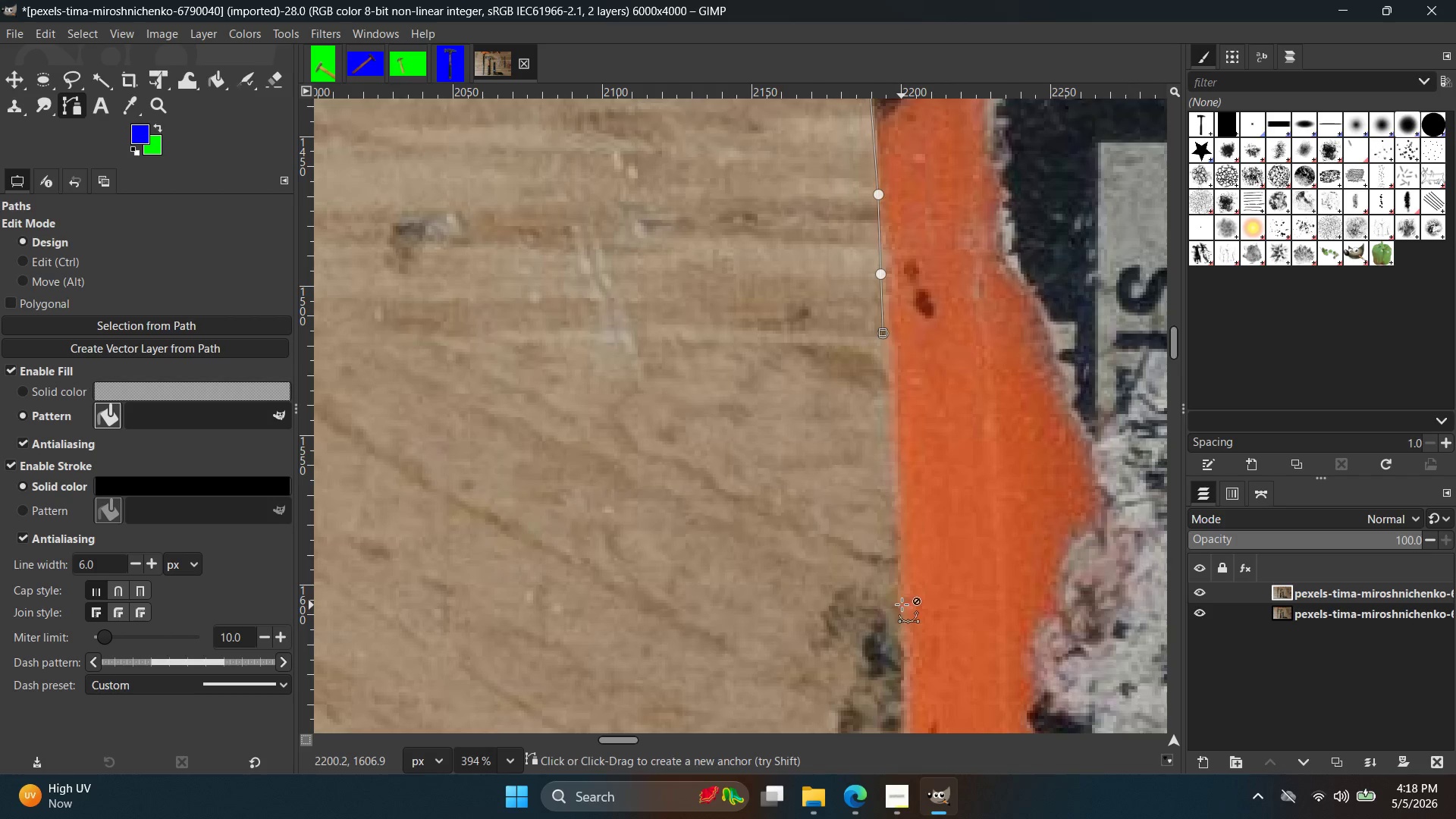 
key(Control+Z)
 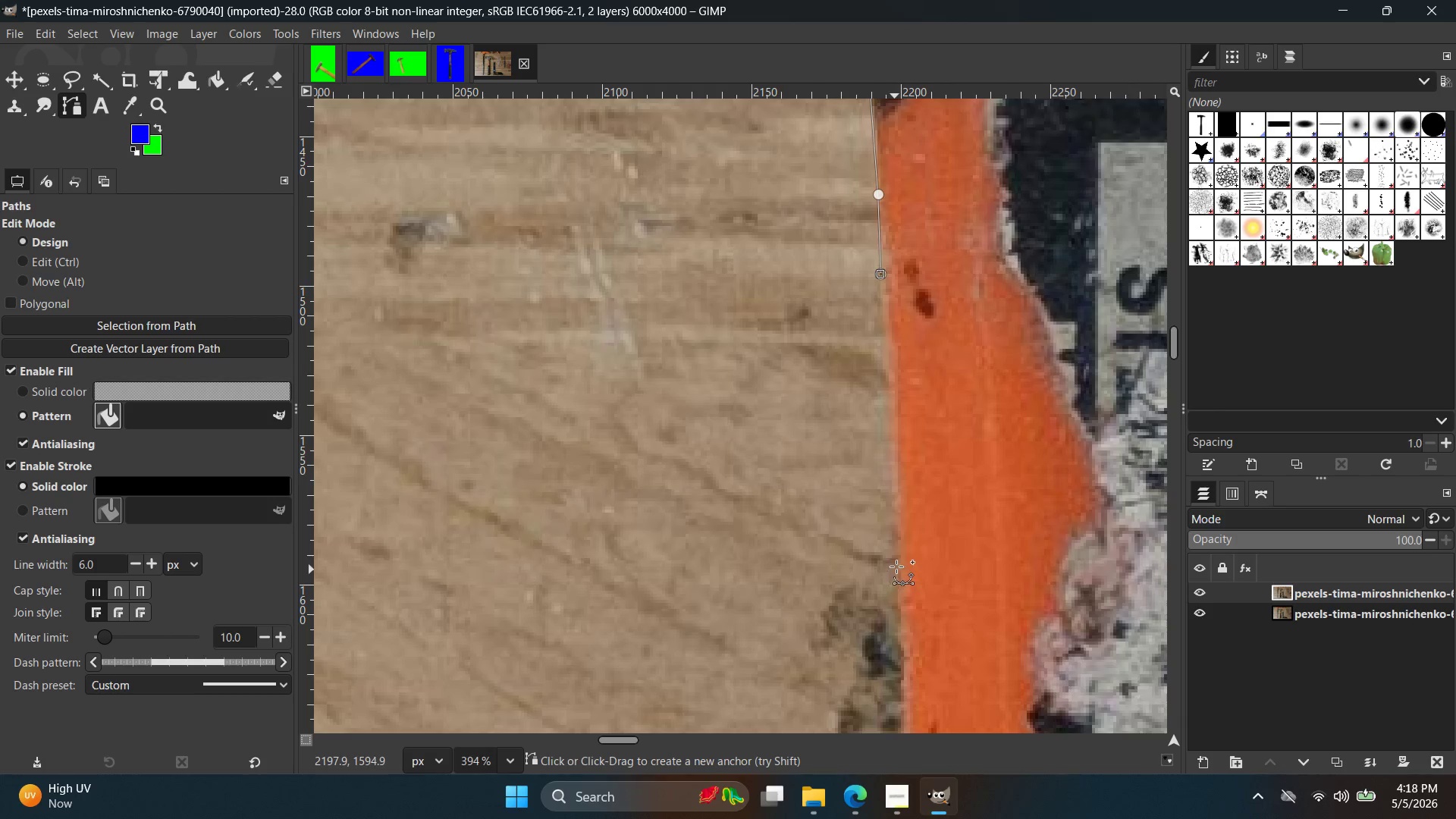 
double_click([902, 563])
 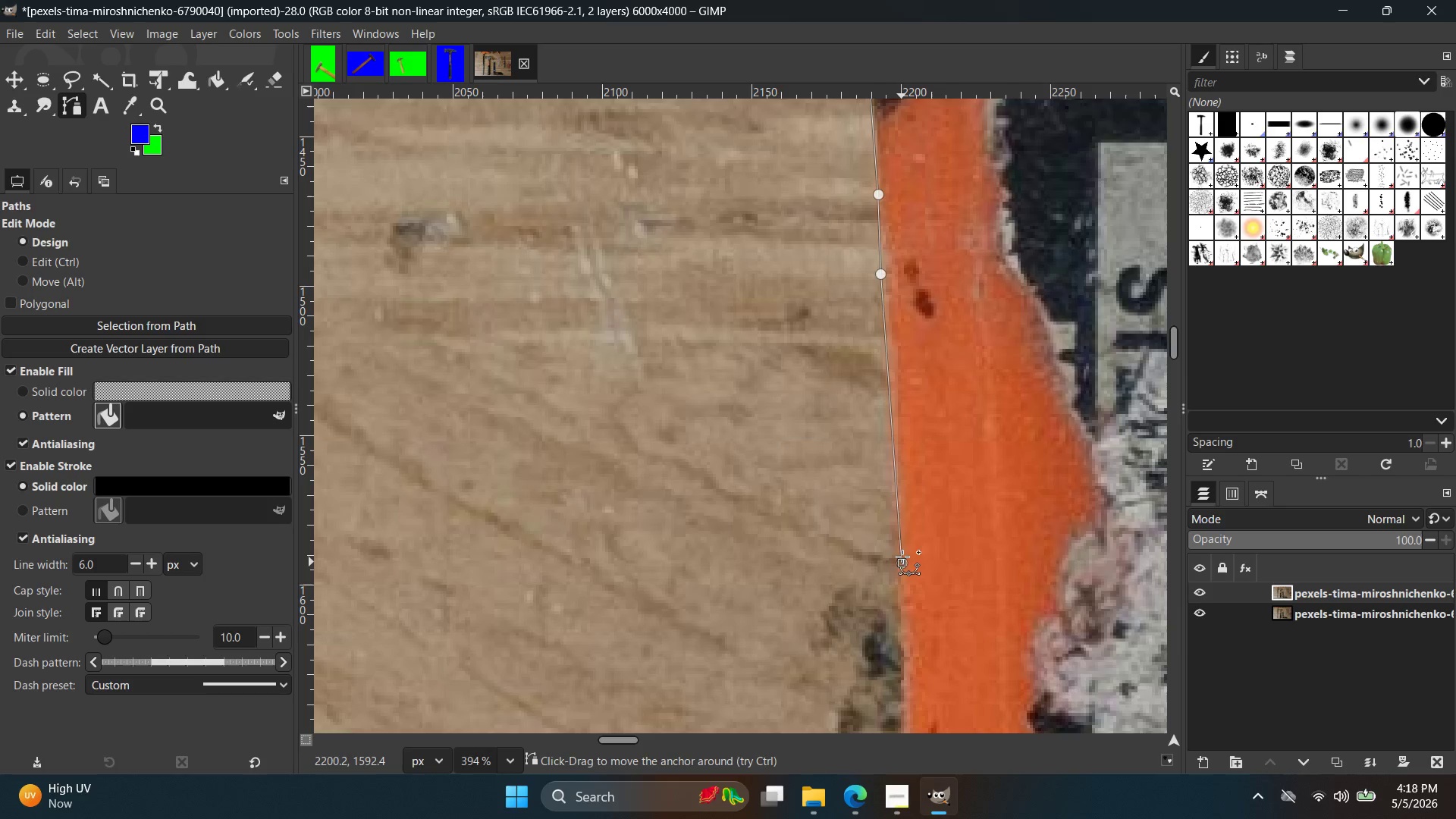 
key(Control+ControlLeft)
 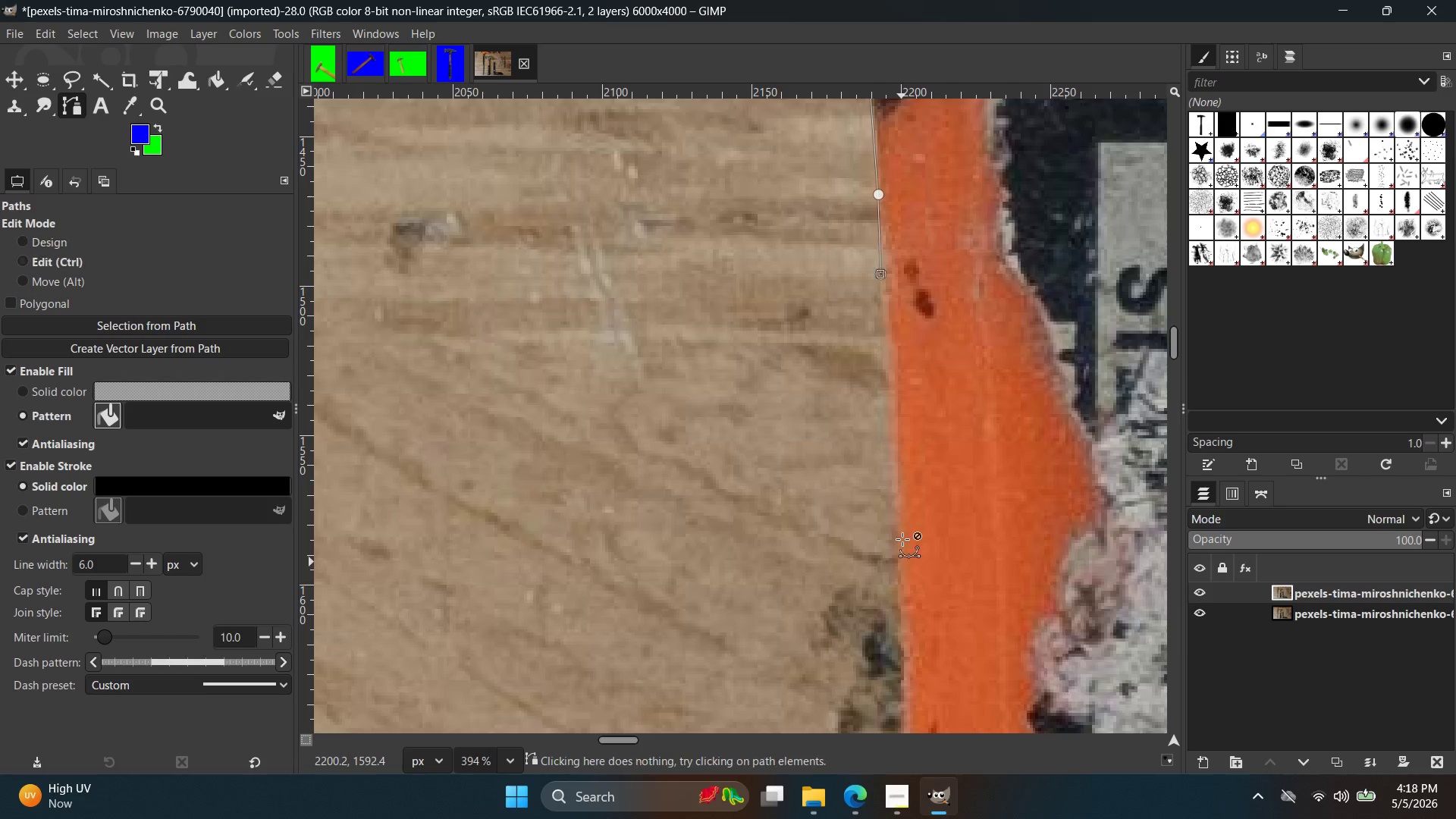 
key(Control+Z)
 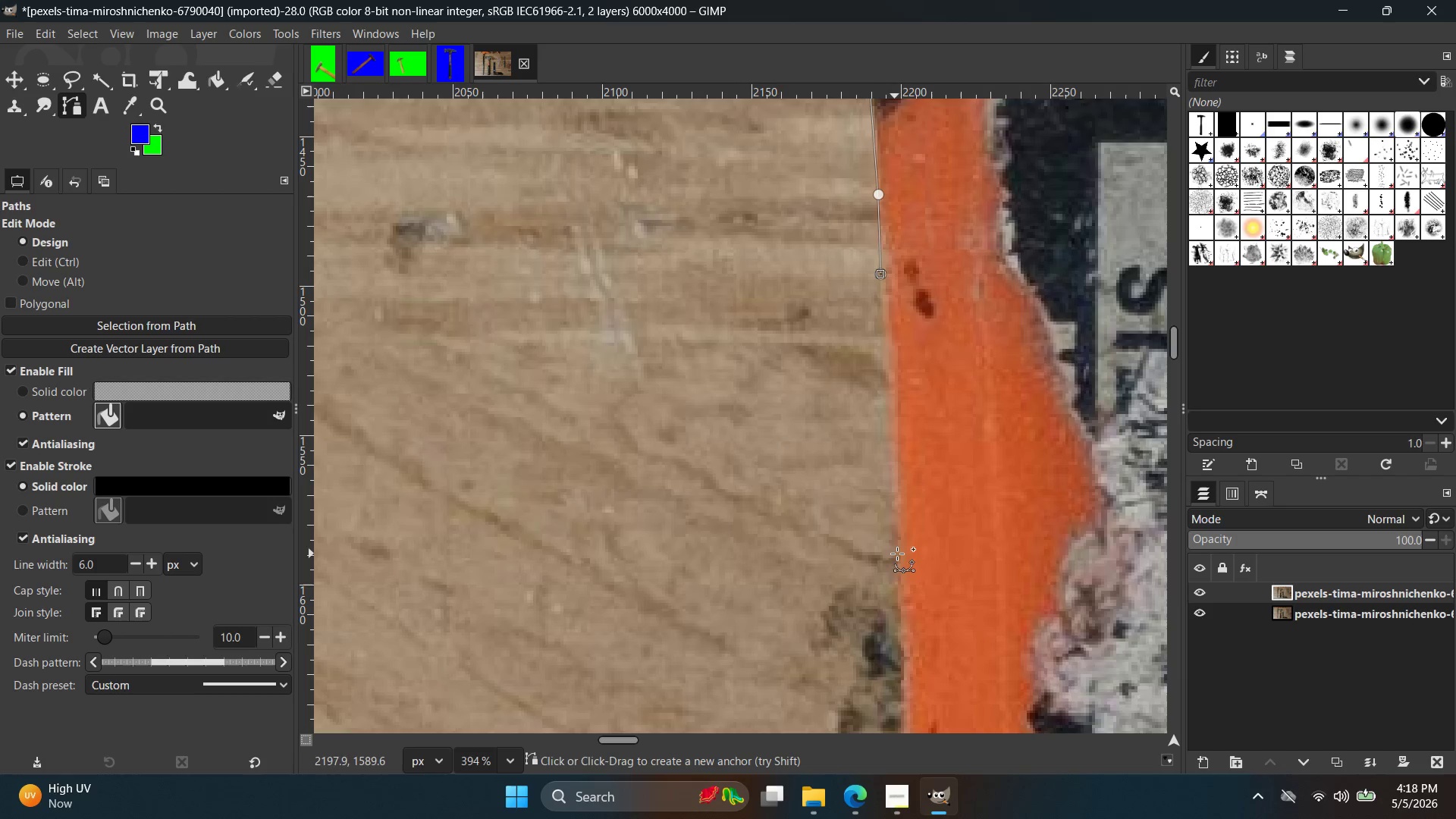 
left_click([901, 555])
 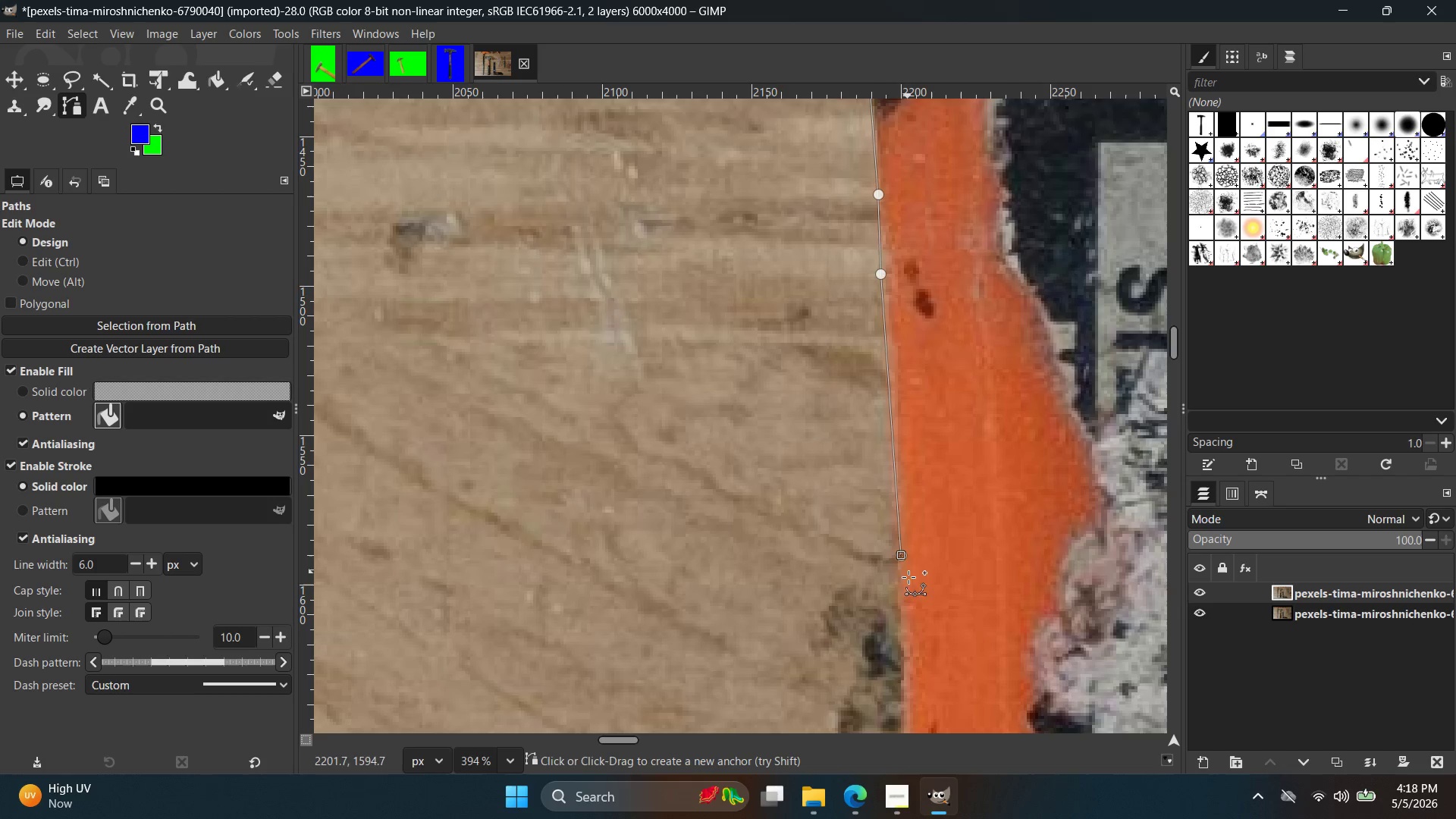 
hold_key(key=Space, duration=0.38)
 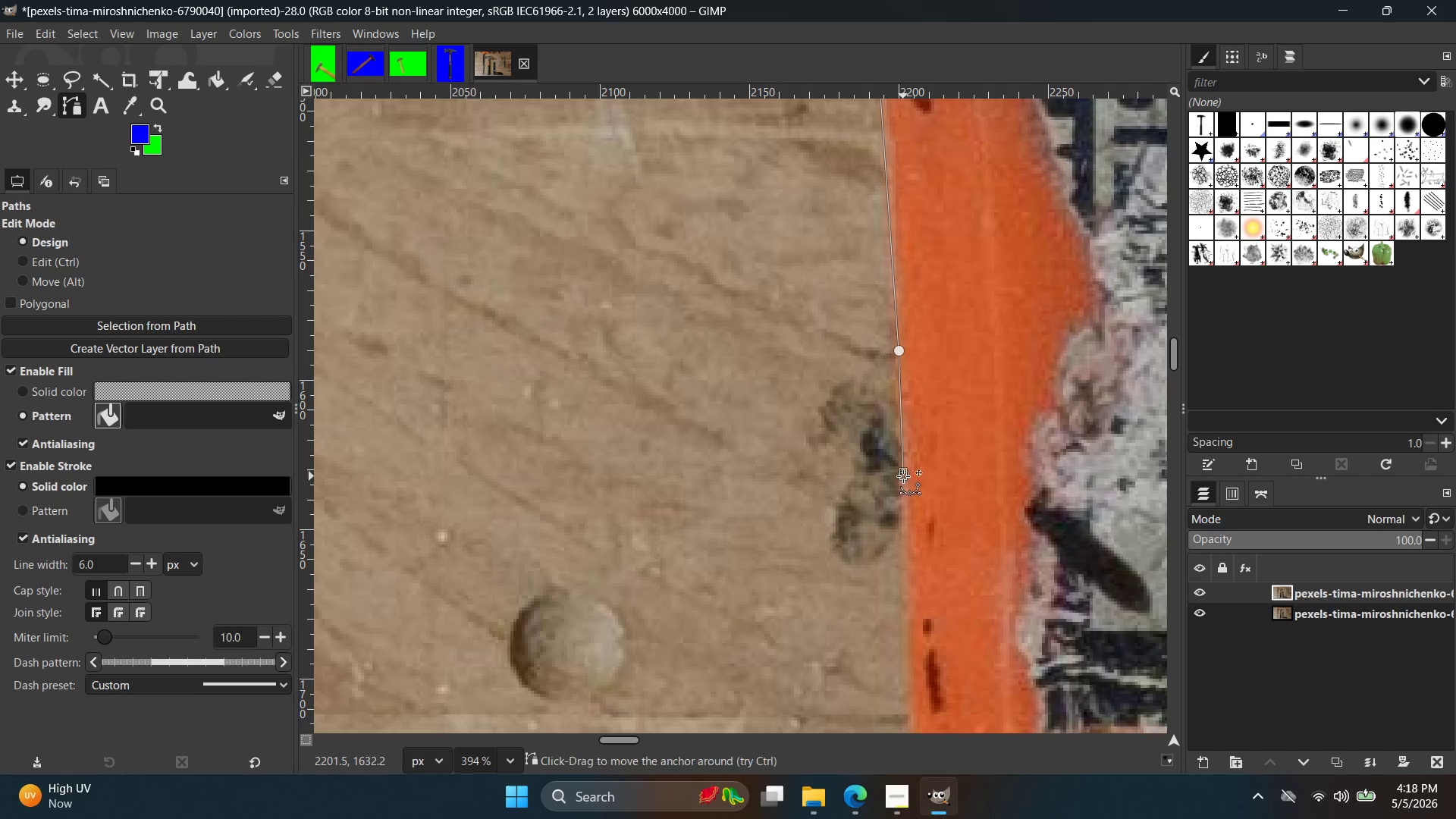 
hold_key(key=Space, duration=0.42)
 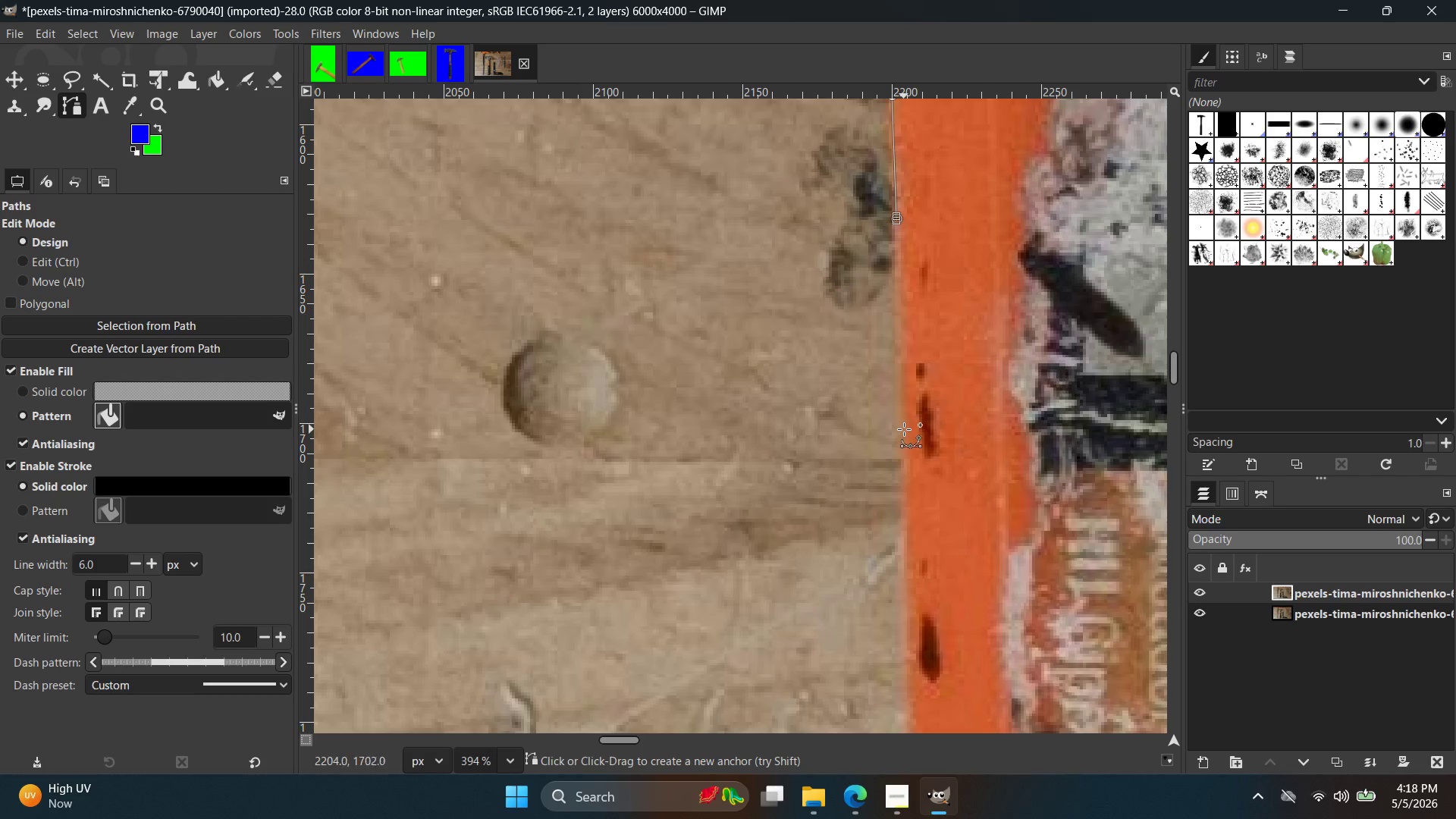 
left_click([904, 429])
 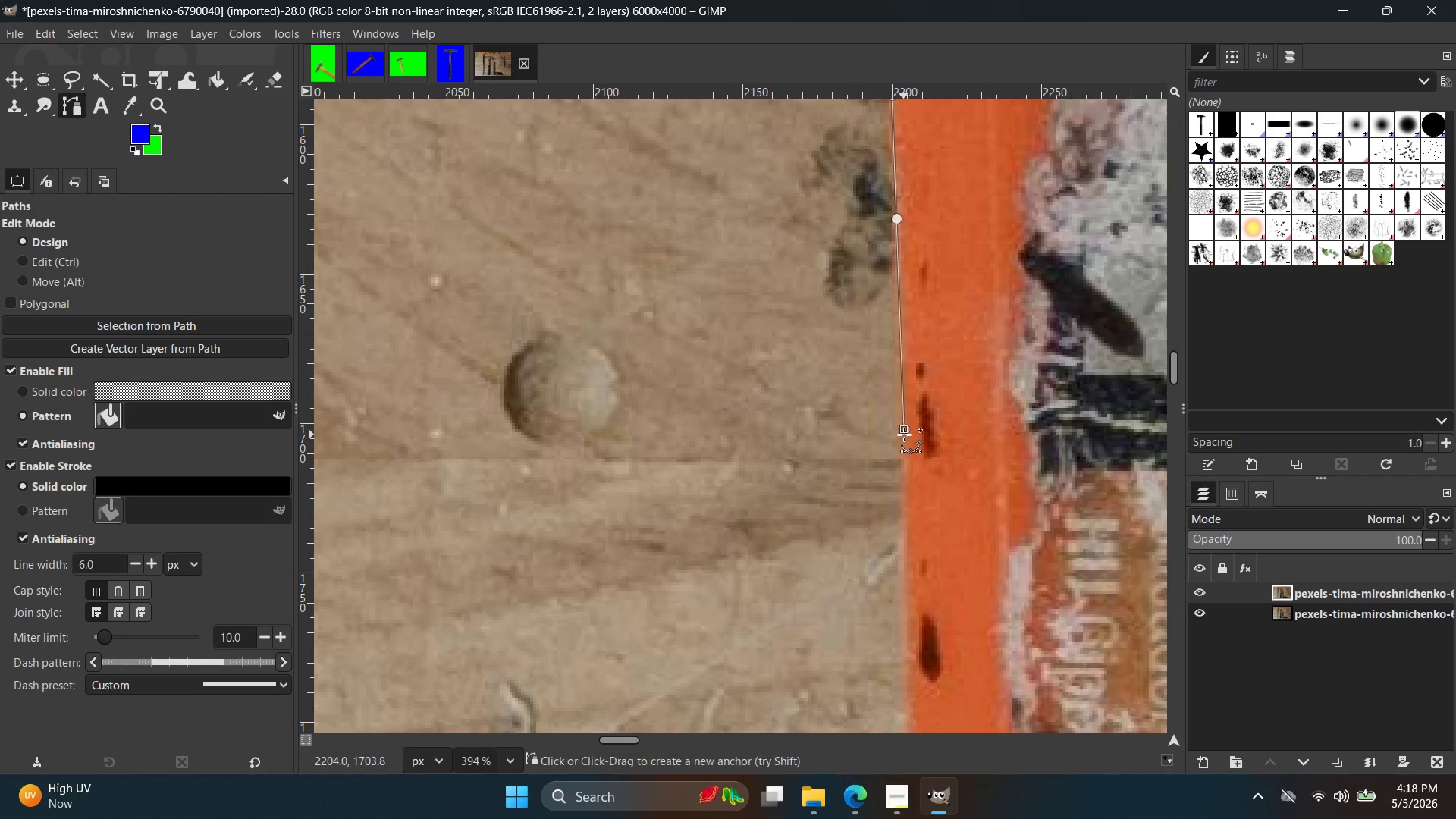 
key(Control+ControlLeft)
 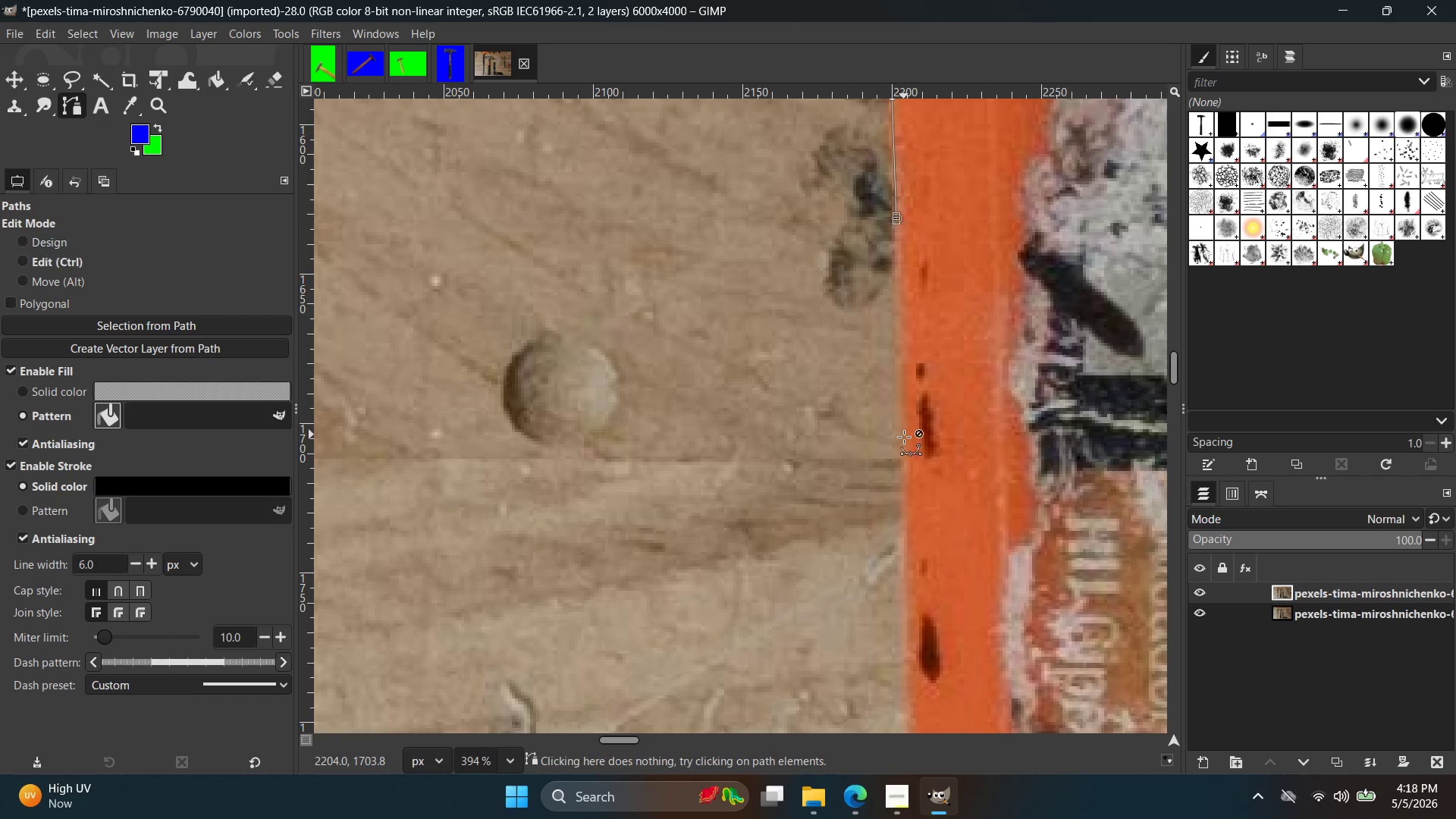 
key(Control+Z)
 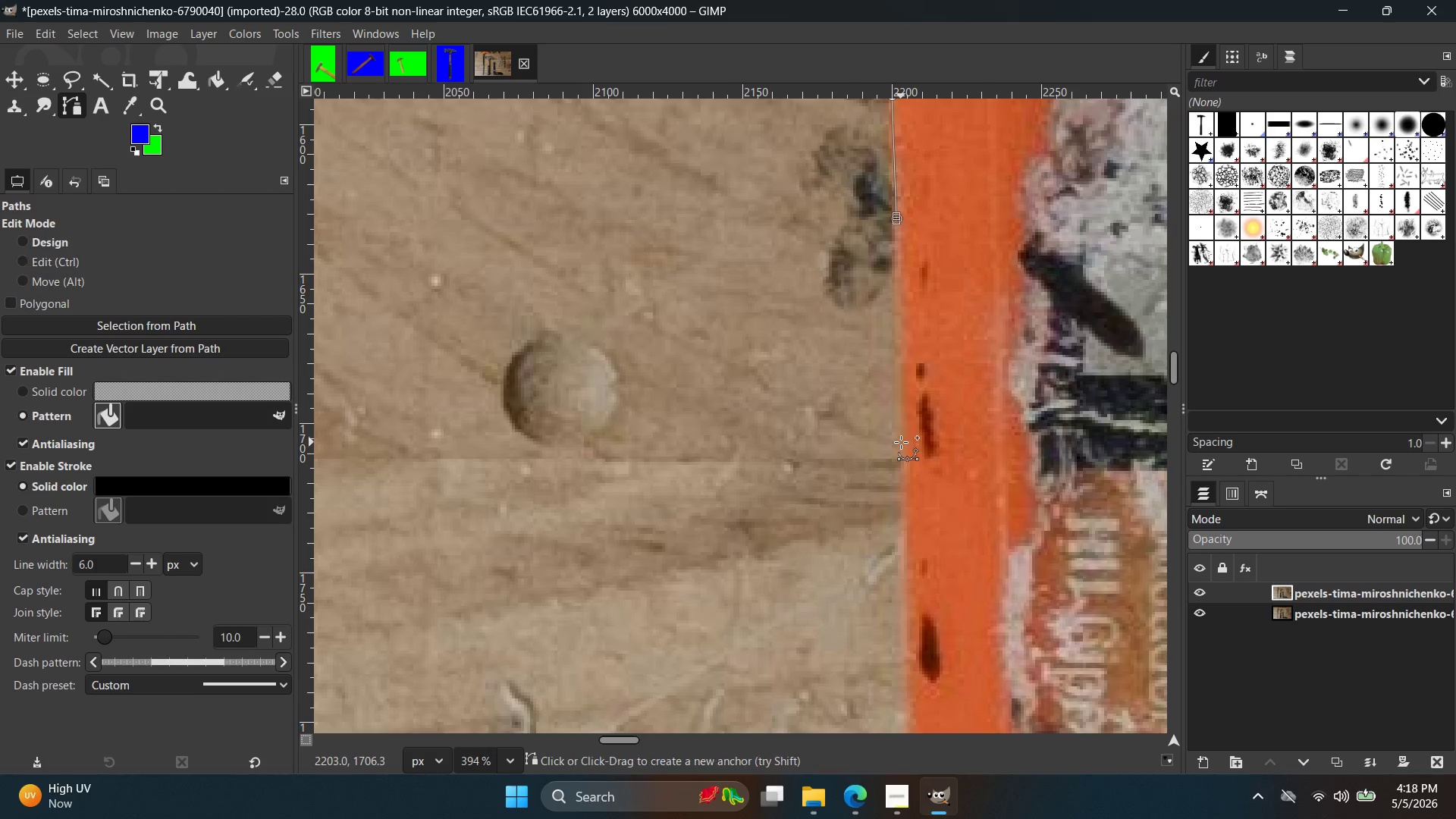 
left_click([900, 444])
 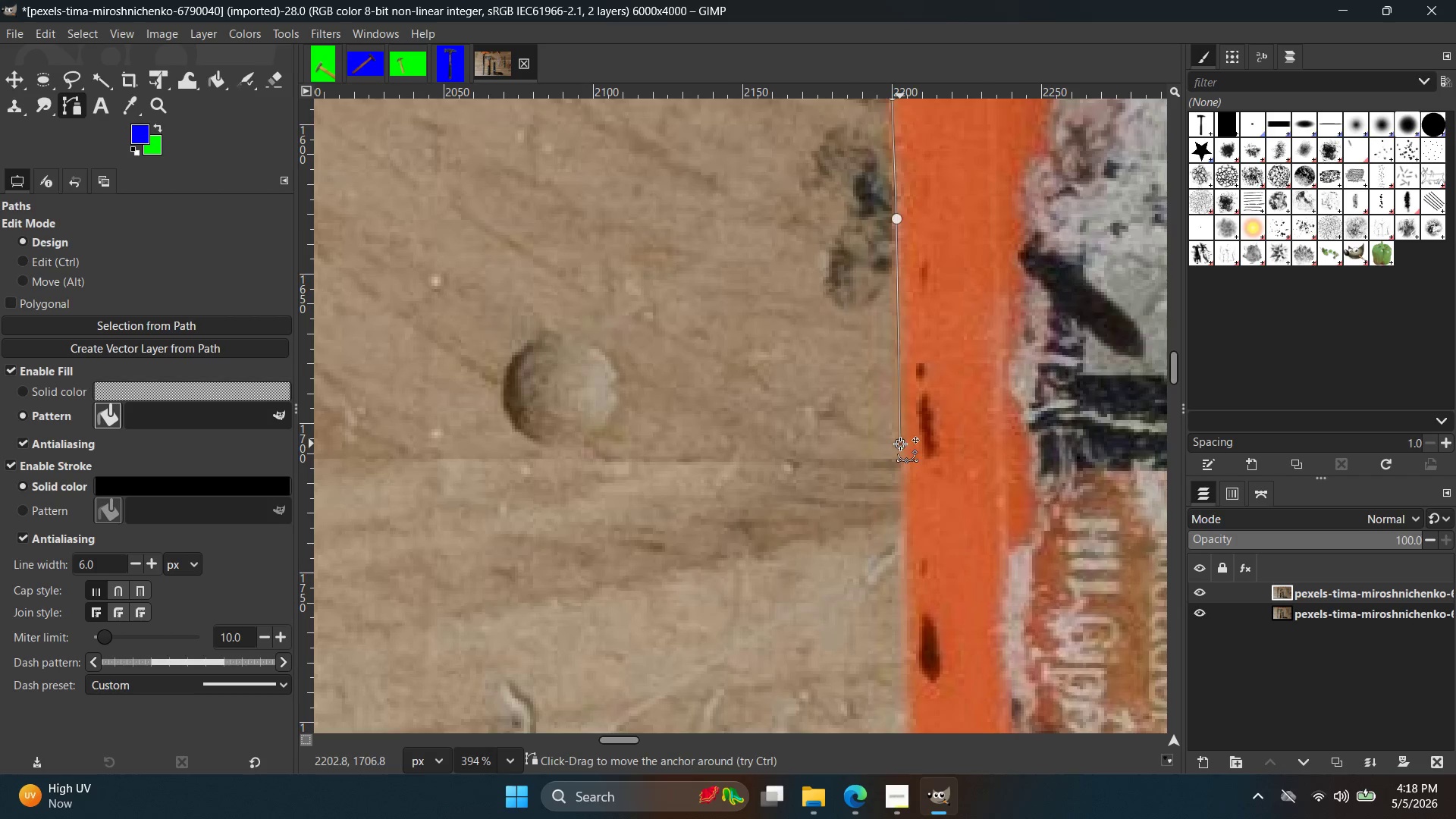 
hold_key(key=Space, duration=0.38)
 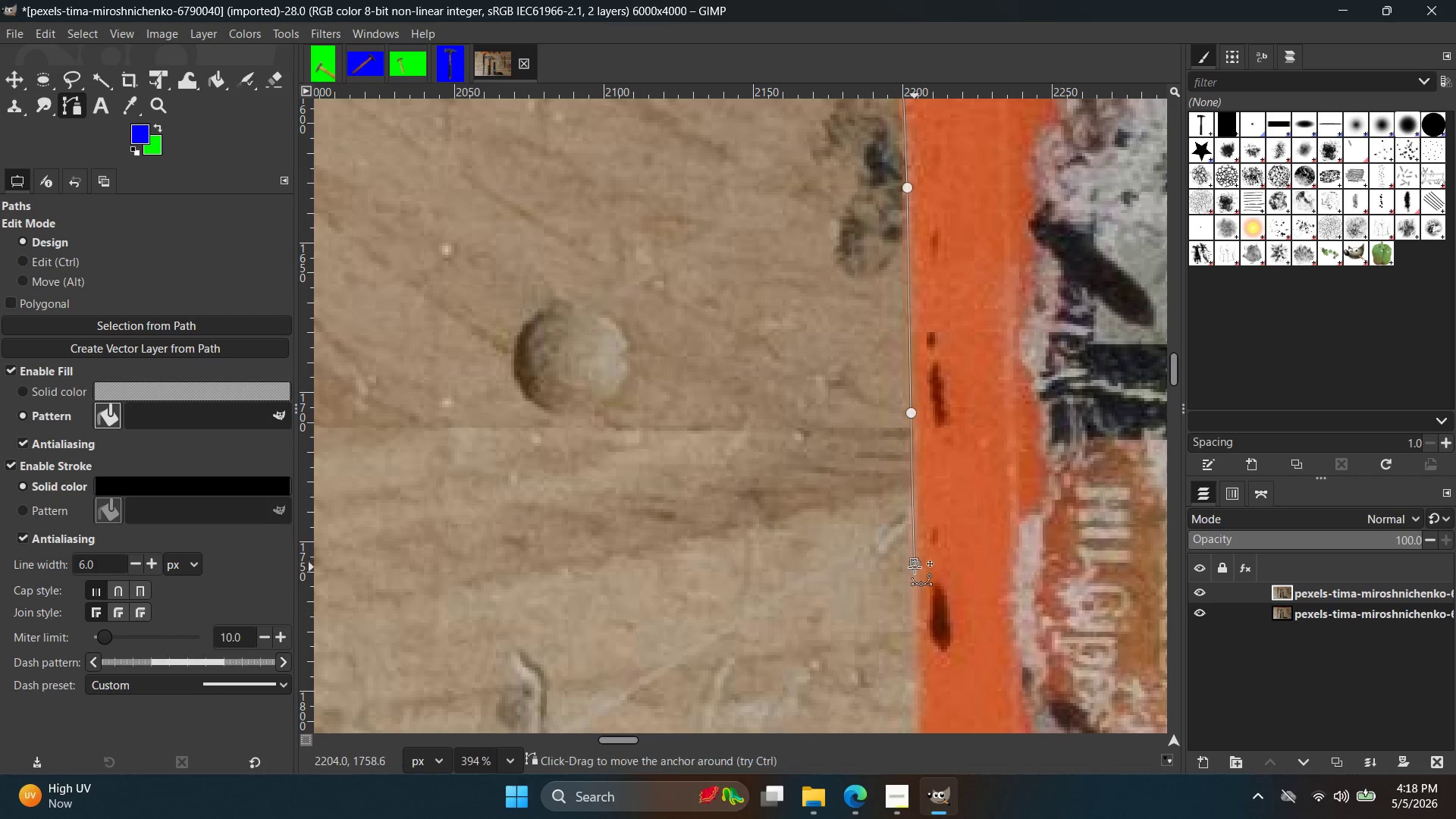 
hold_key(key=Space, duration=0.34)
 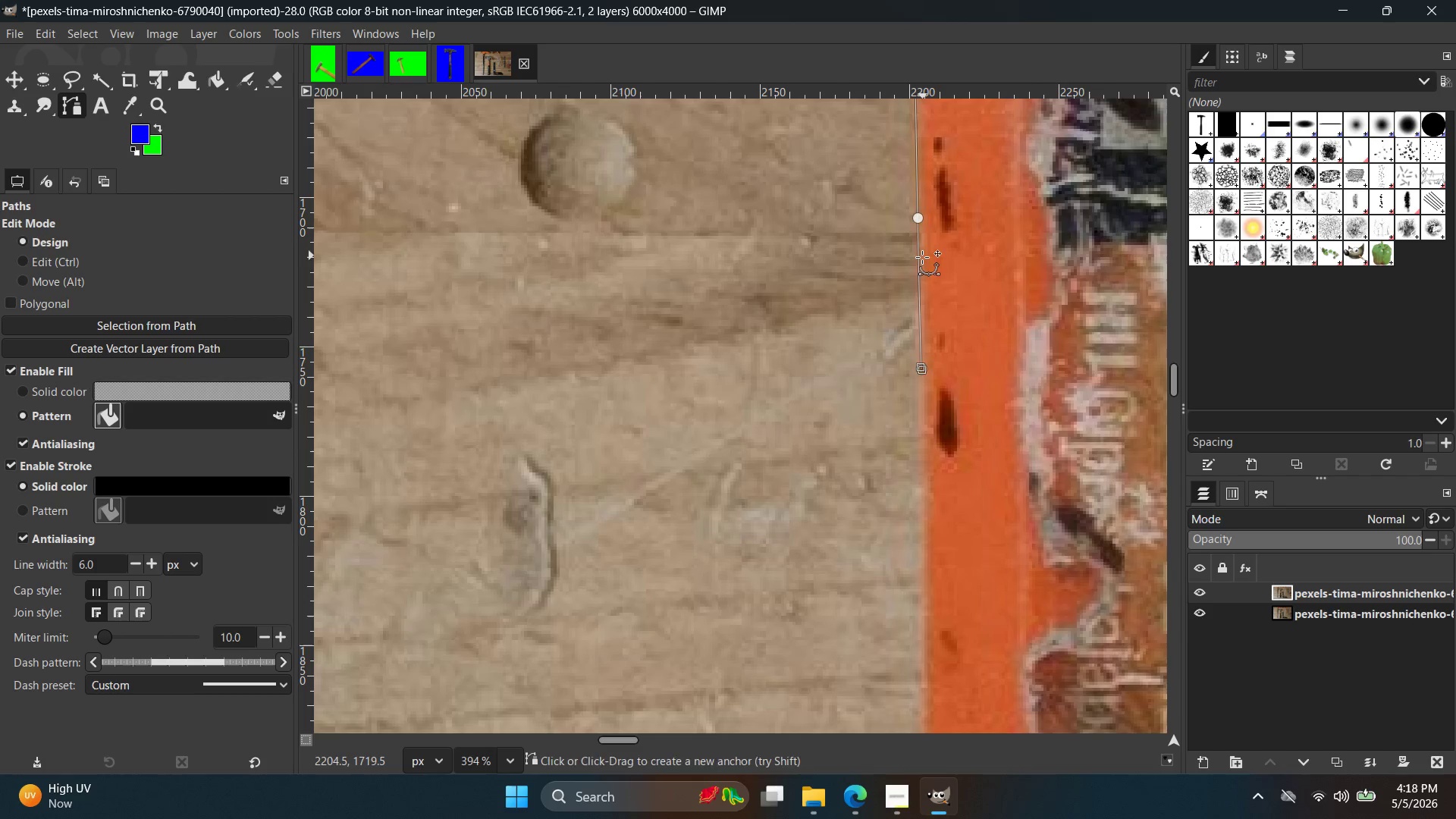 
key(Control+ControlLeft)
 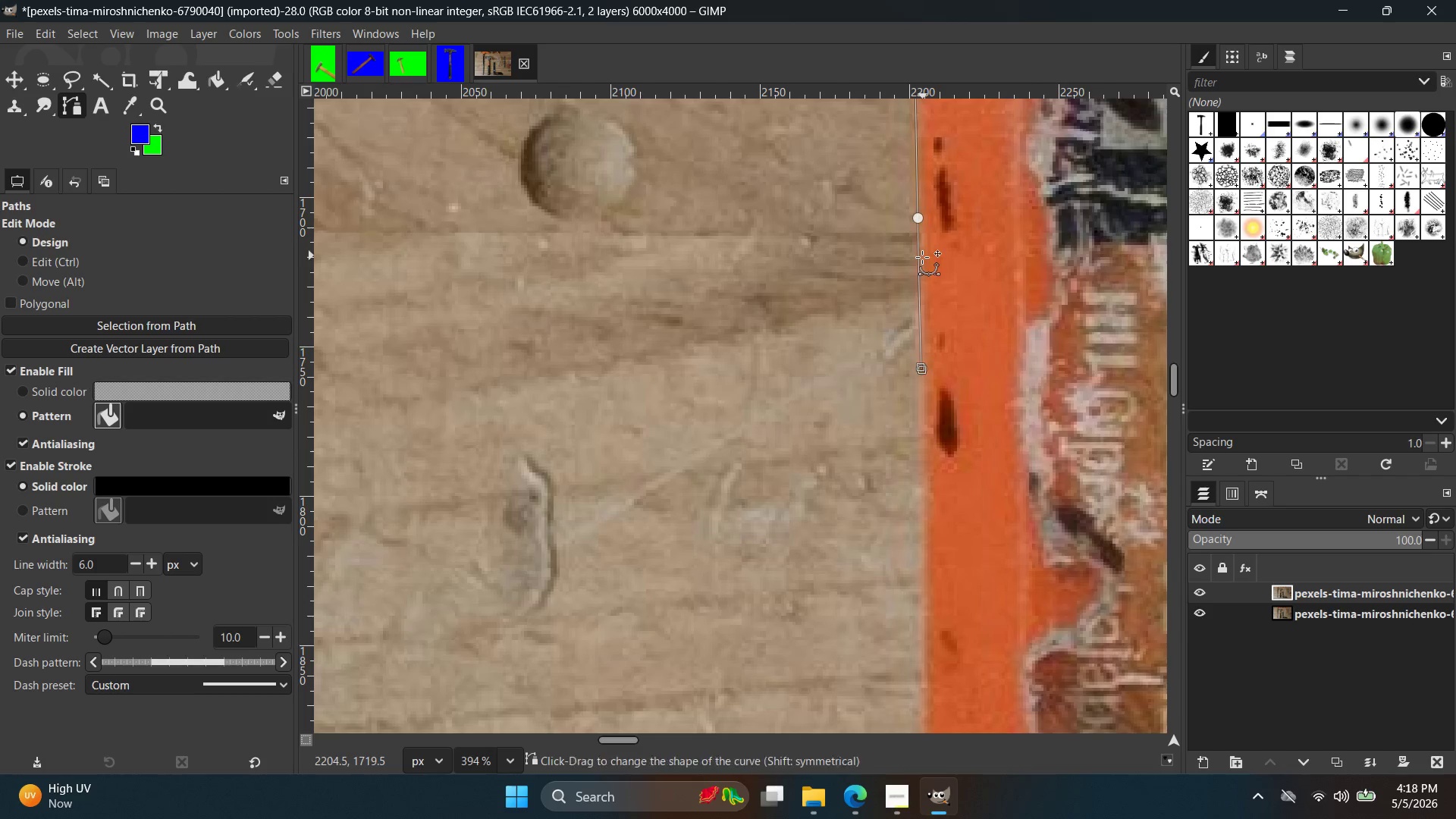 
key(Control+Z)
 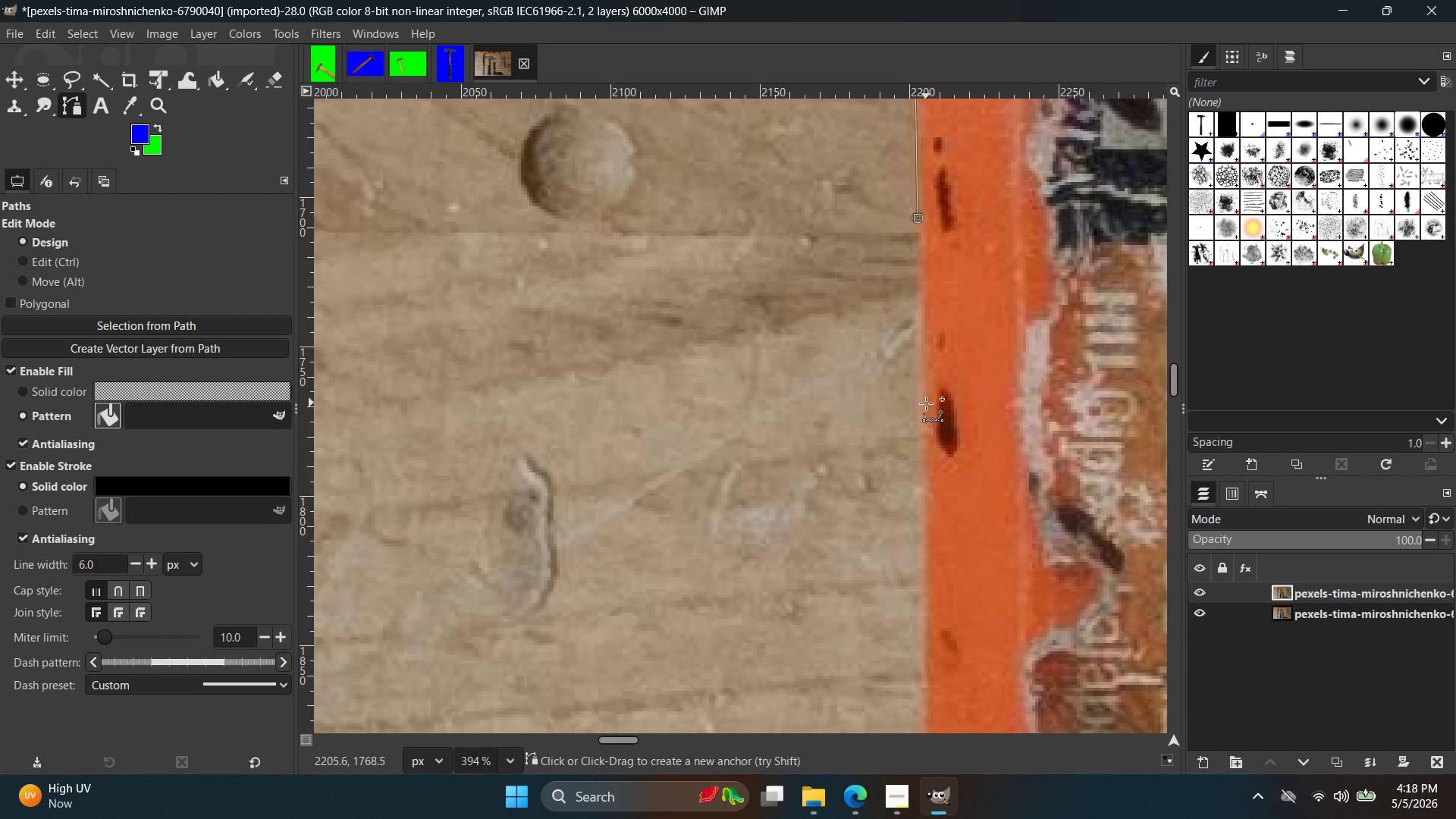 
left_click([924, 413])
 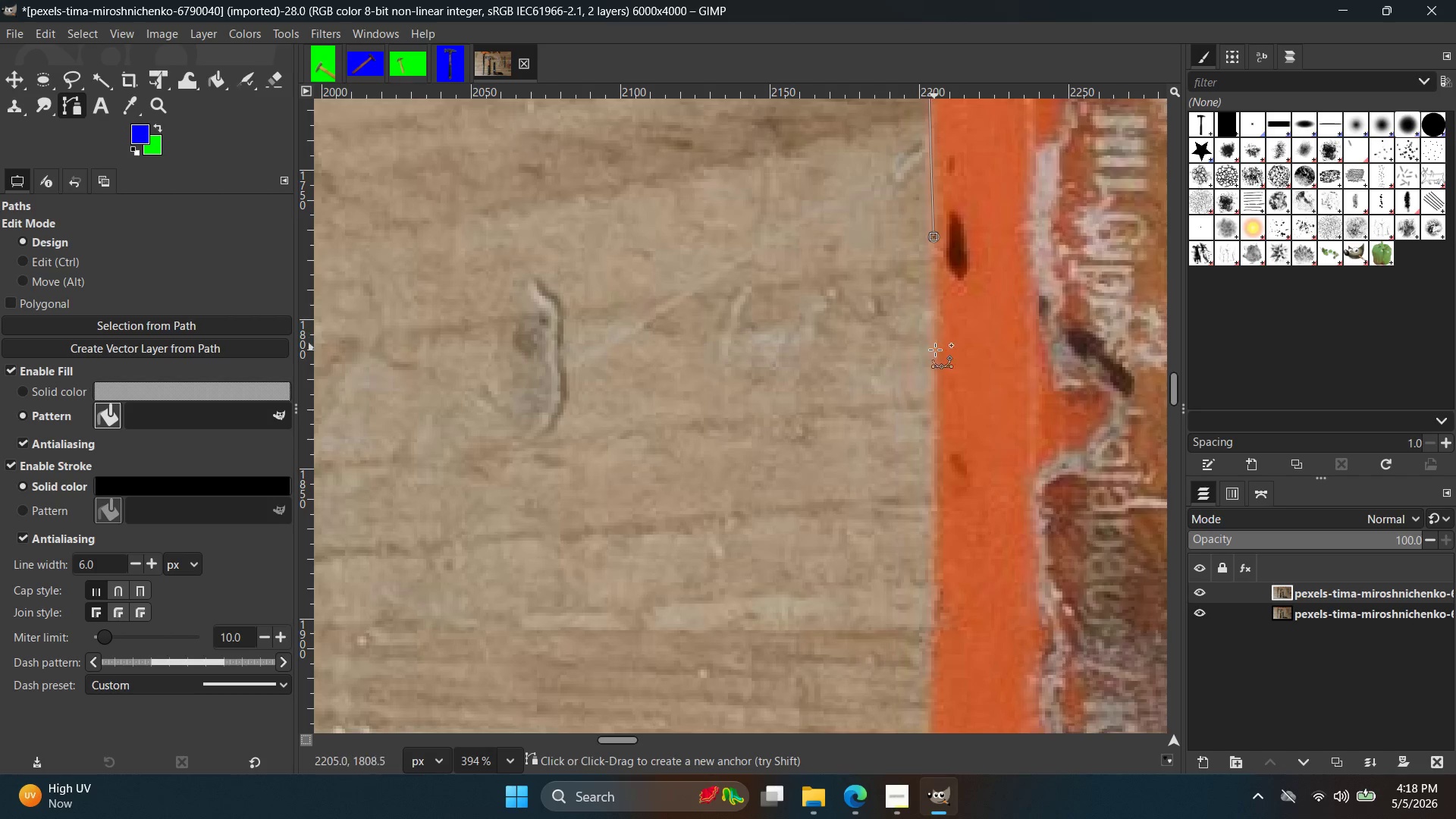 
left_click([937, 372])
 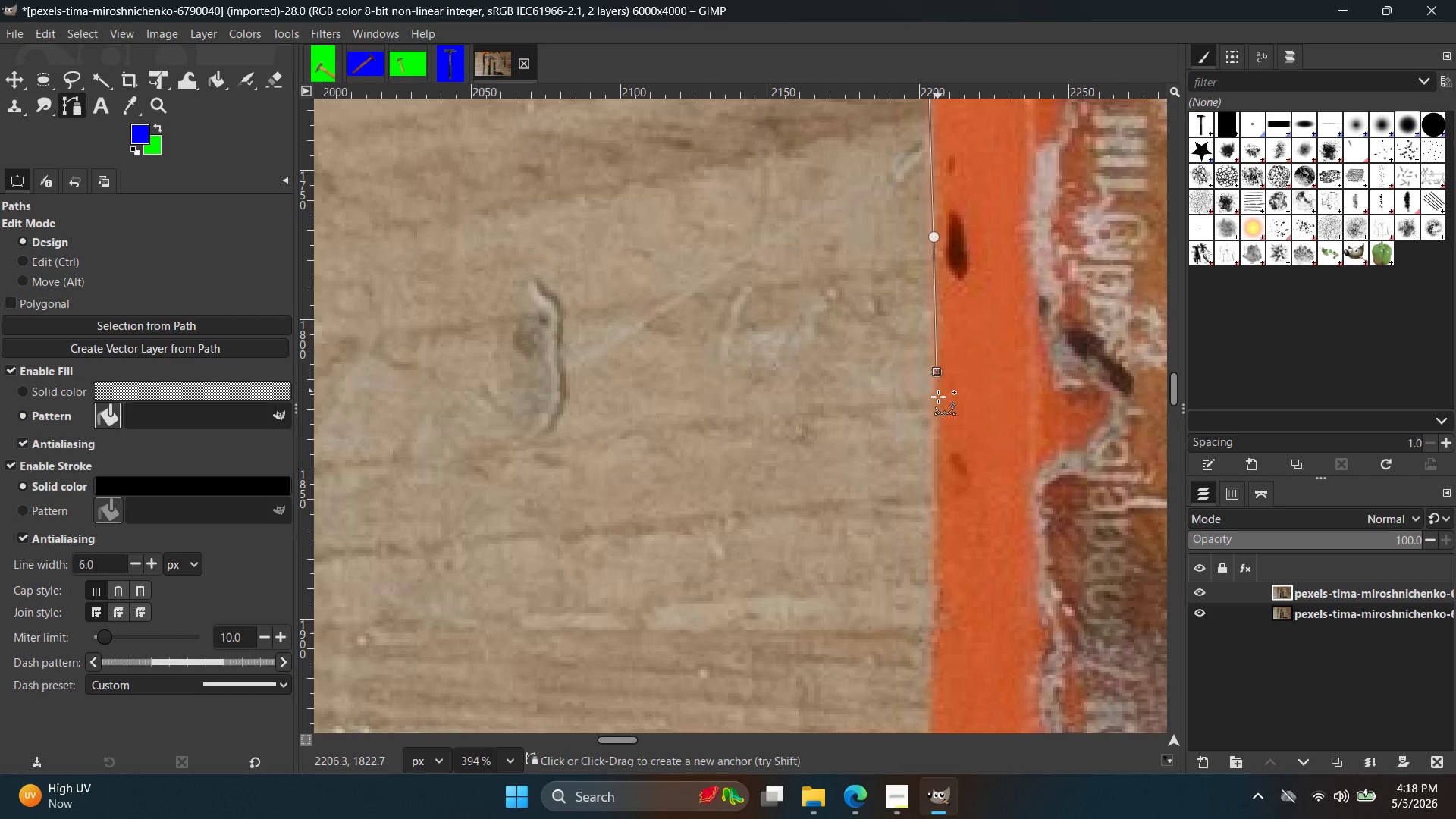 
key(Control+ControlLeft)
 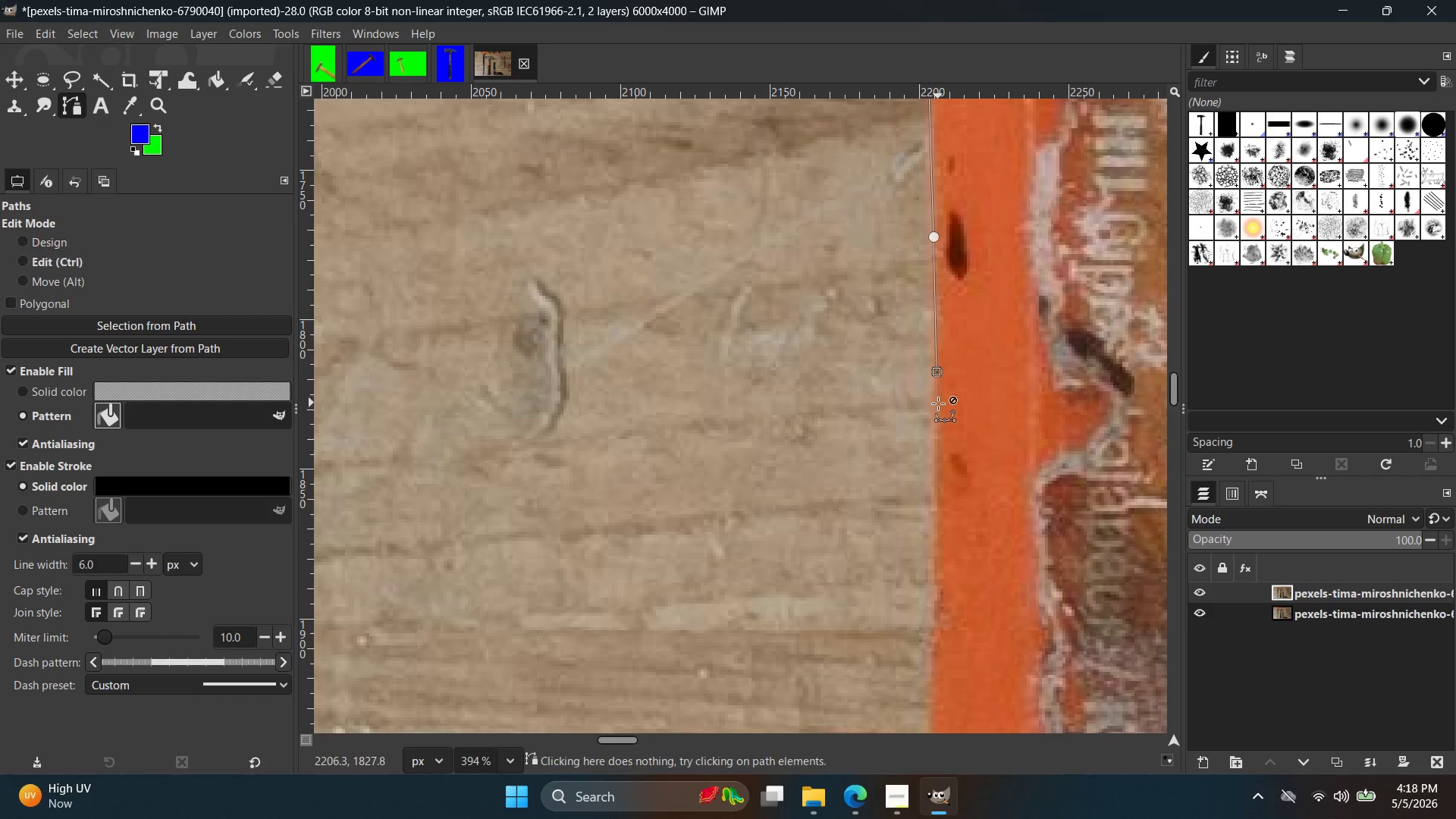 
key(Control+Z)
 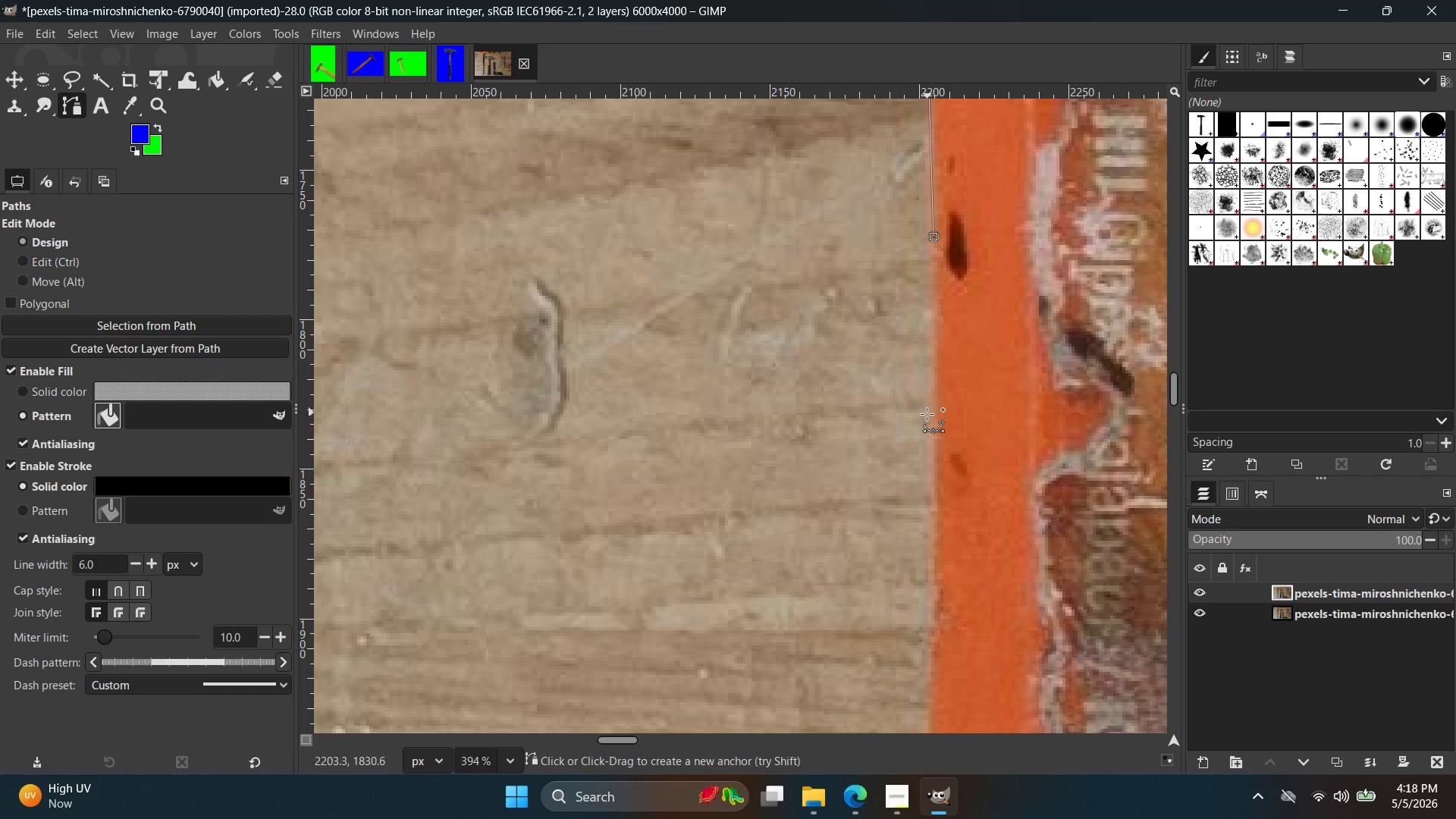 
left_click([927, 415])
 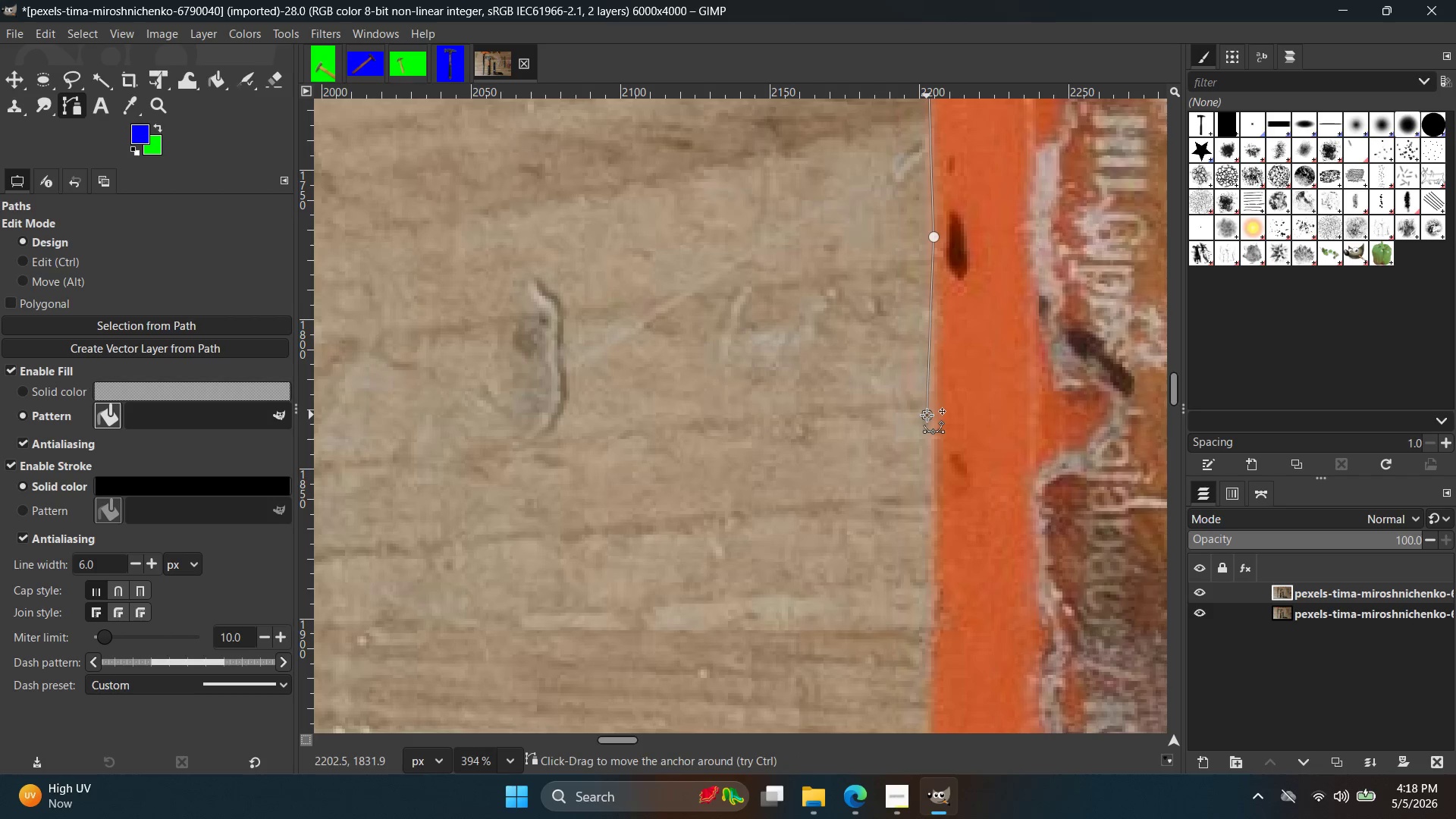 
key(Control+Z)
 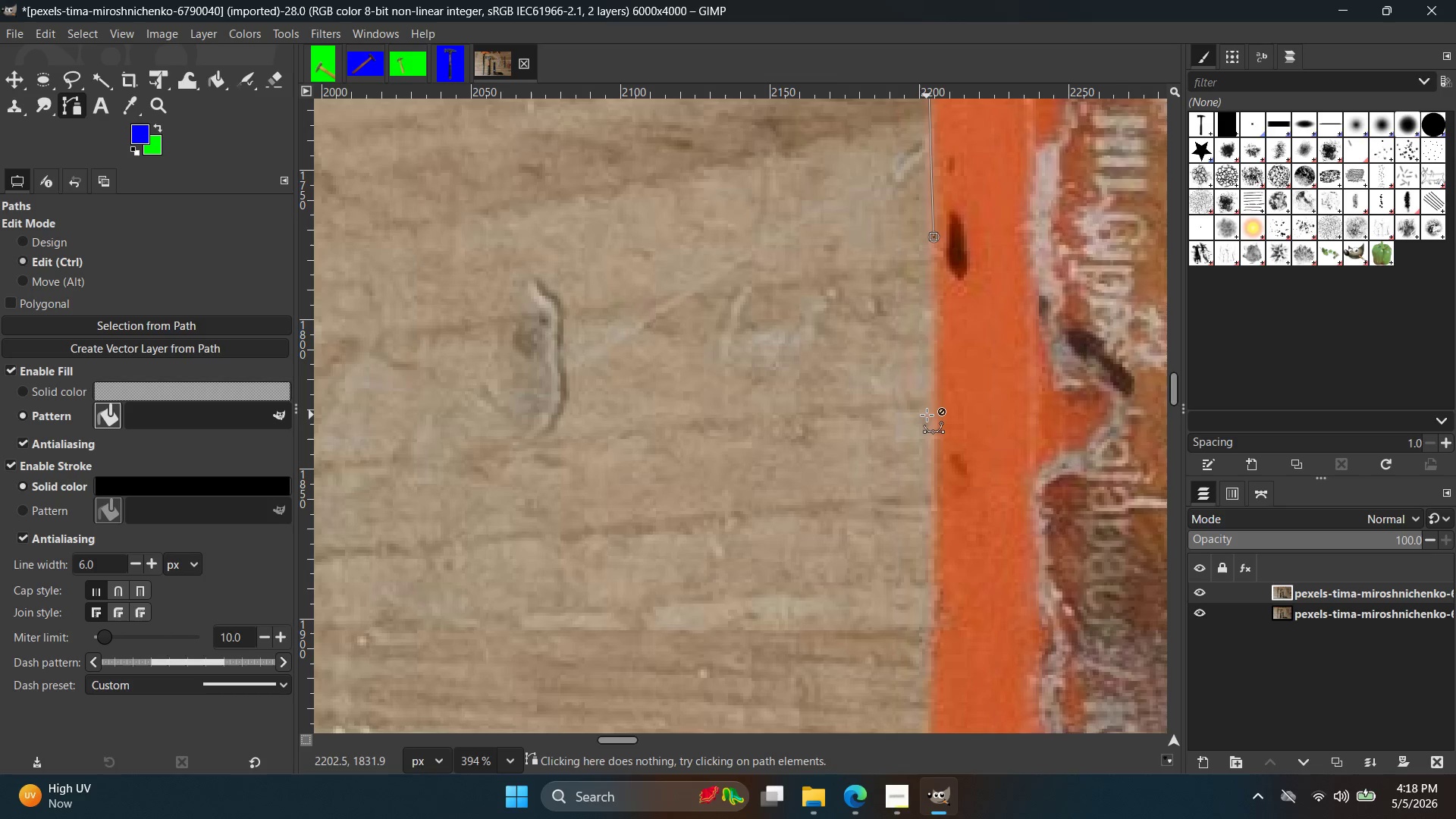 
key(Control+Z)
 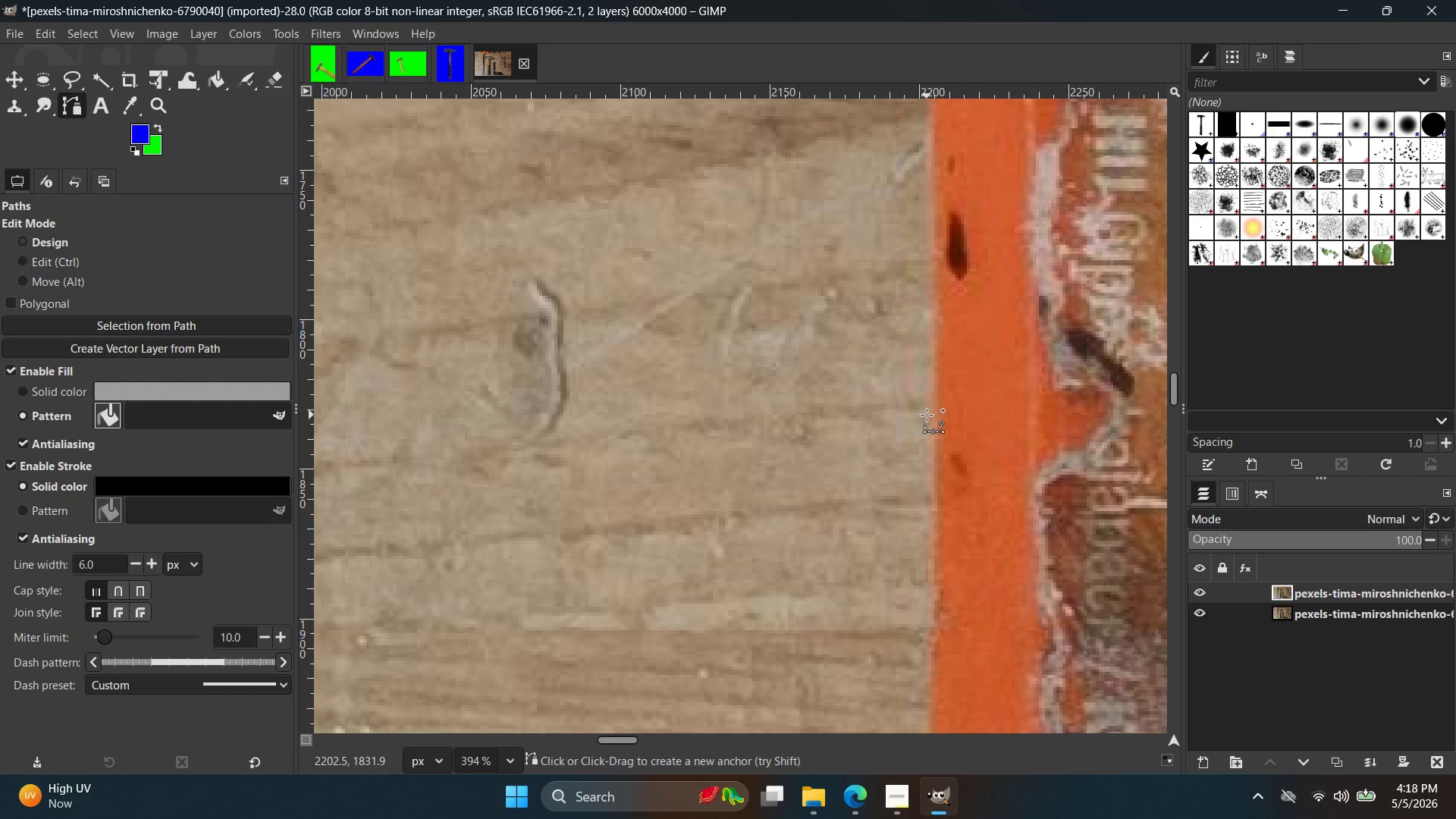 
left_click([927, 415])
 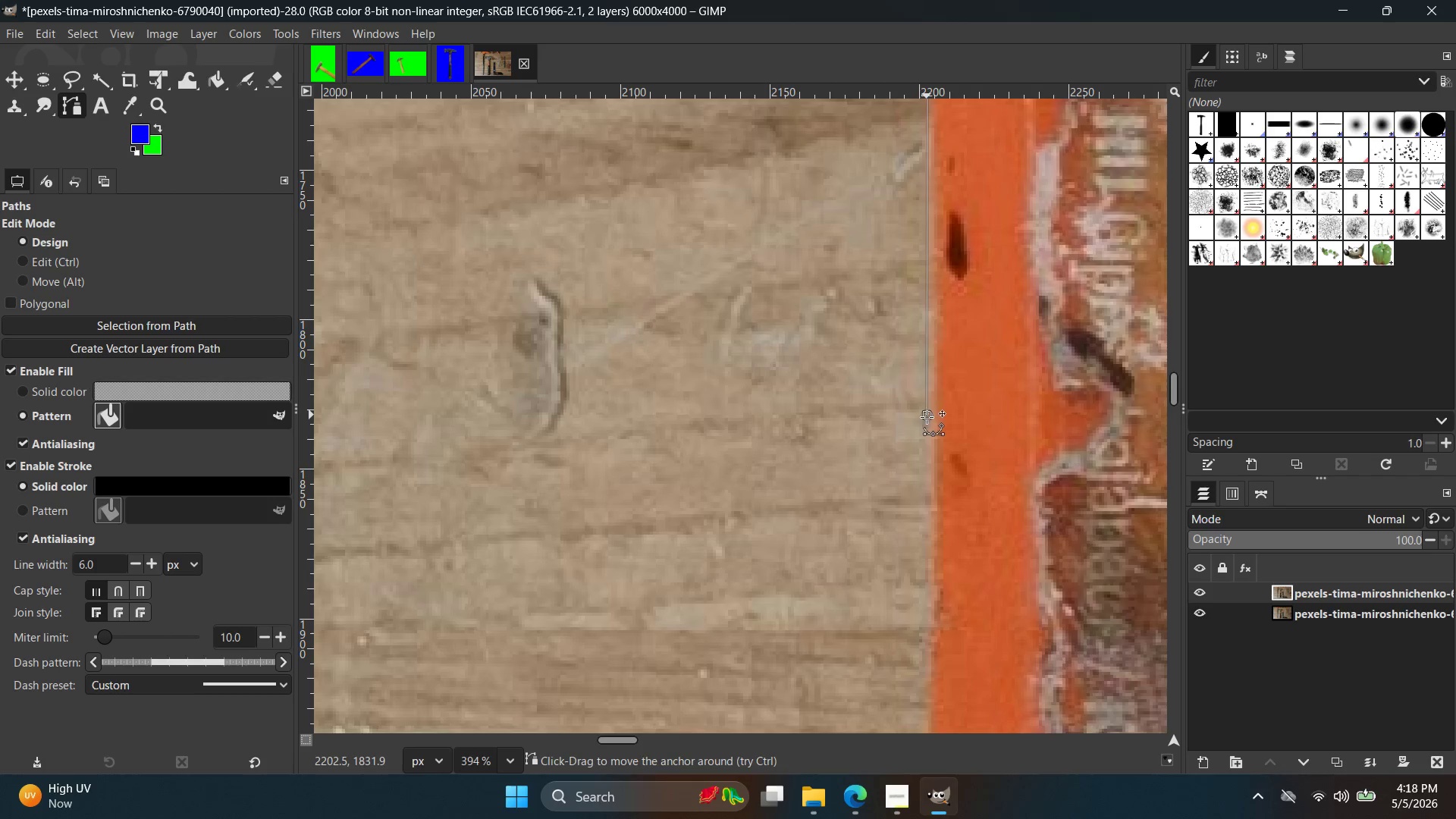 
key(Control+ControlLeft)
 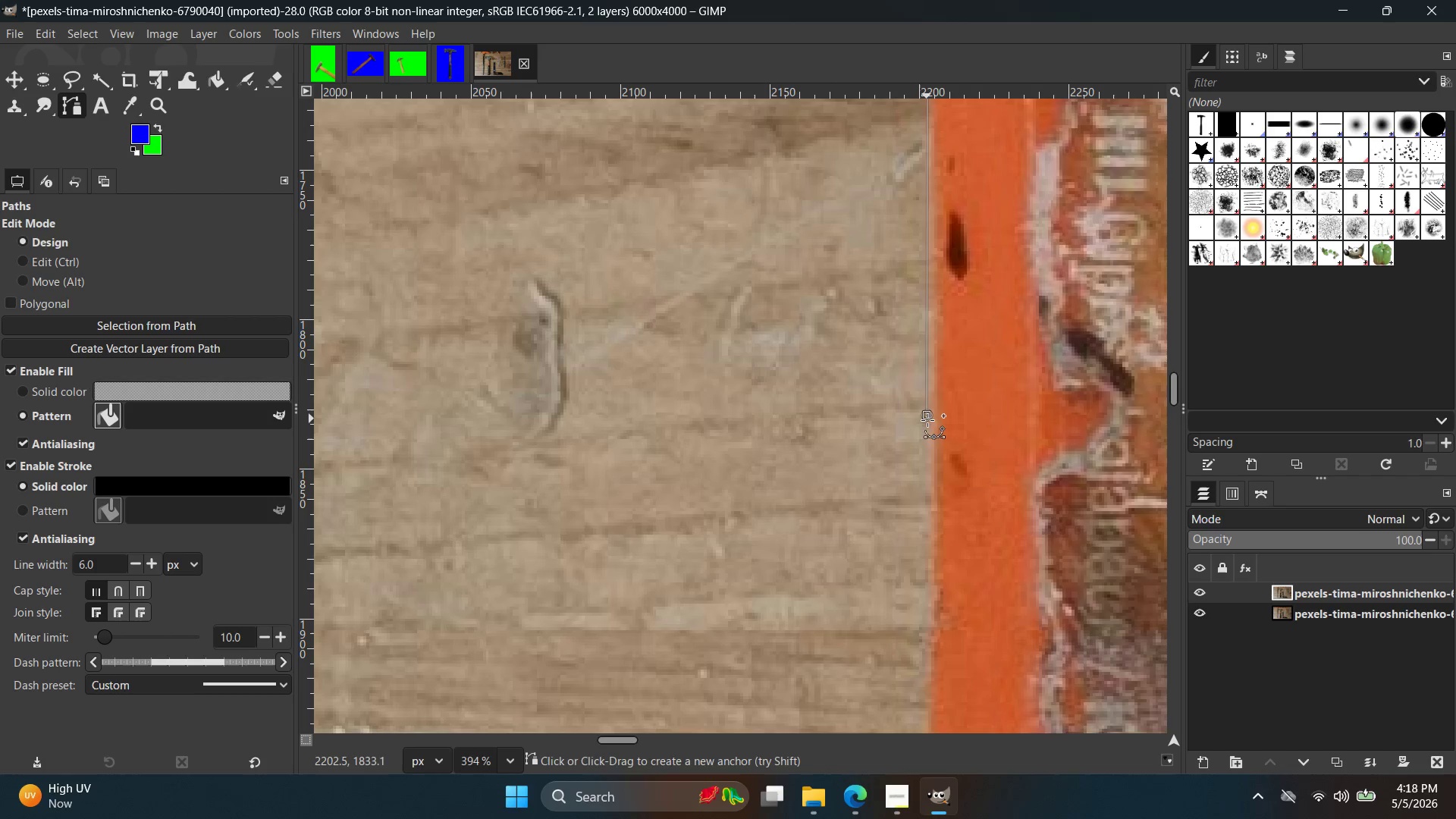 
key(Control+Z)
 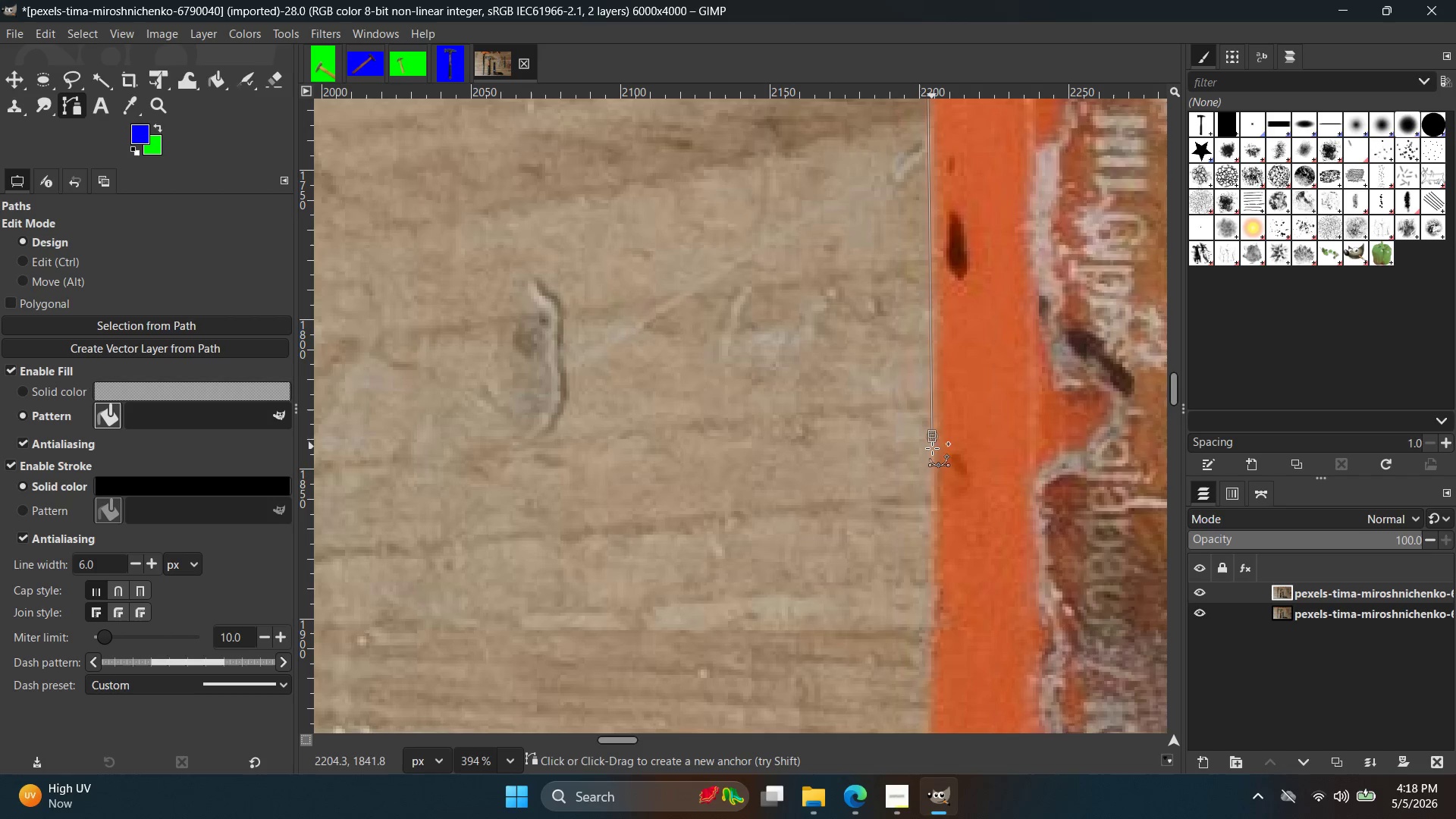 
hold_key(key=Space, duration=0.38)
 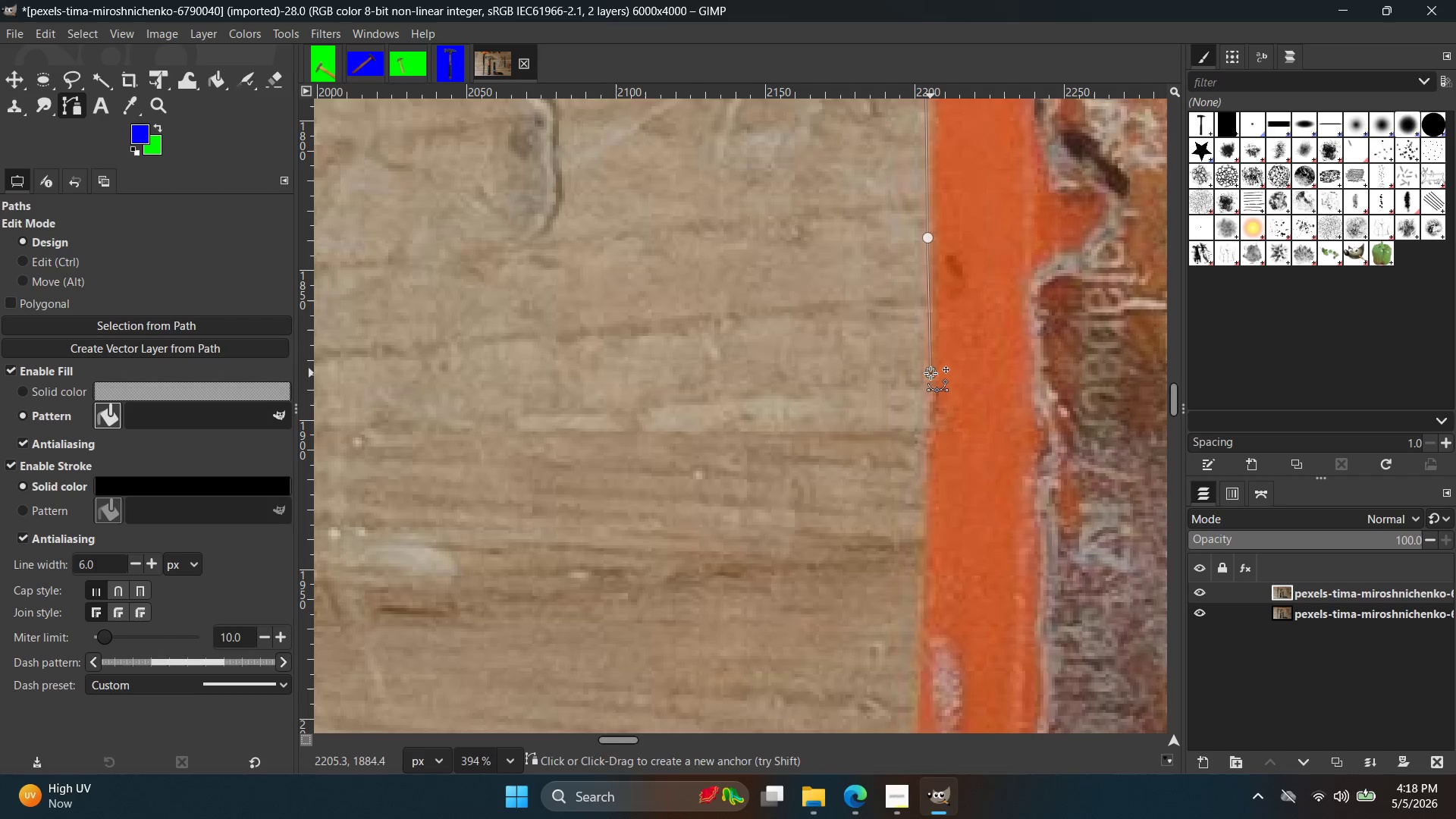 
hold_key(key=Space, duration=0.39)
 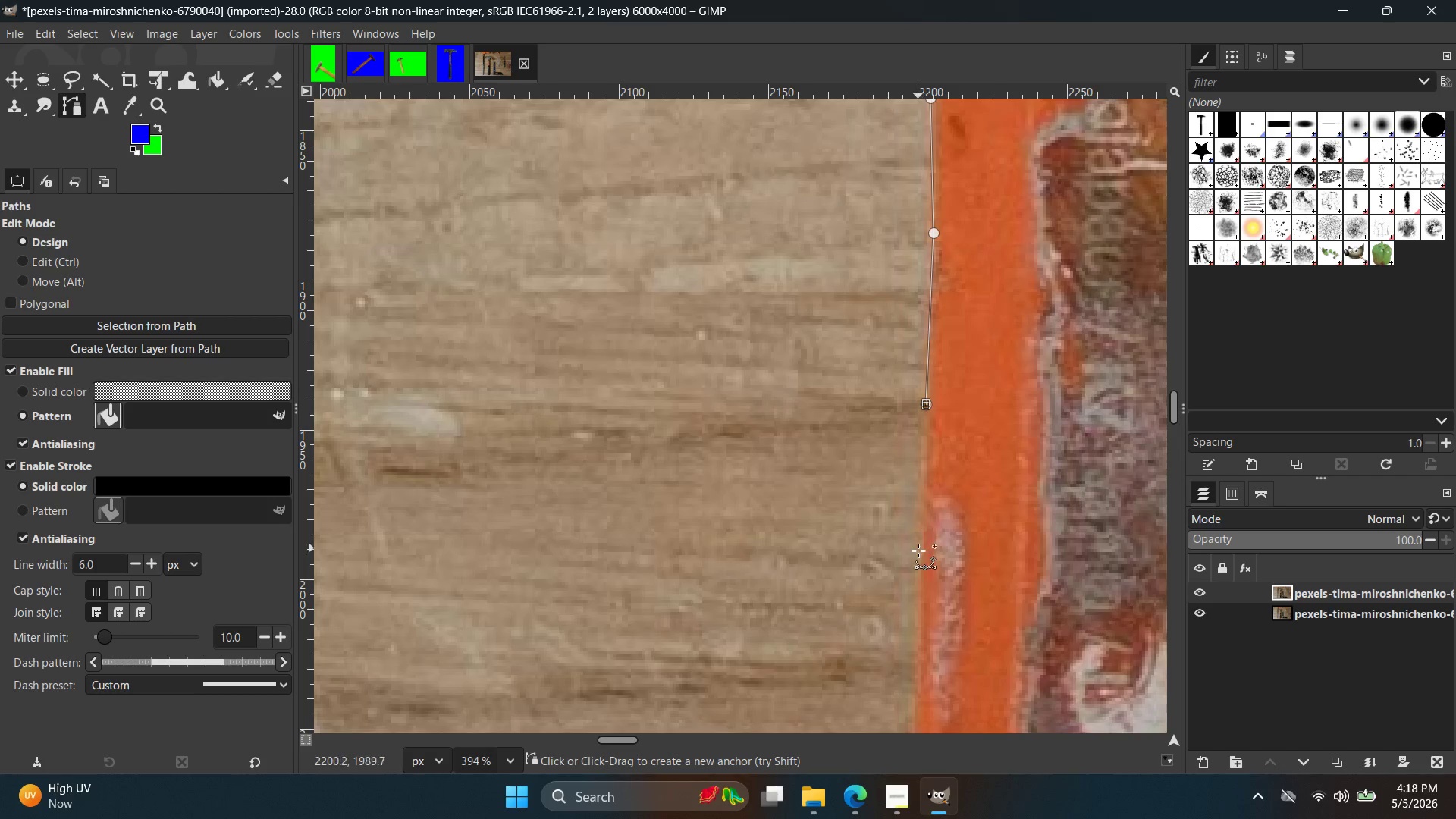 
hold_key(key=Space, duration=0.41)
 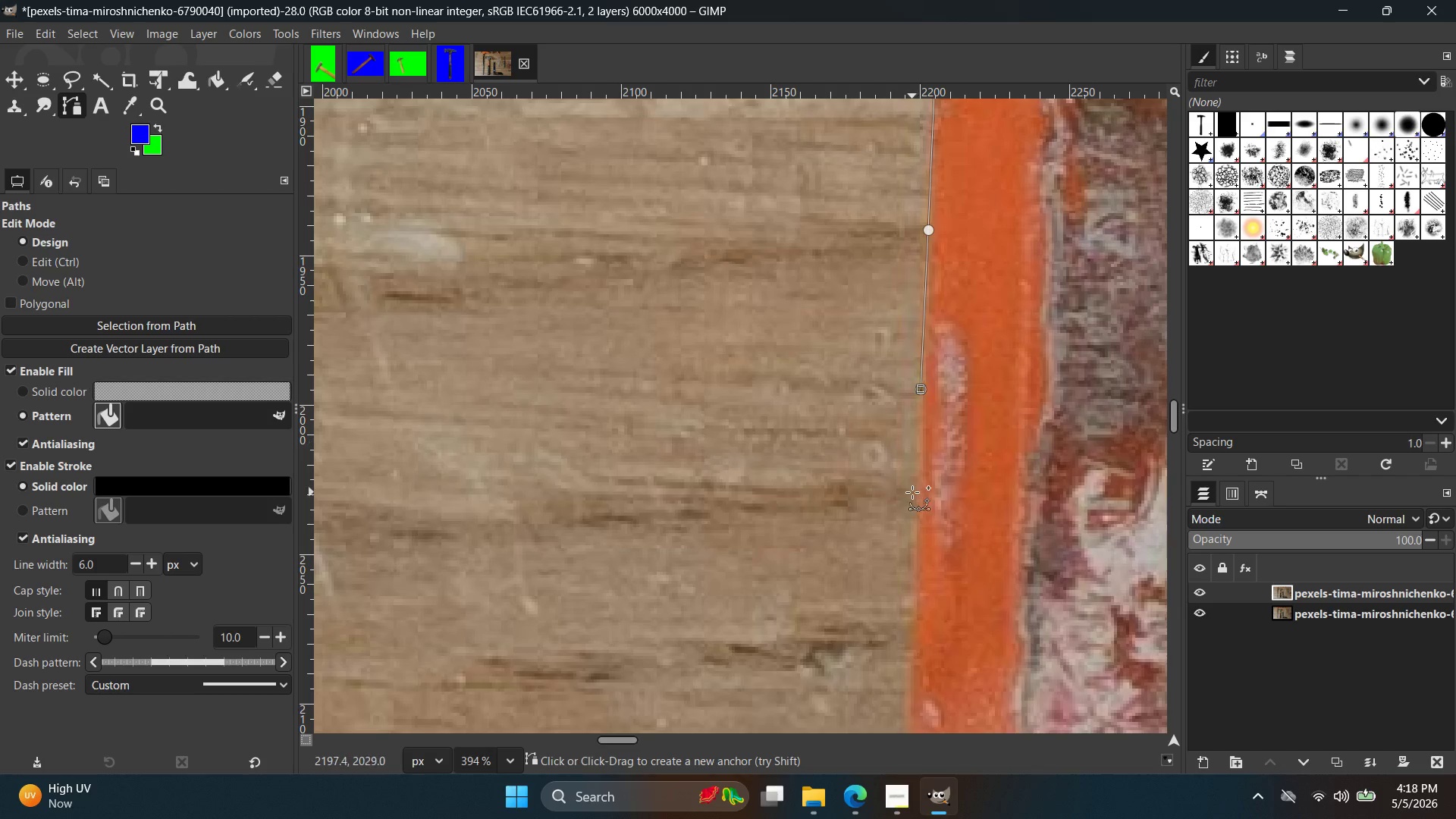 
key(Control+ControlLeft)
 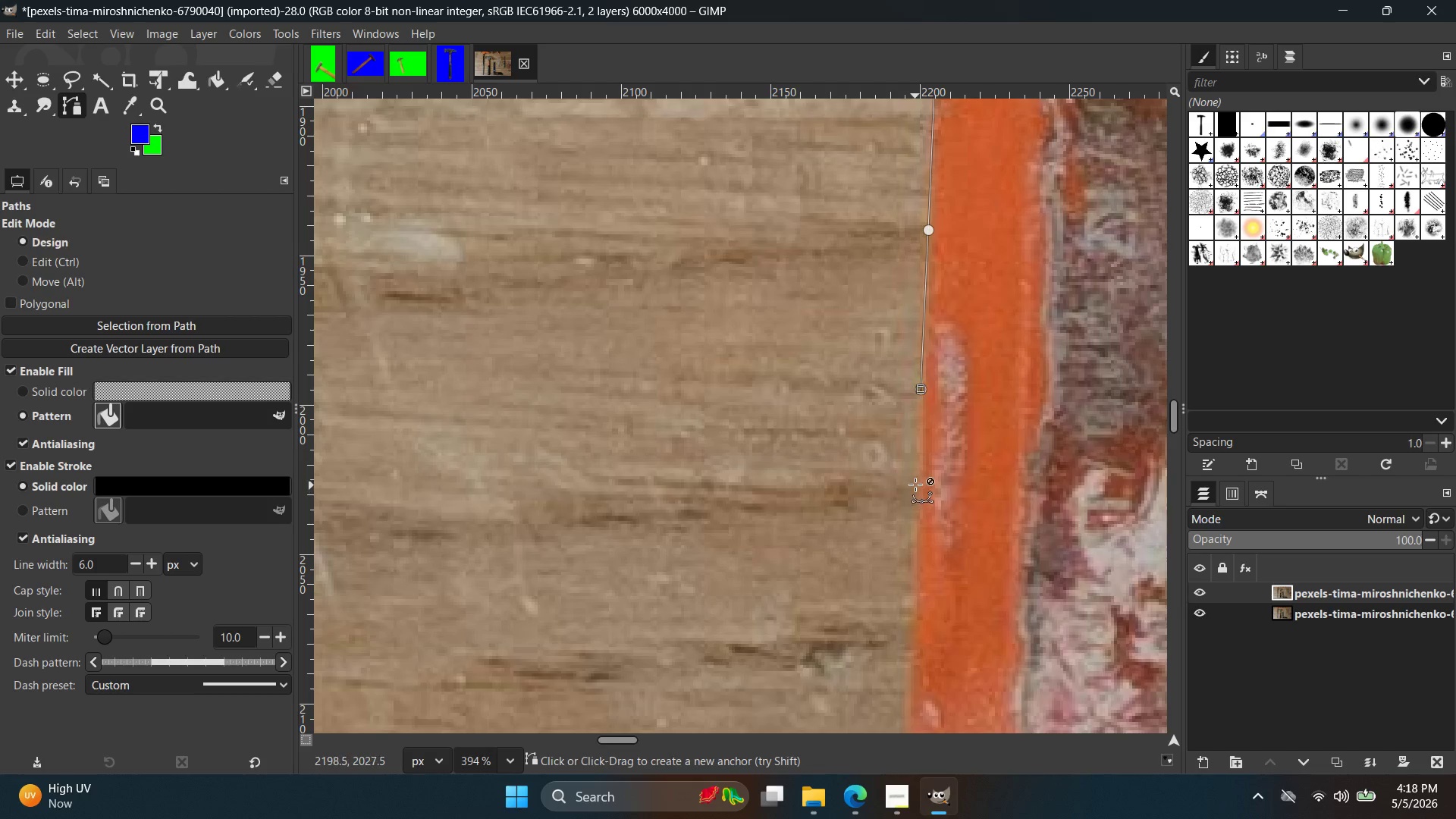 
key(Control+Z)
 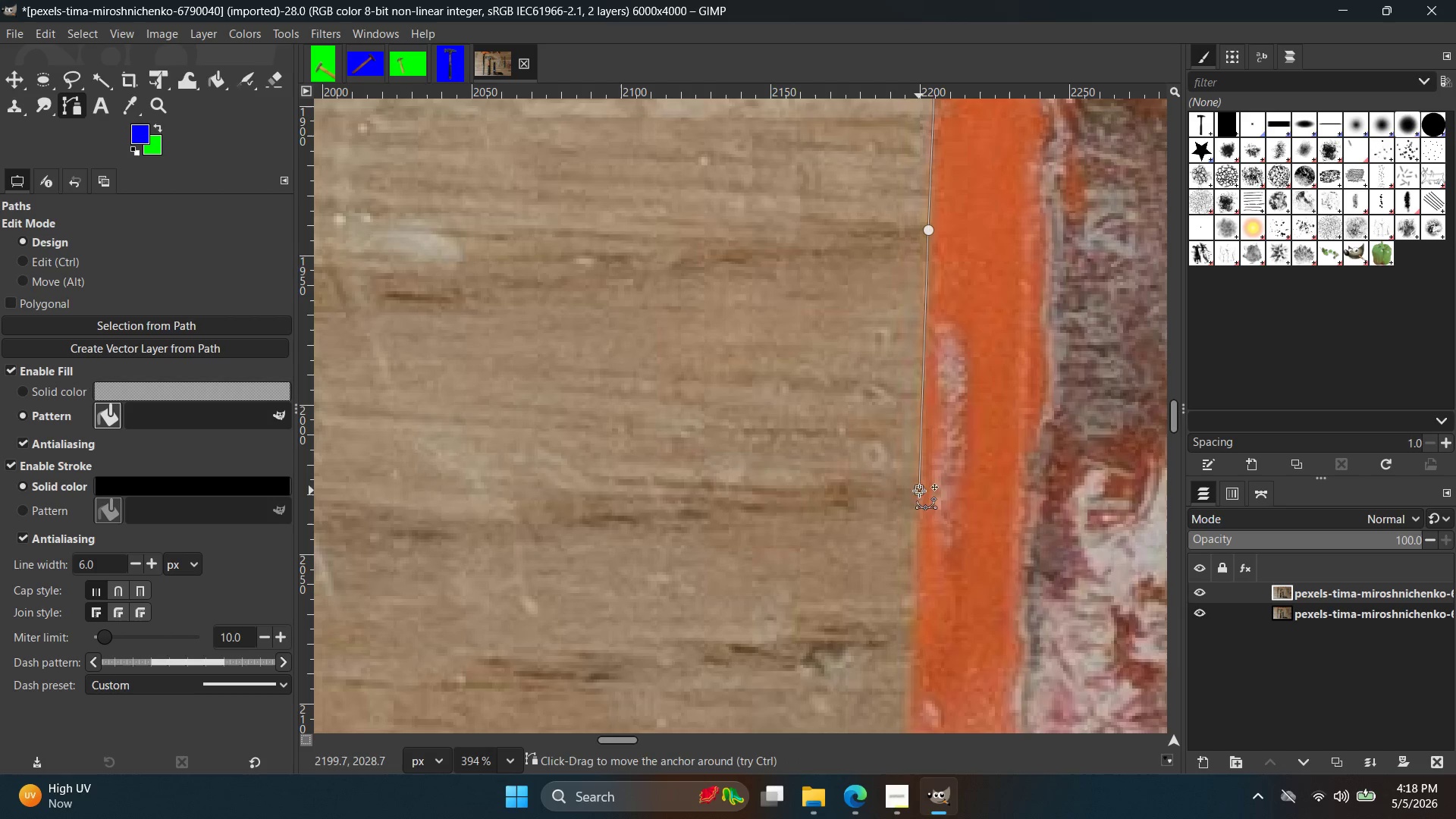 
hold_key(key=Space, duration=0.41)
 